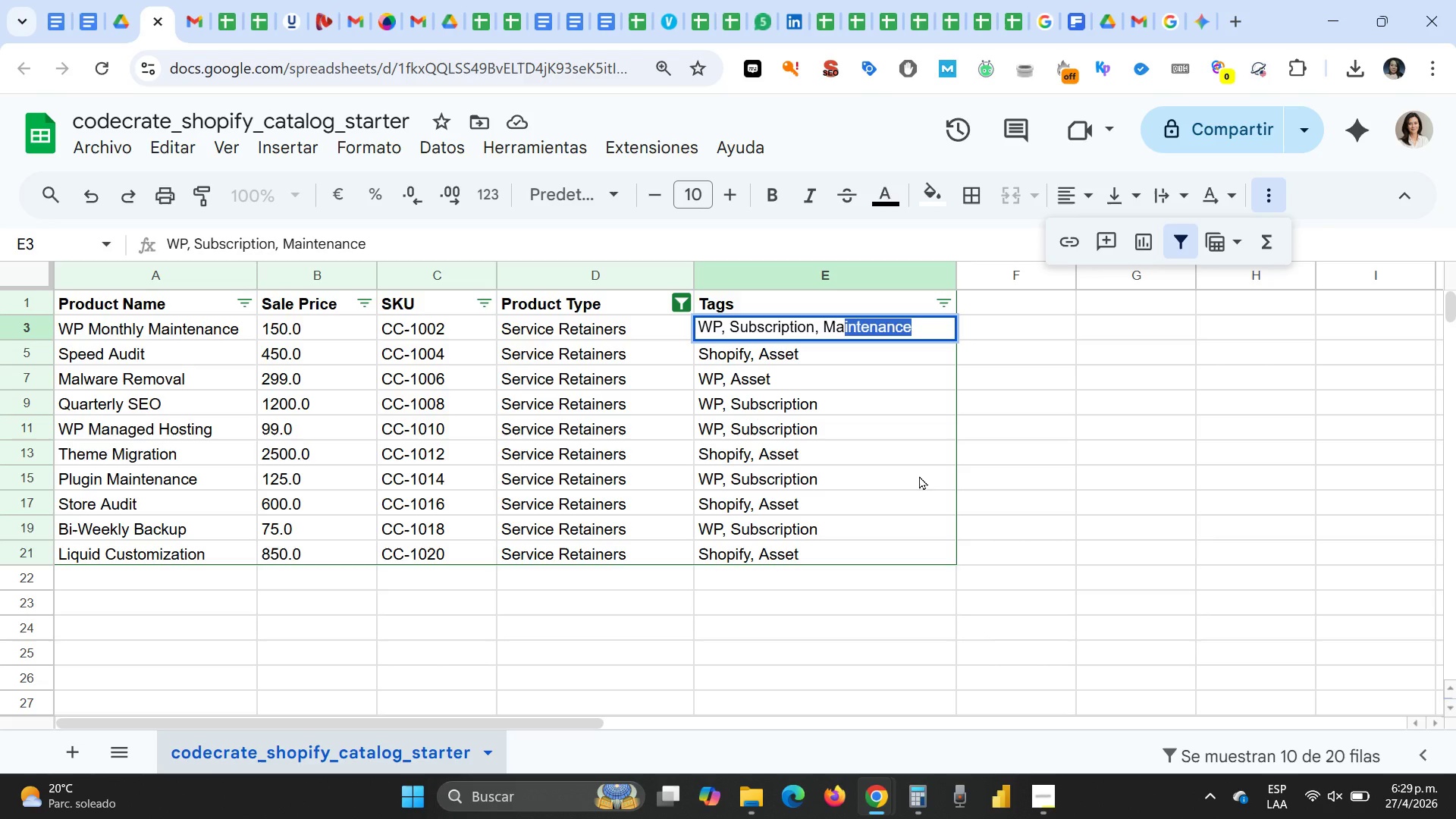 
key(Shift+ArrowLeft)
 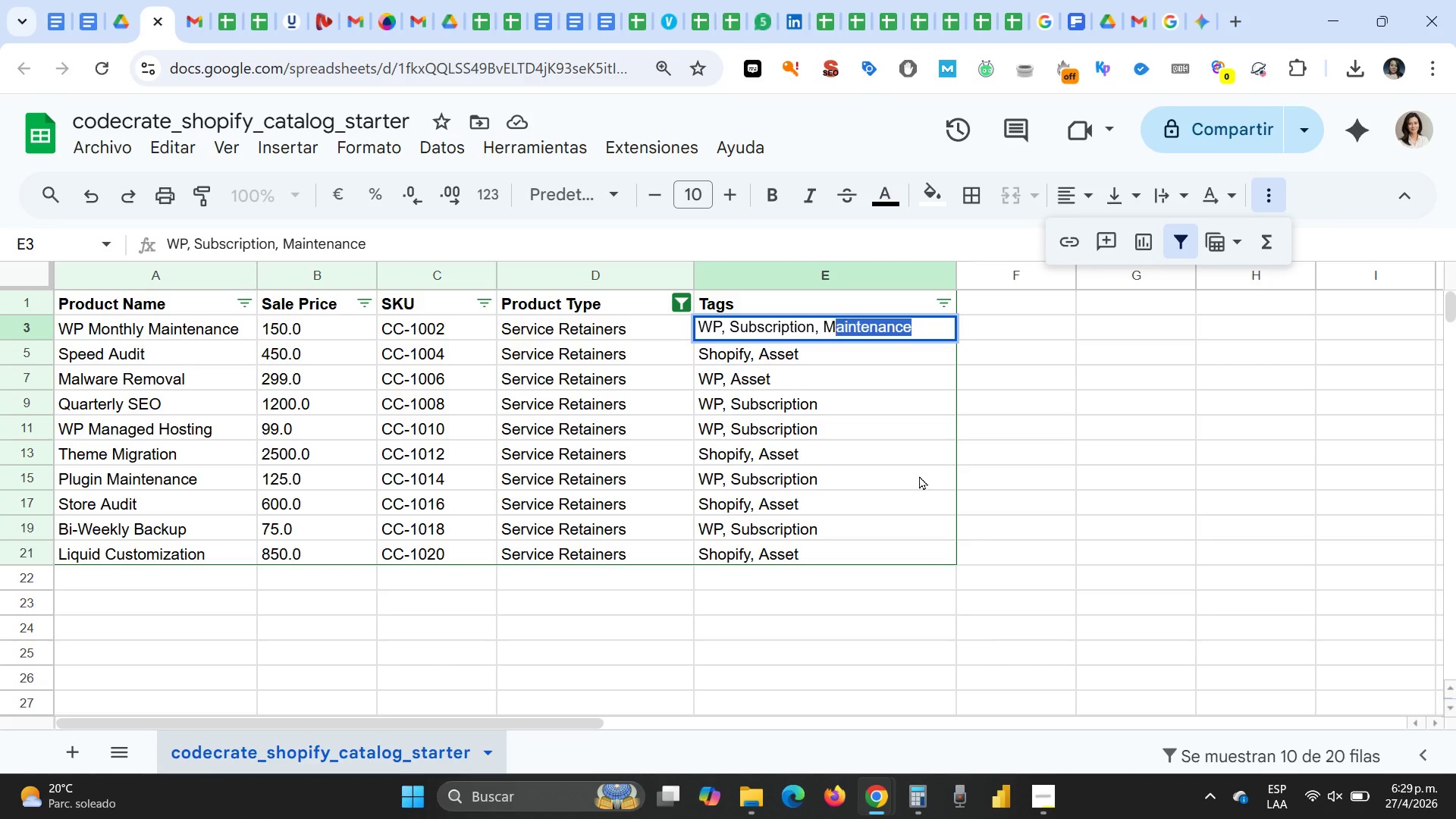 
key(Shift+ArrowLeft)
 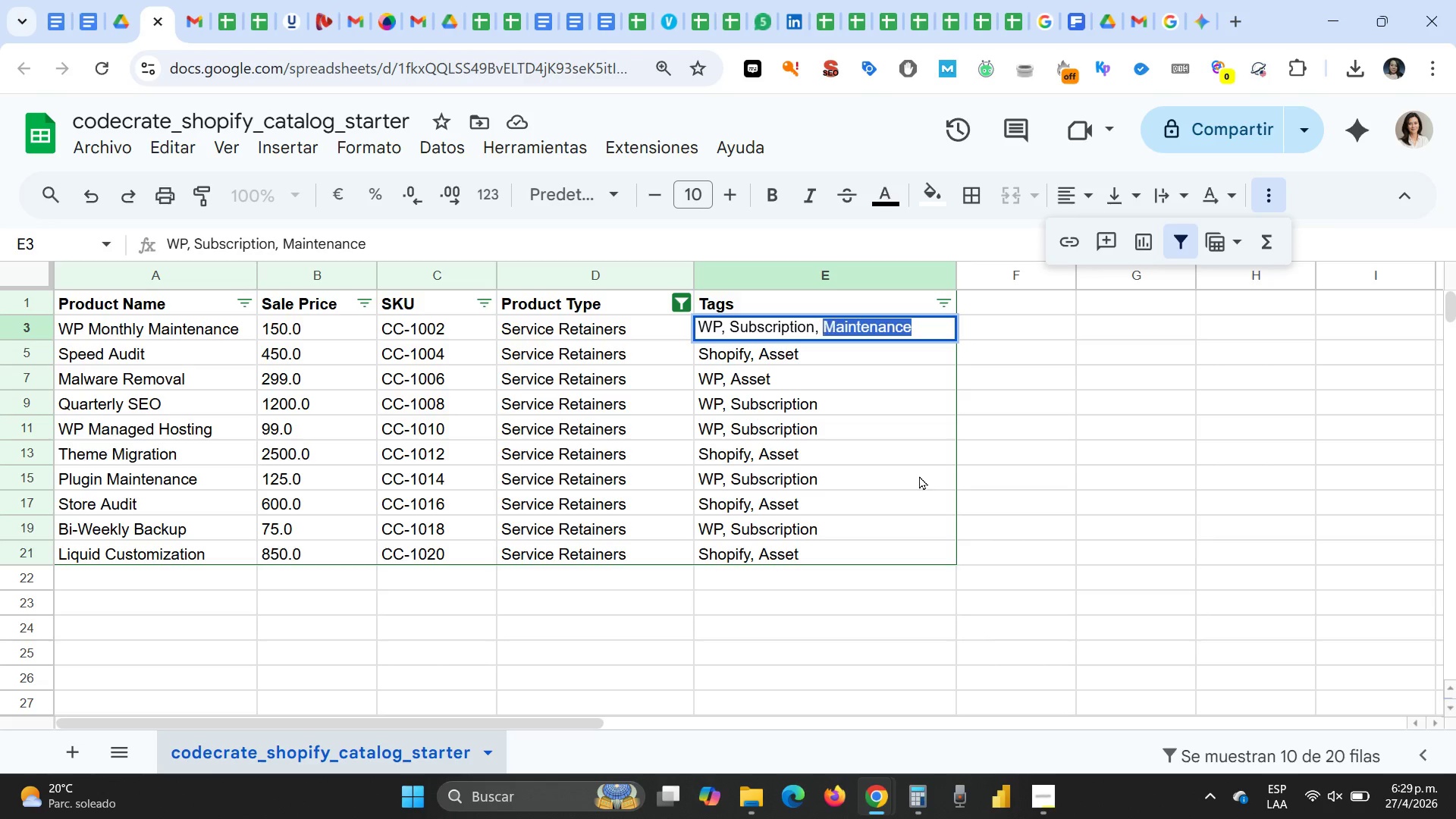 
key(Shift+ArrowLeft)
 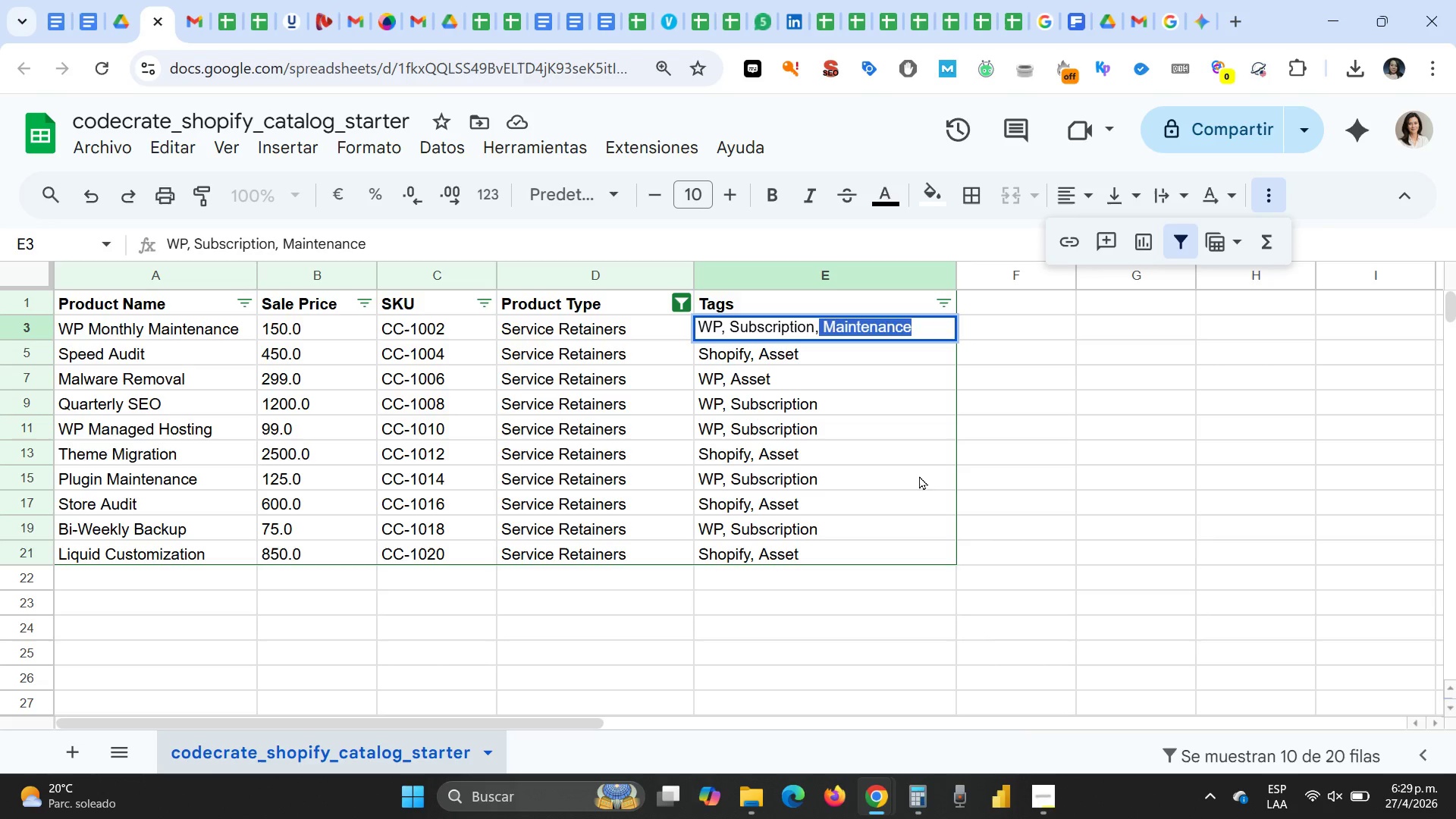 
key(Shift+ArrowLeft)
 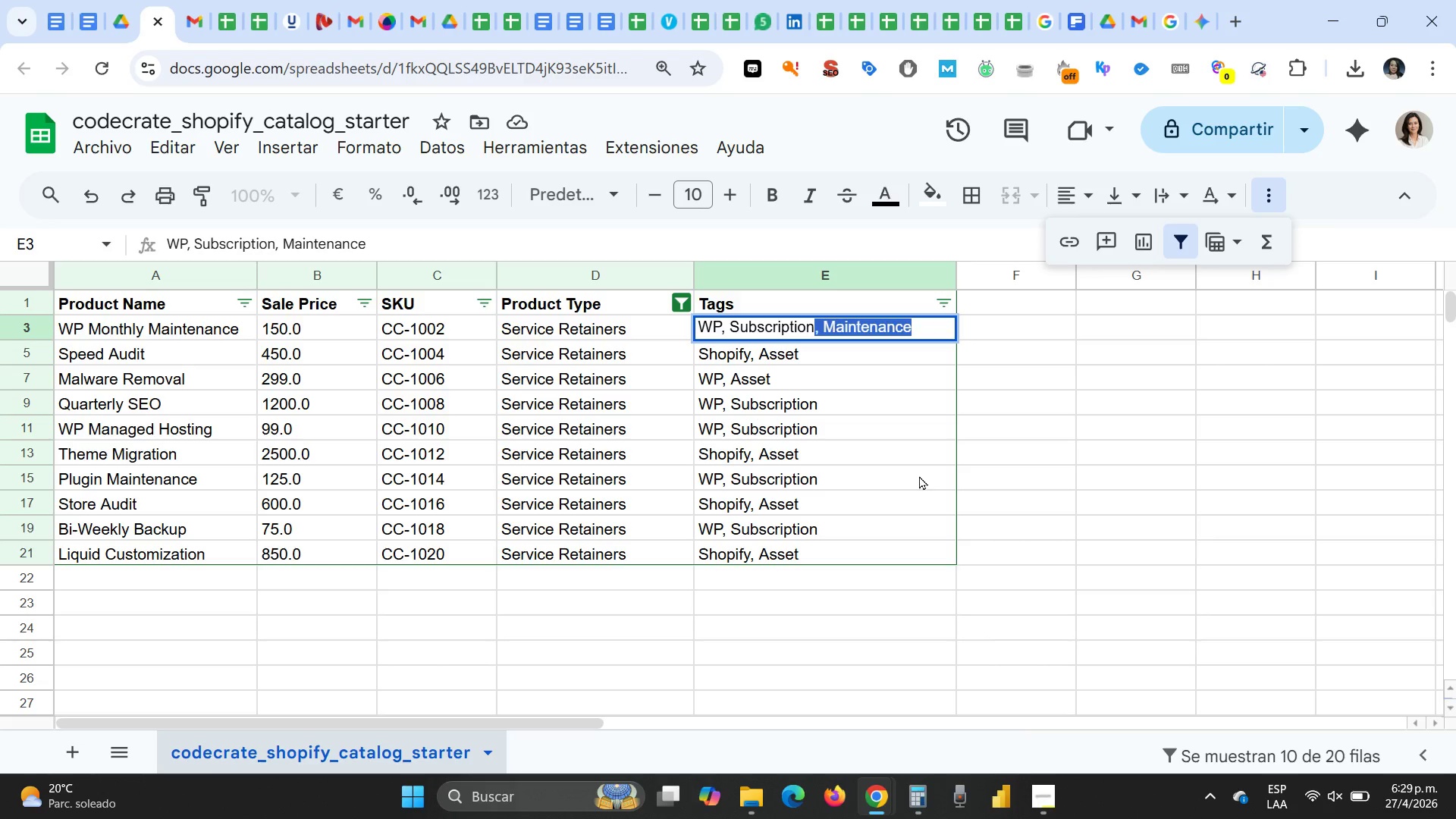 
key(Shift+ArrowLeft)
 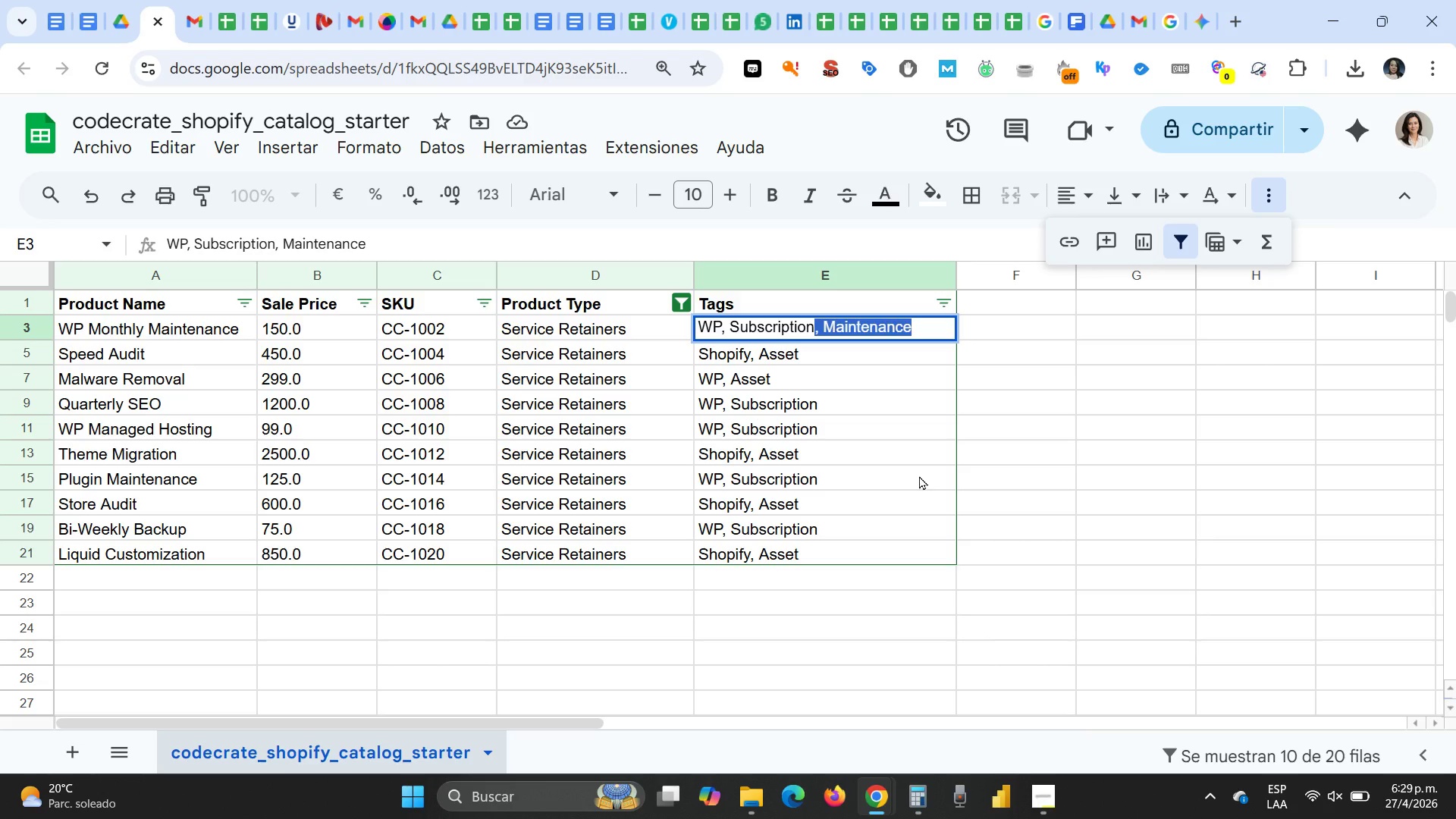 
key(Control+C)
 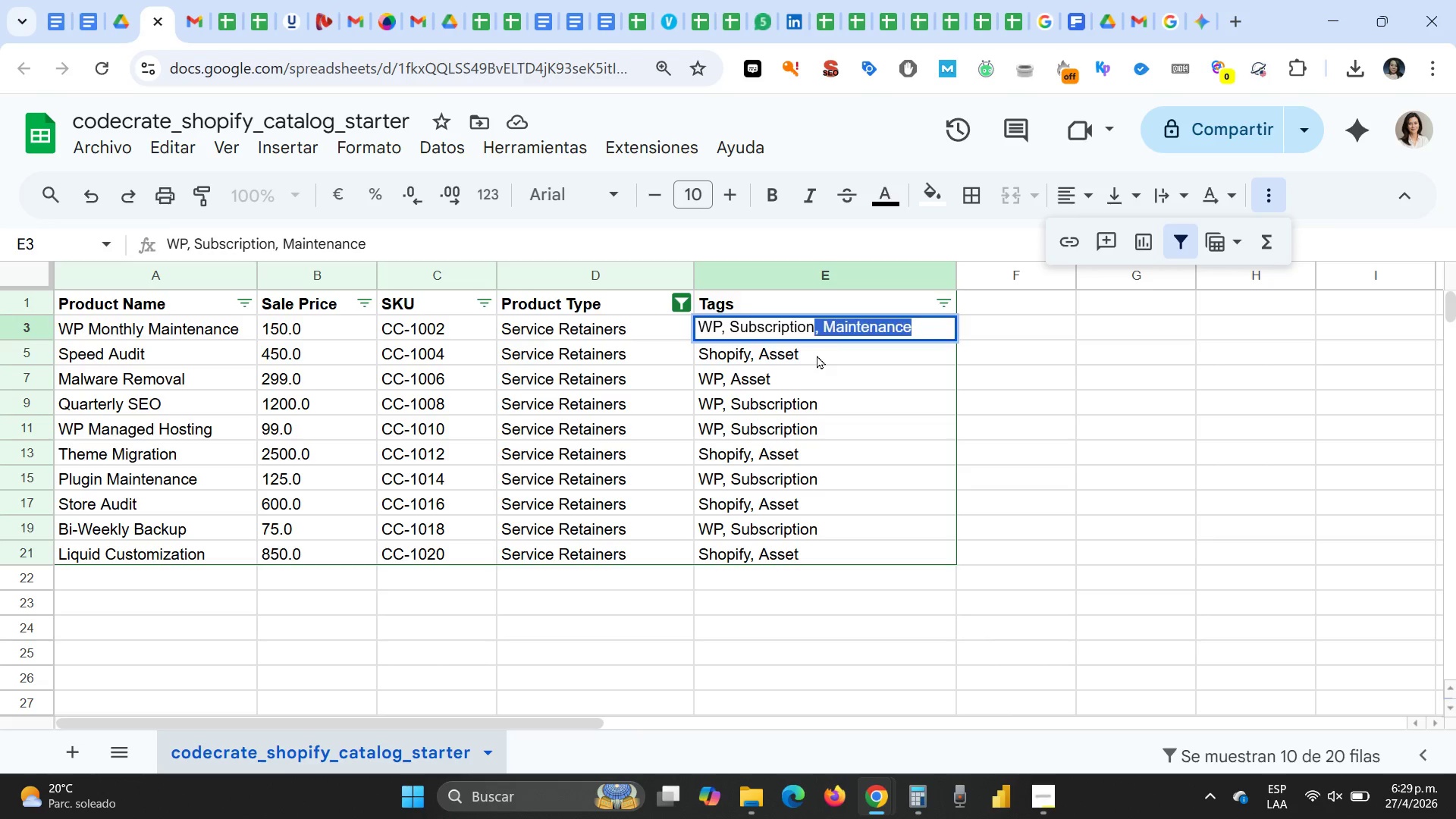 
double_click([817, 355])
 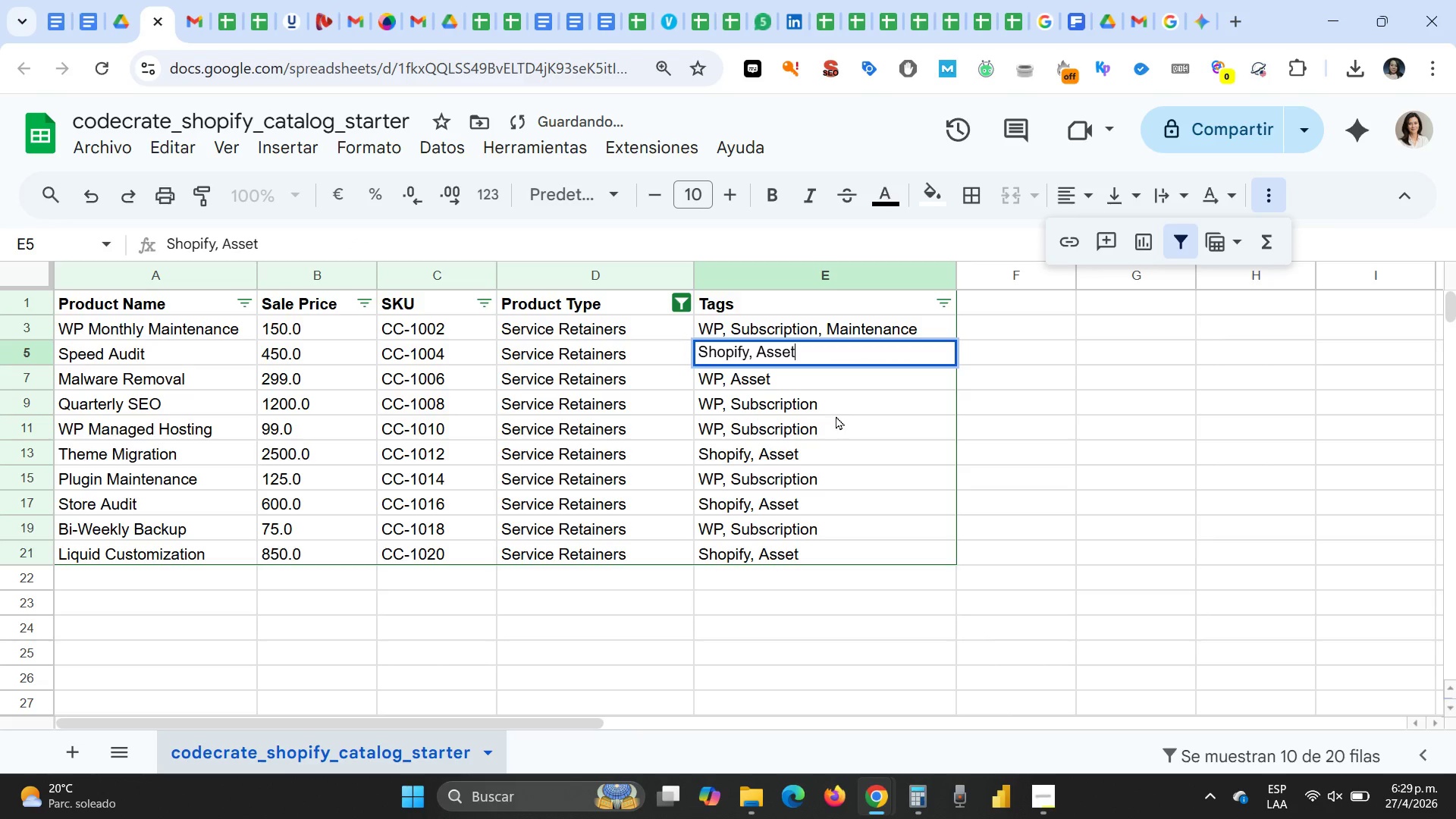 
key(Control+V)
 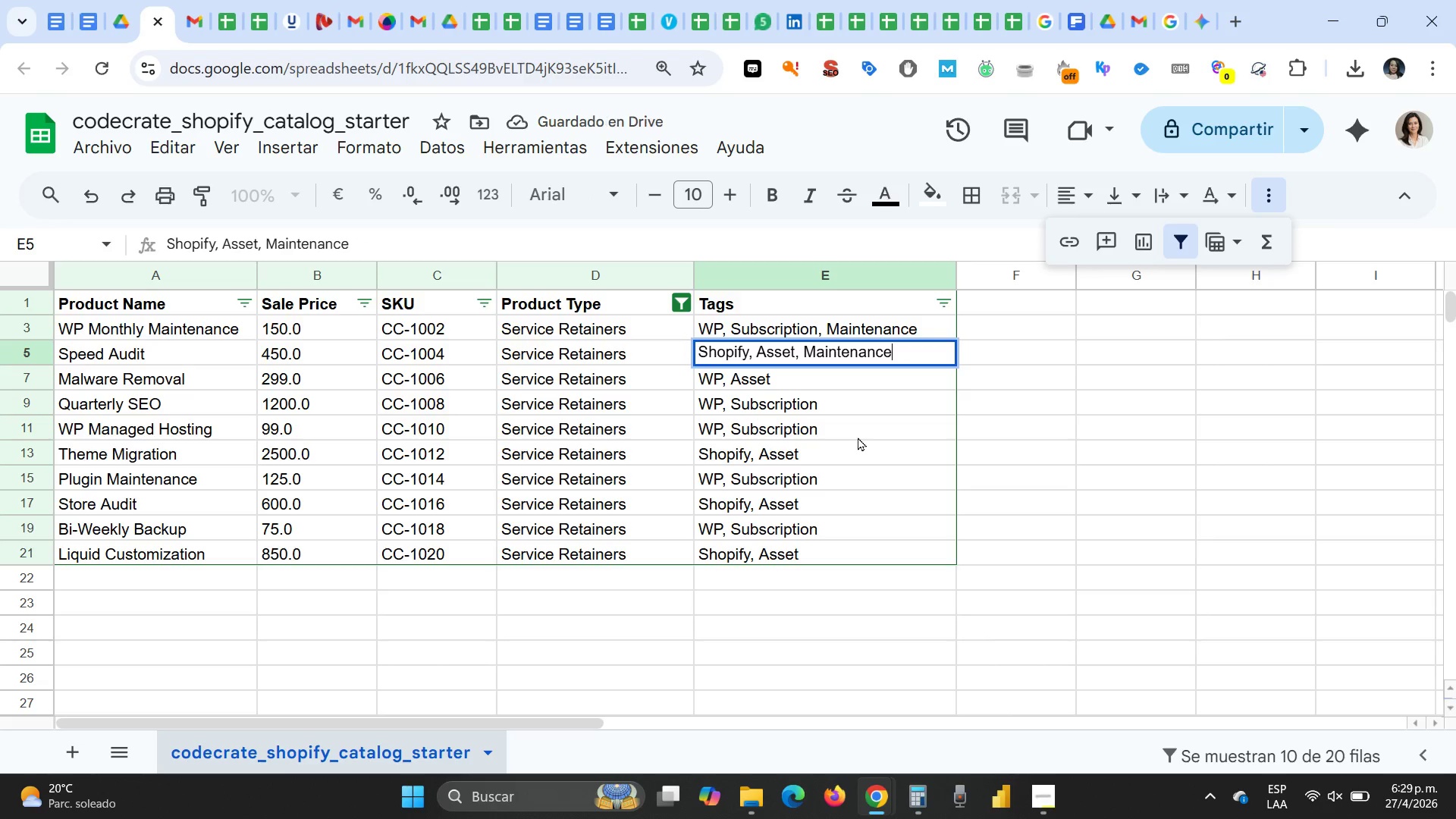 
key(Enter)
 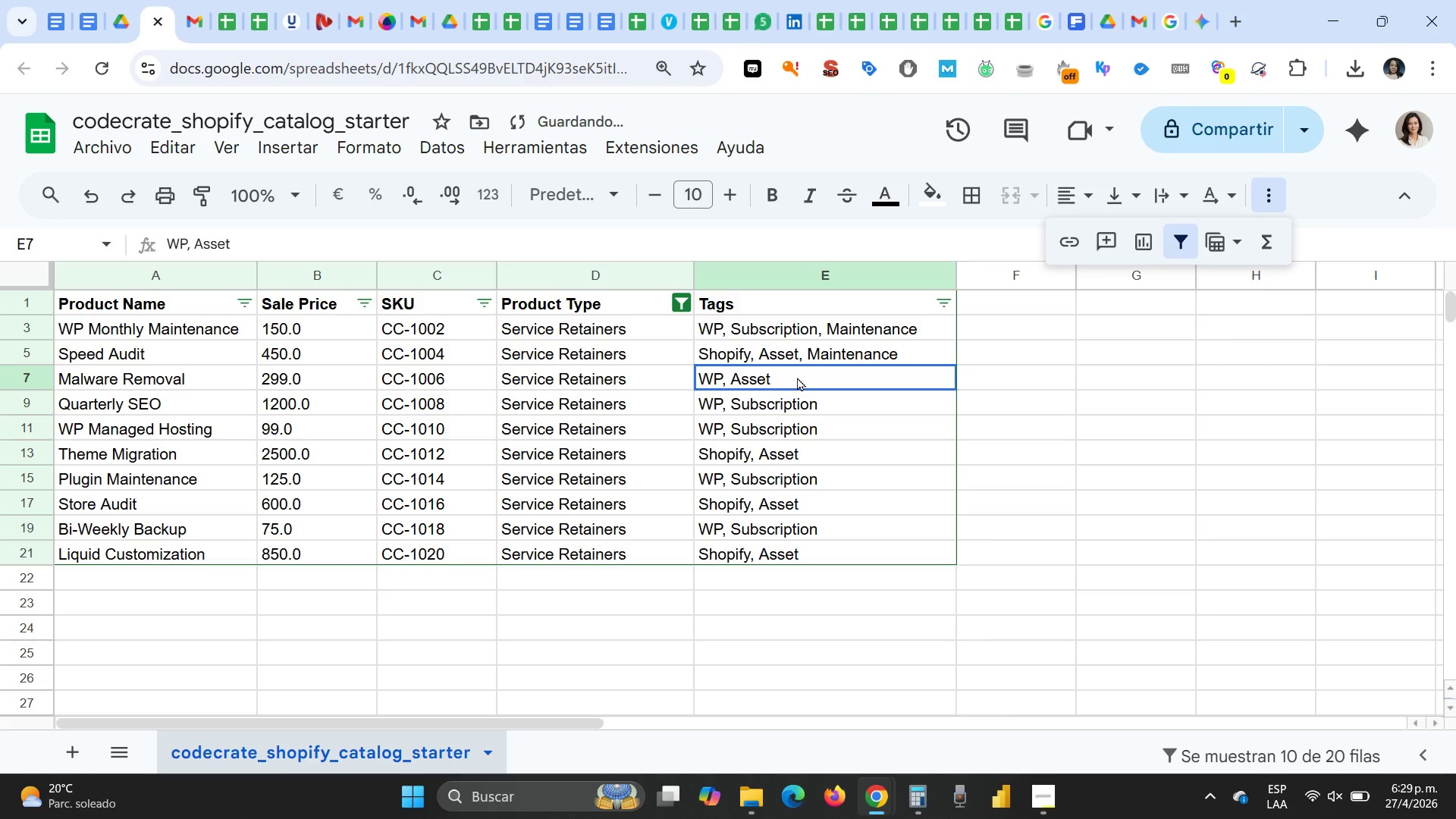 
double_click([797, 377])
 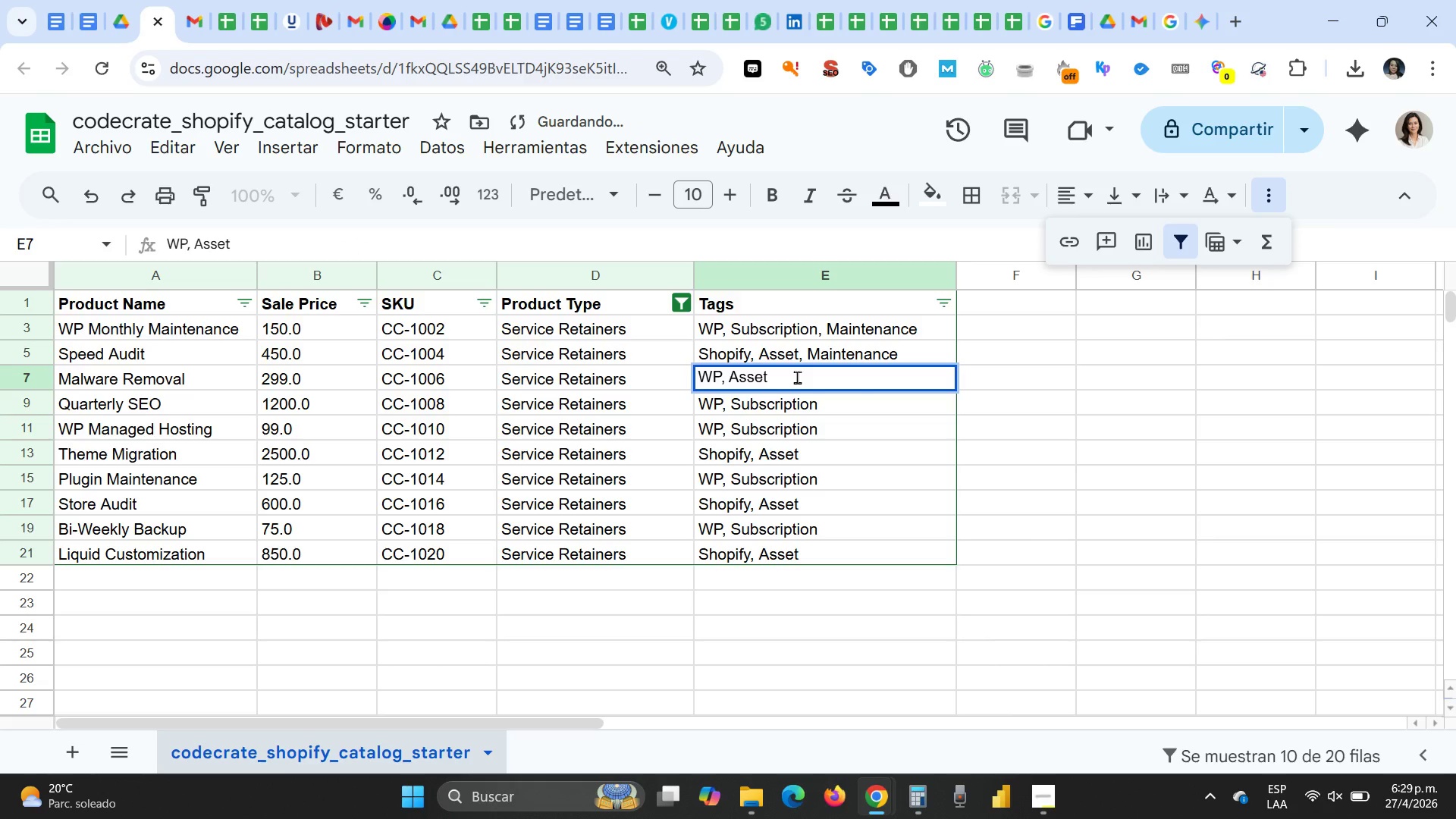 
key(Control+V)
 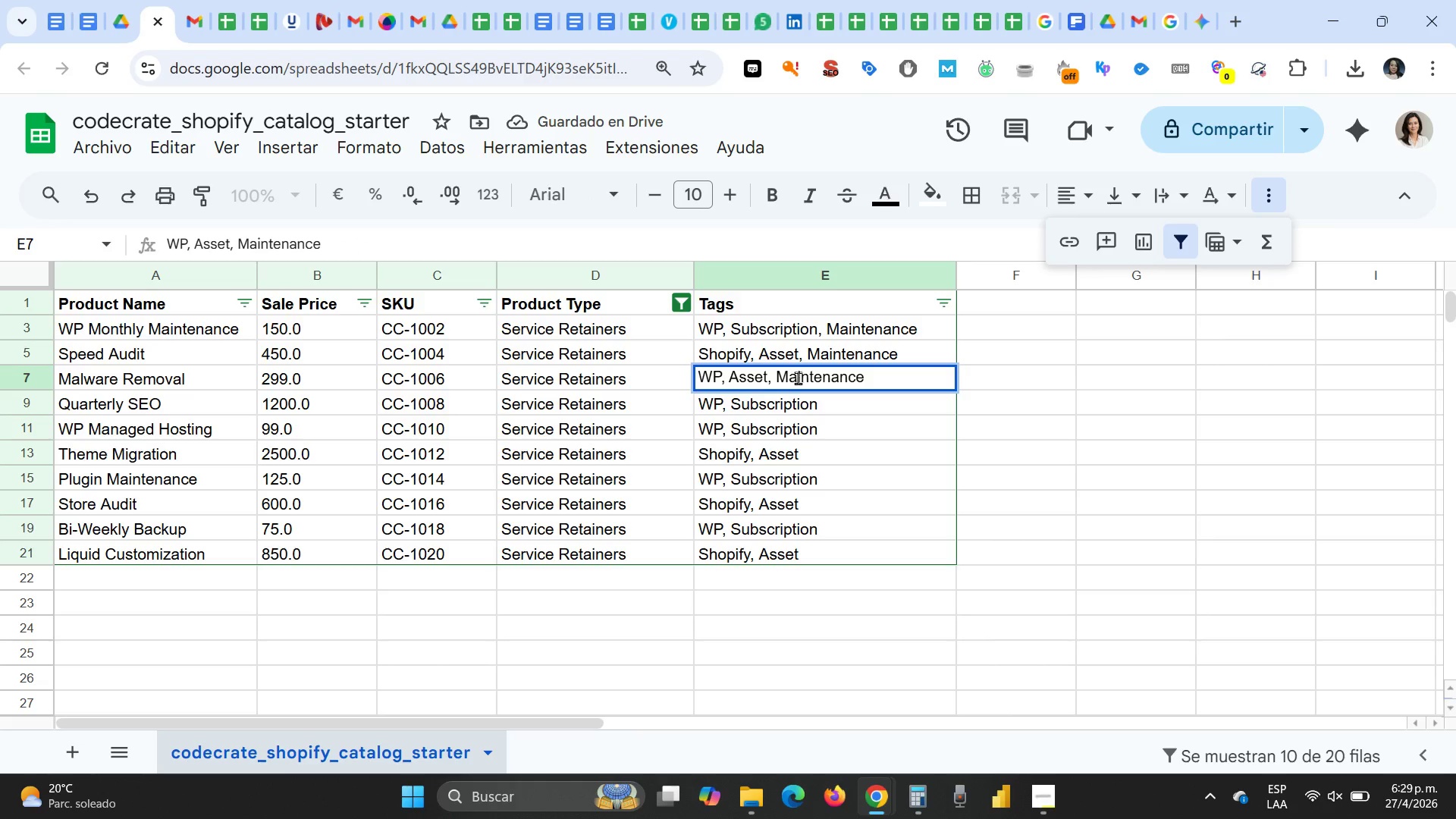 
key(Enter)
 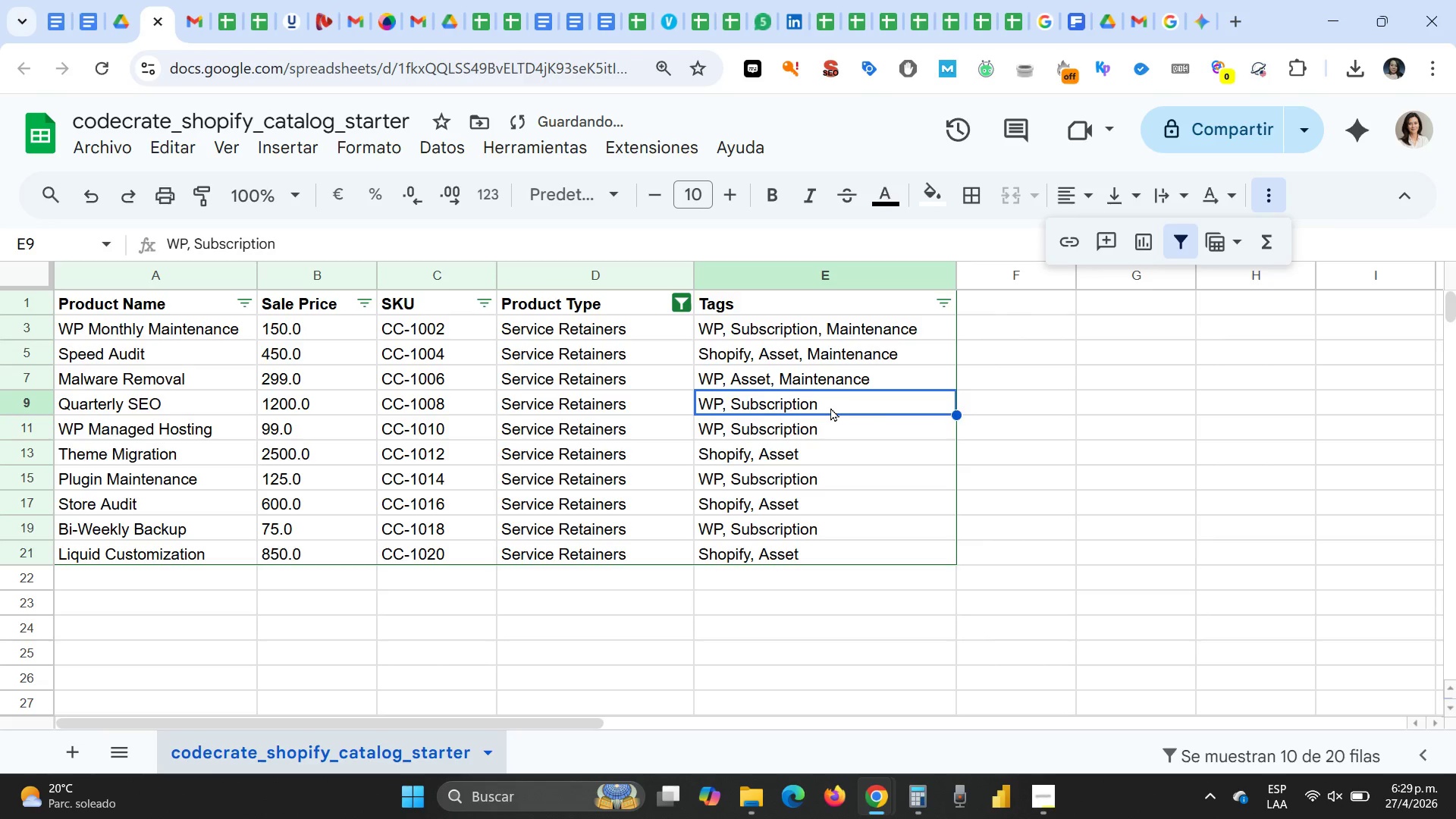 
double_click([830, 407])
 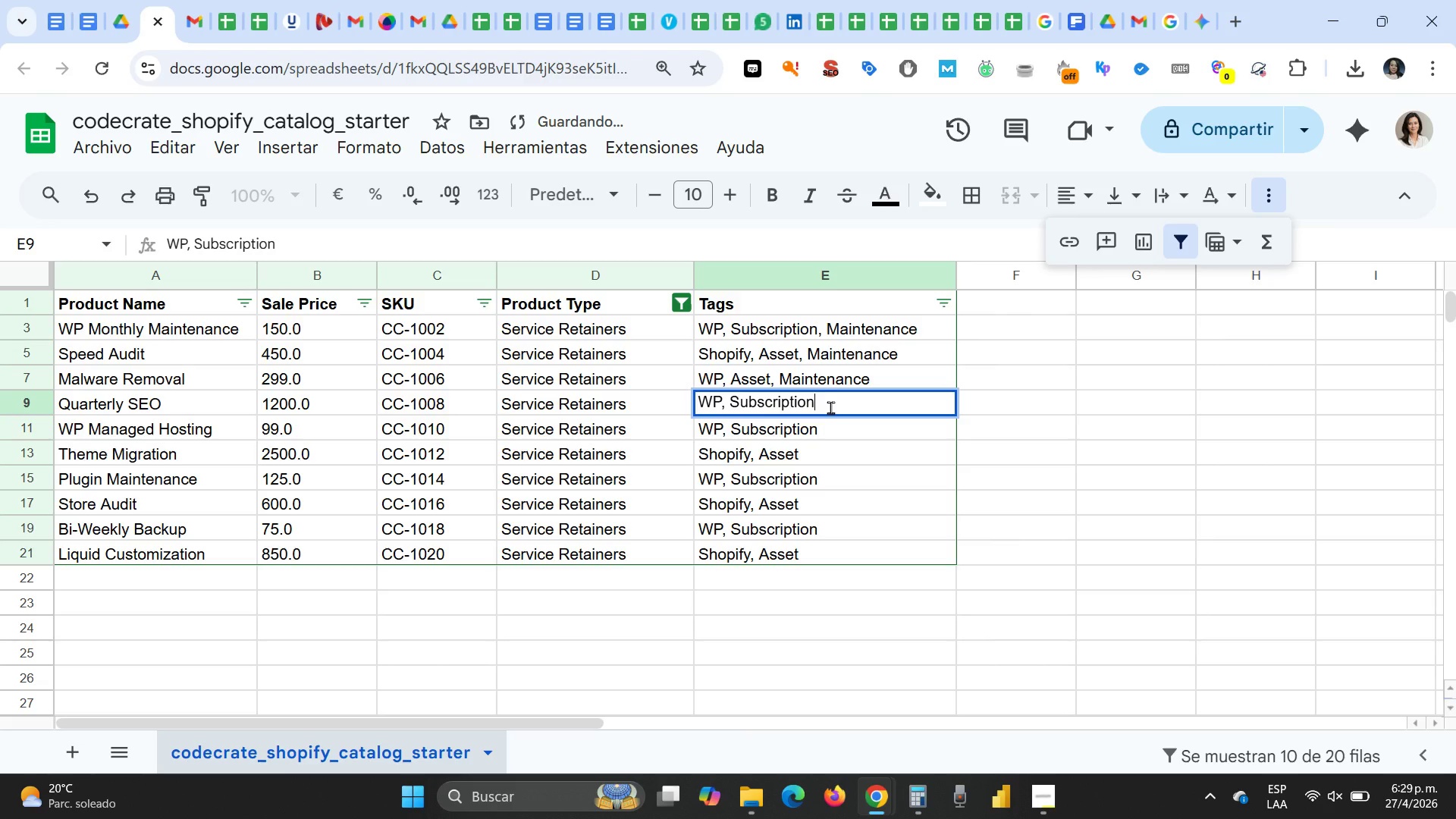 
hold_key(key=ControlLeft, duration=0.47)
 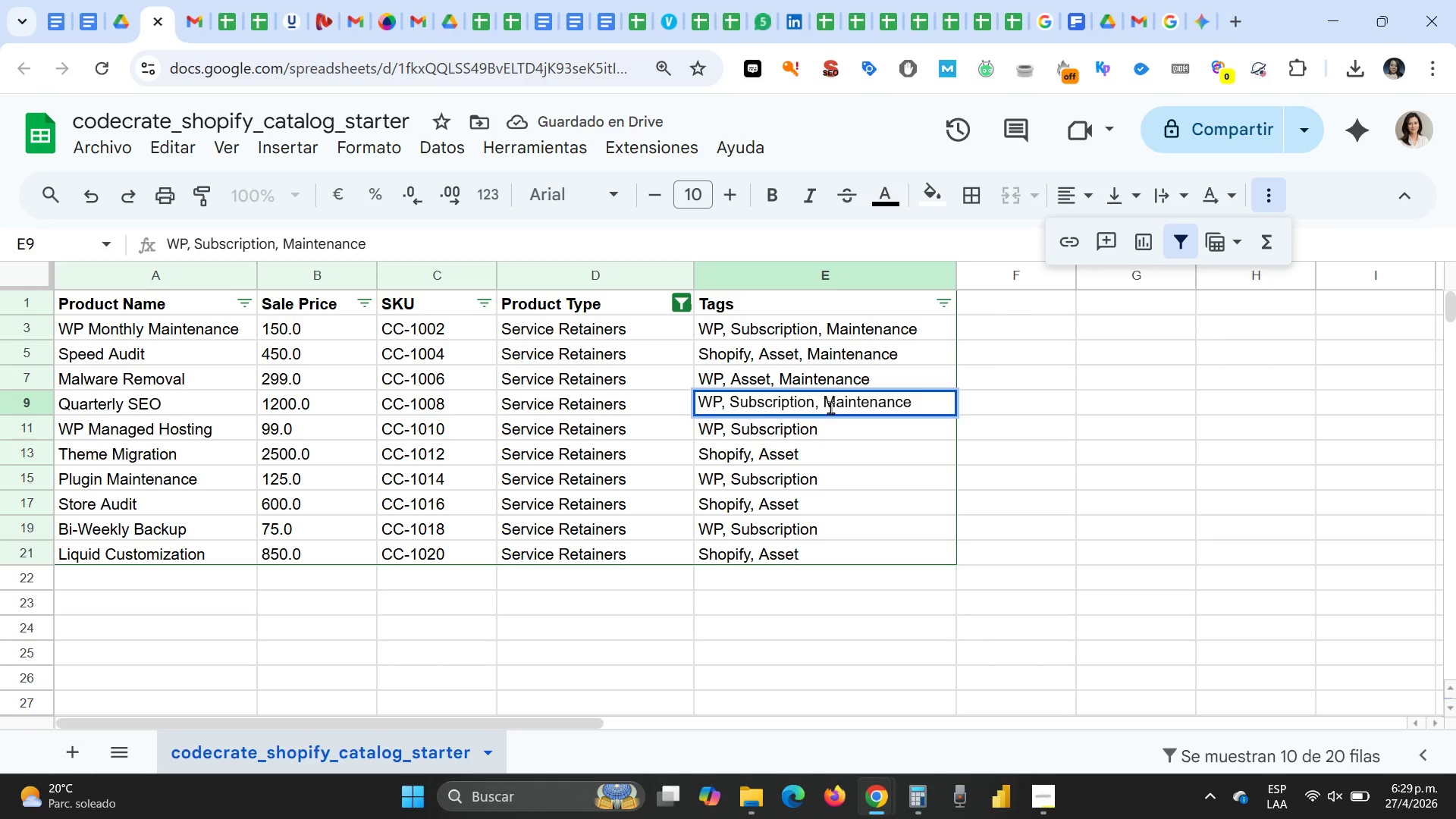 
key(V)
 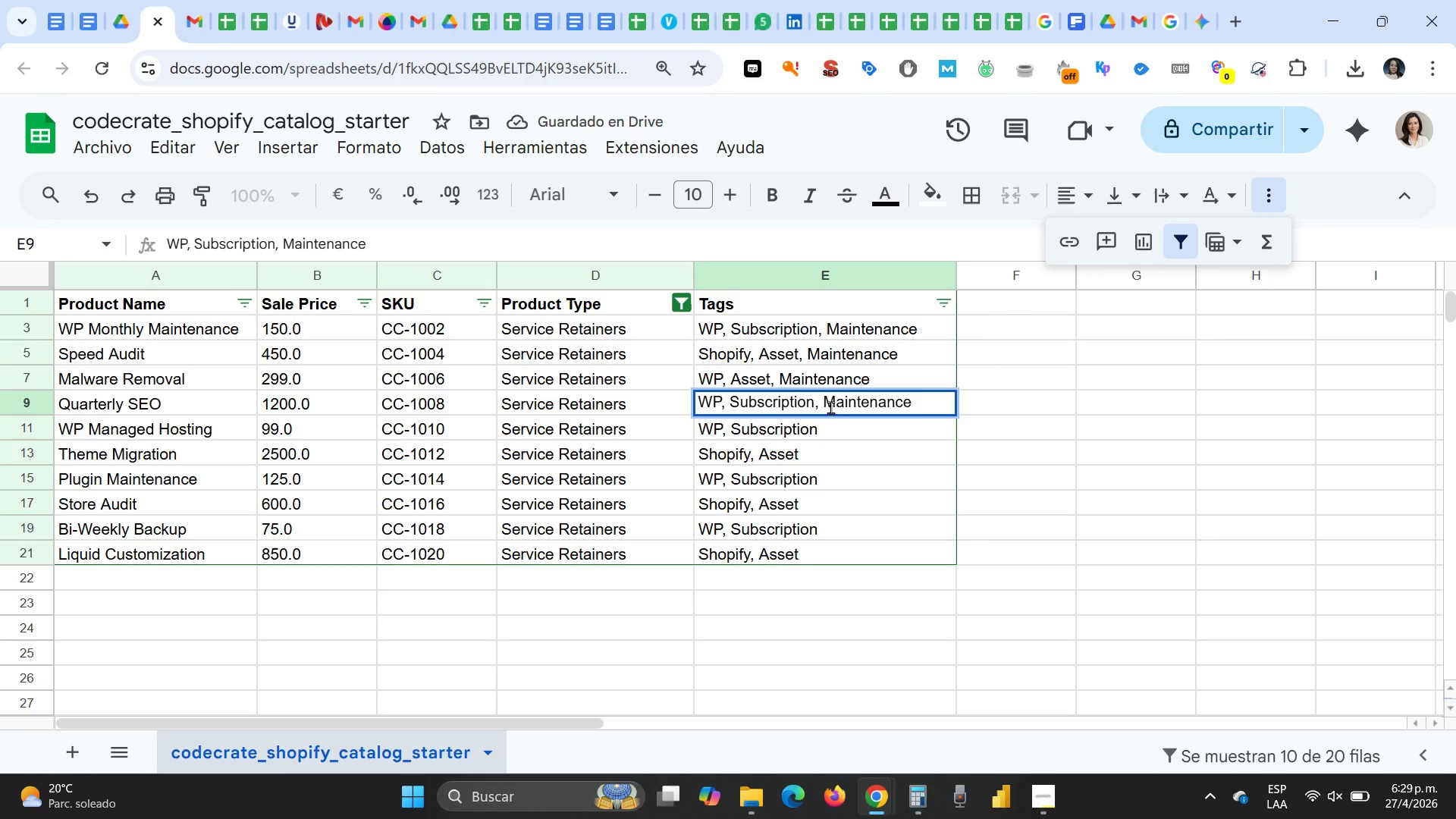 
key(Enter)
 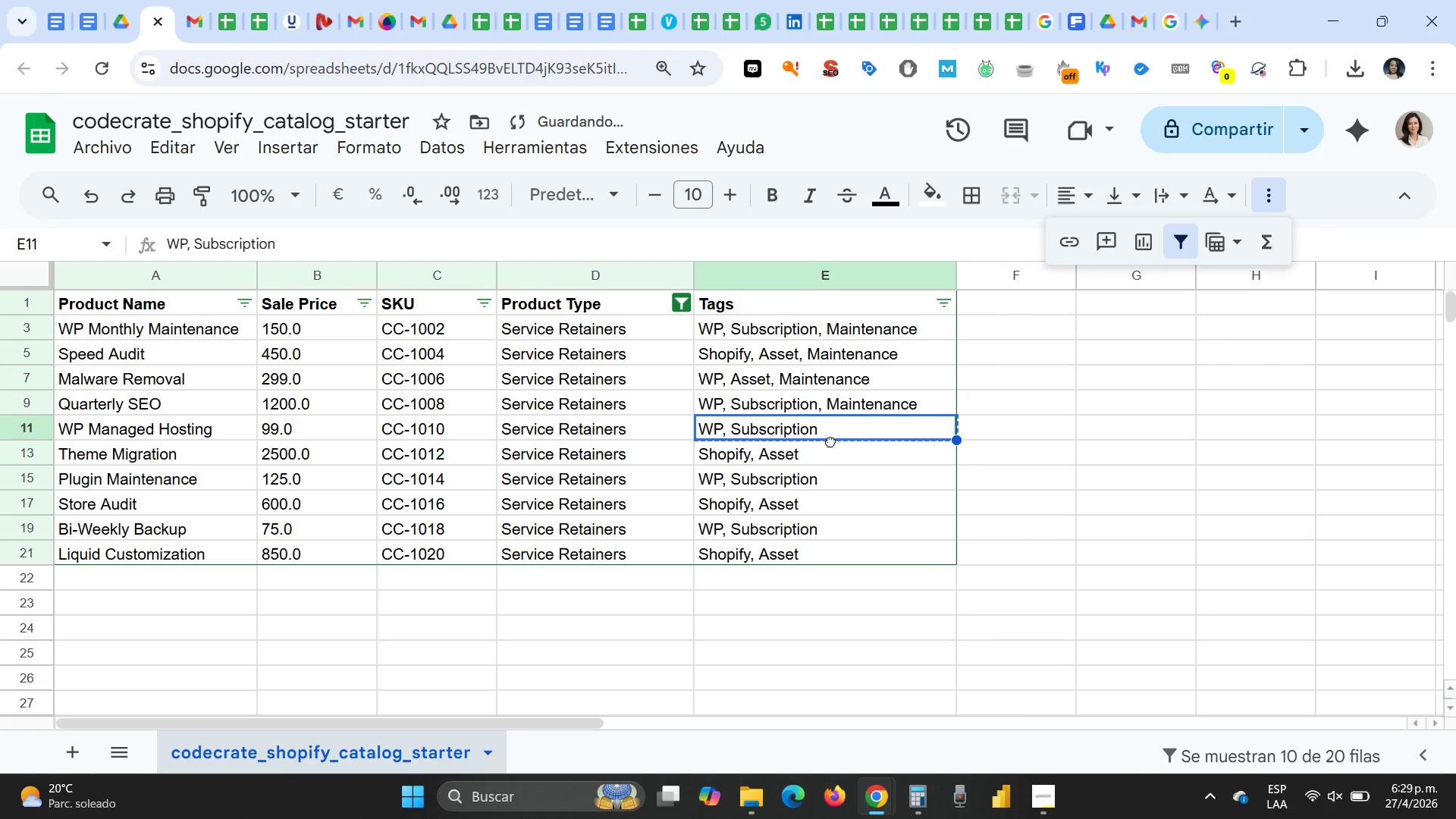 
left_click([830, 441])
 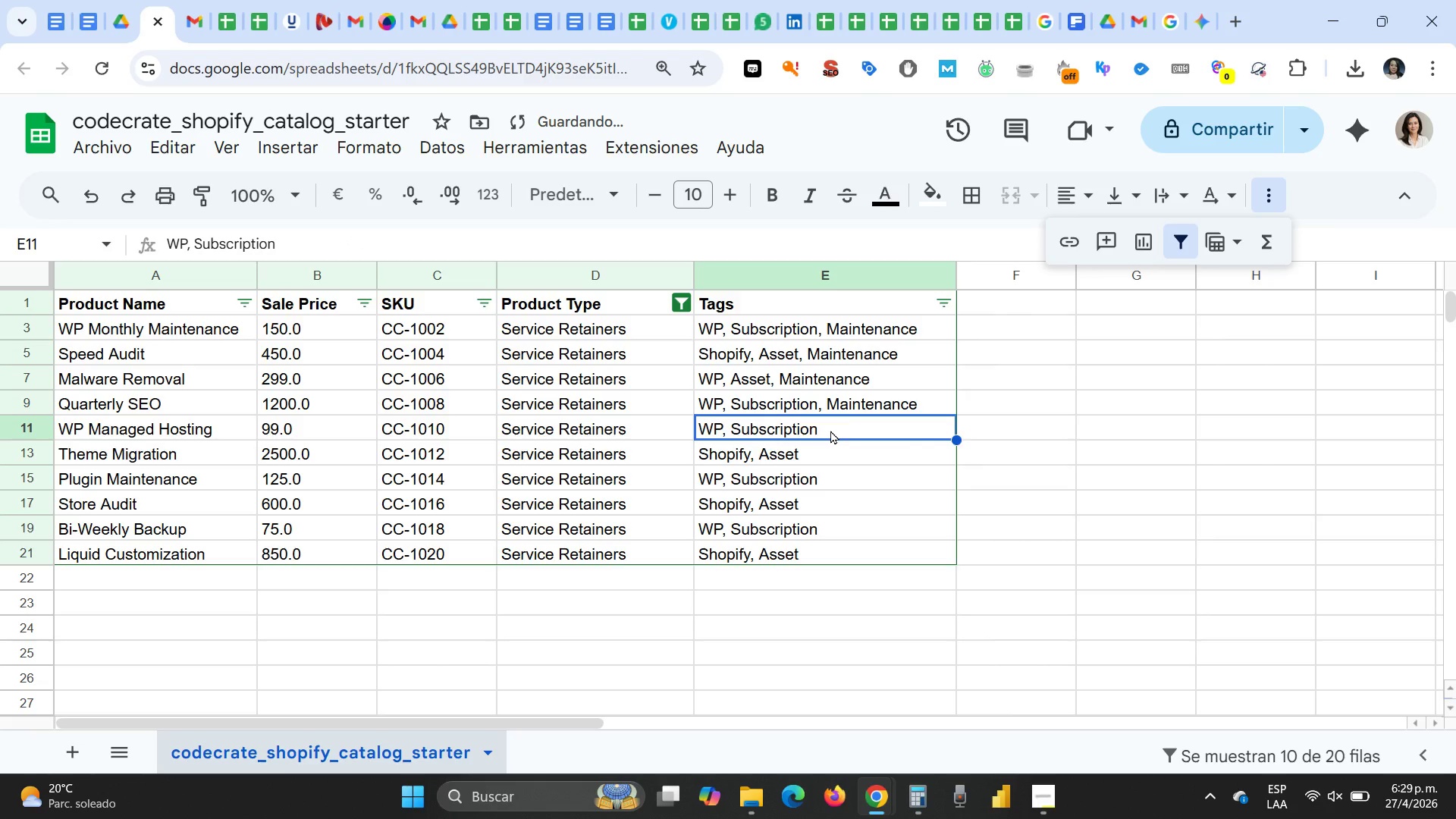 
double_click([830, 430])
 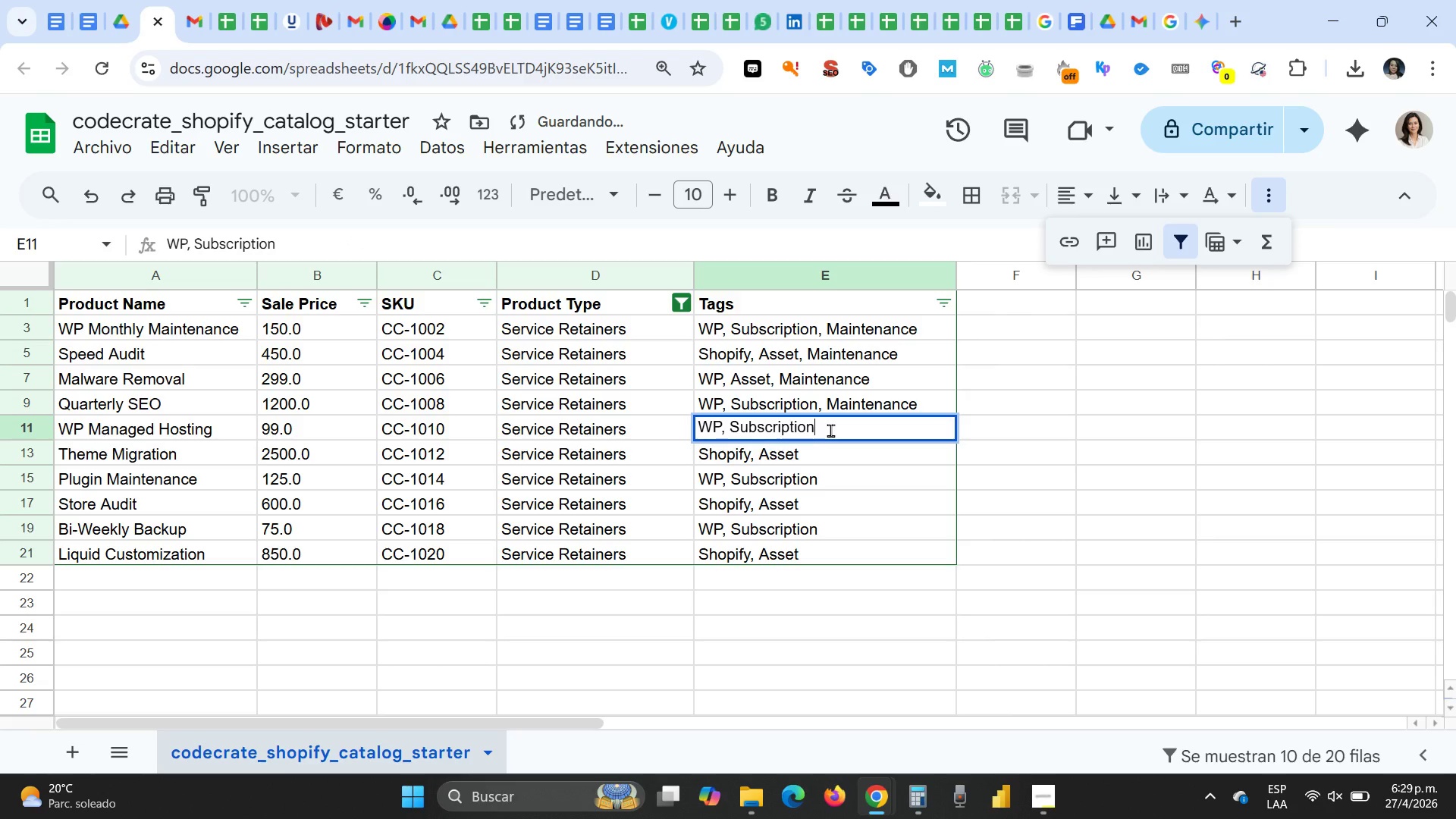 
key(Control+V)
 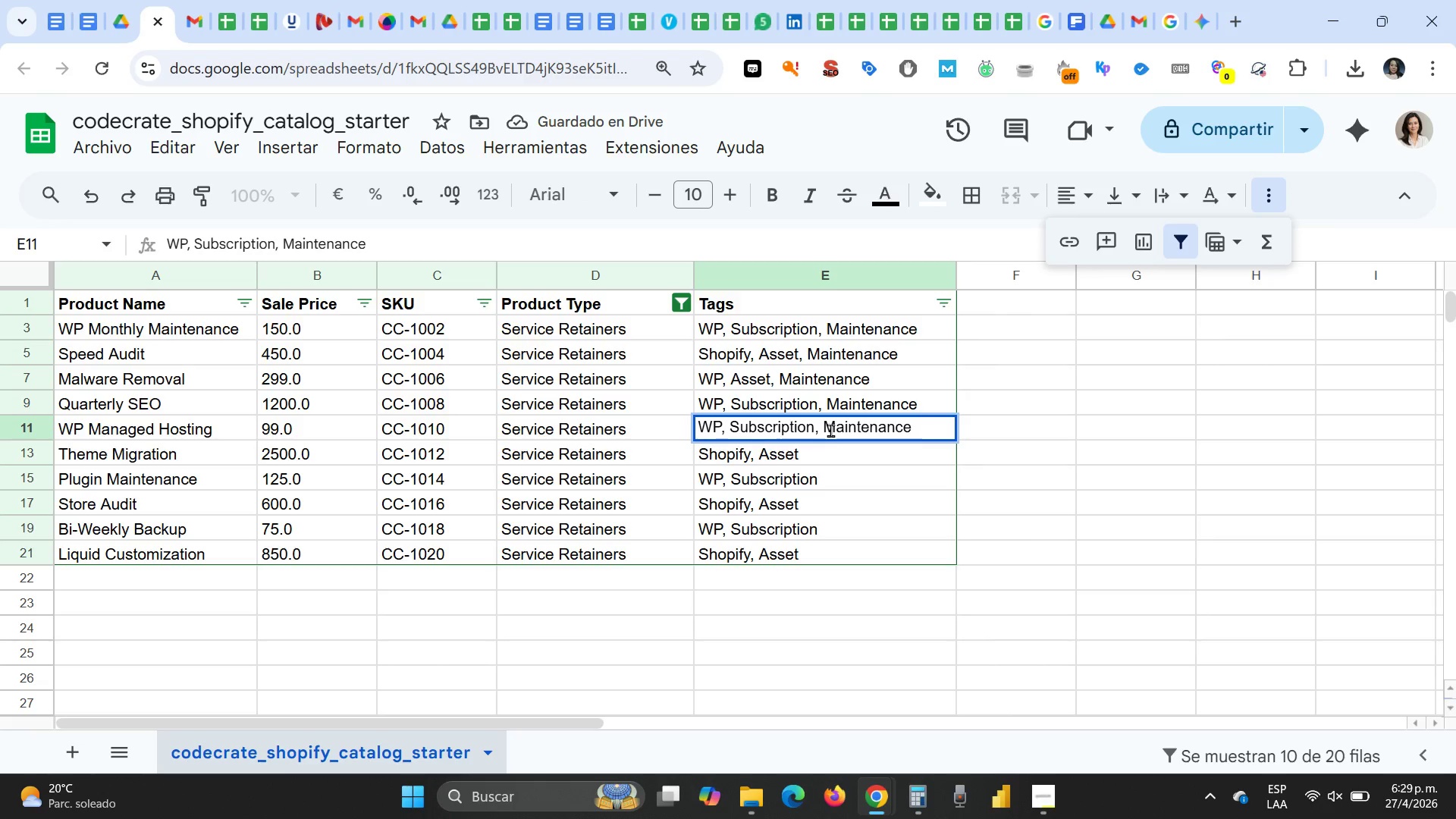 
key(Control+Enter)
 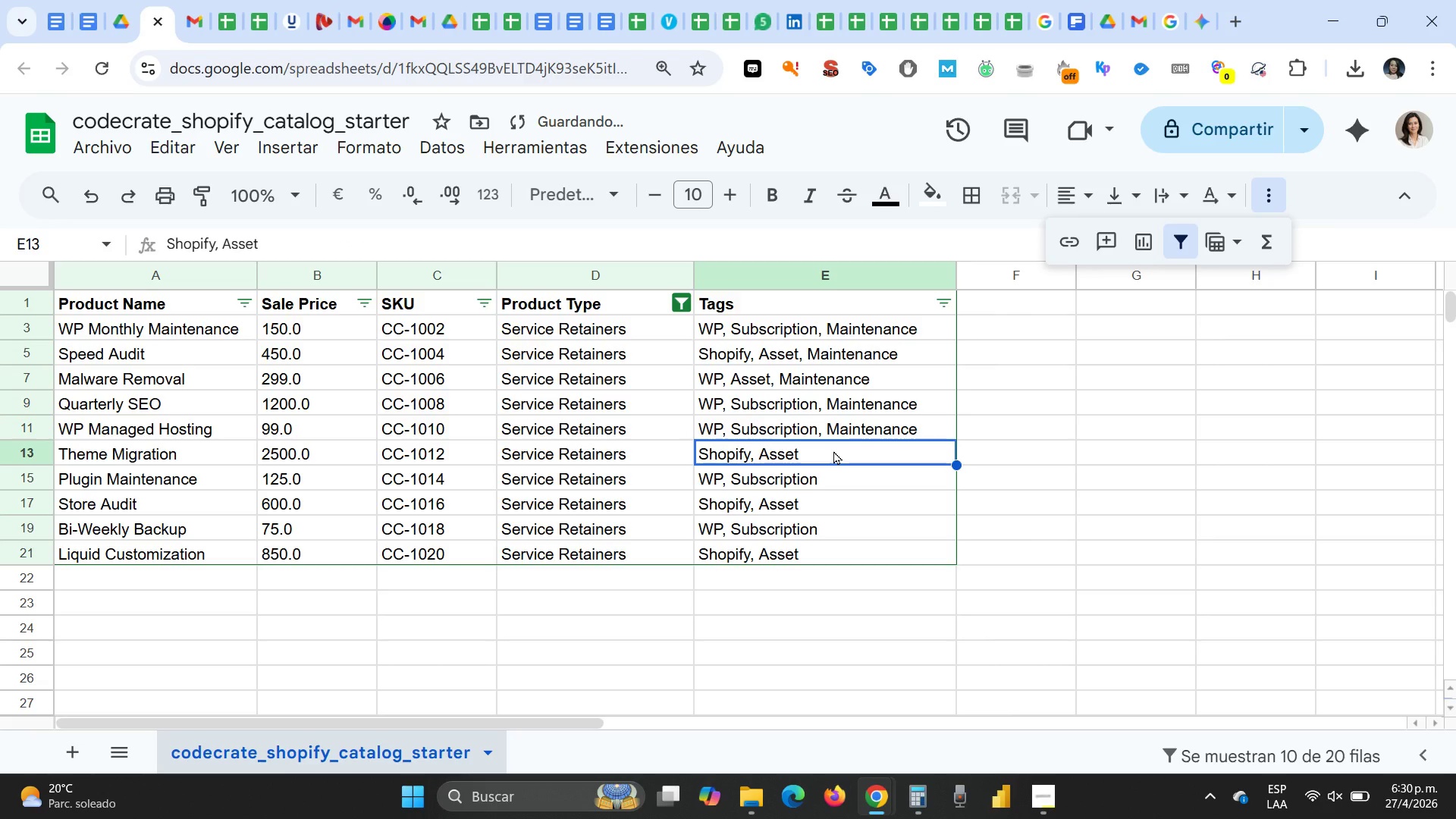 
double_click([833, 450])
 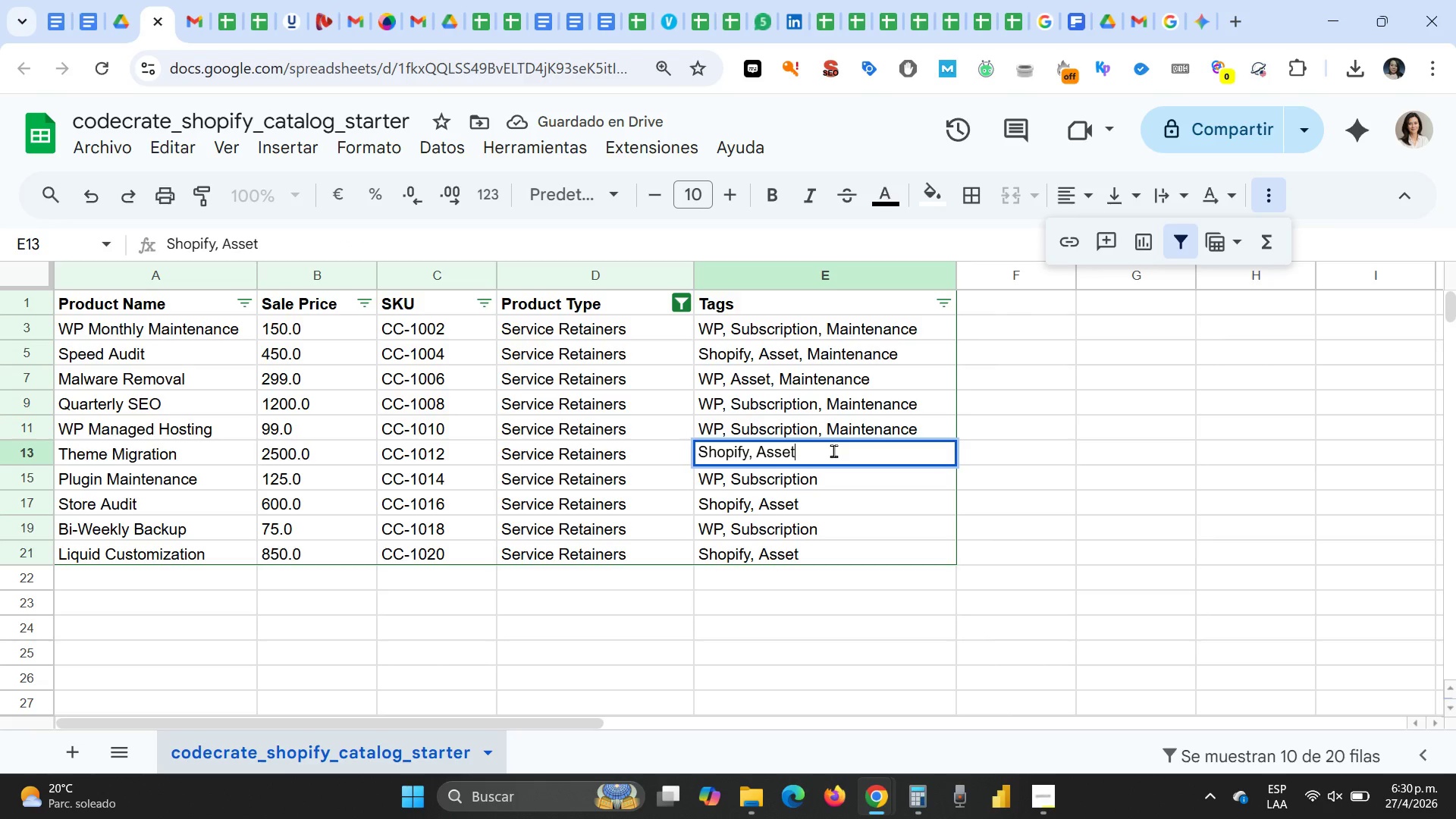 
key(Control+V)
 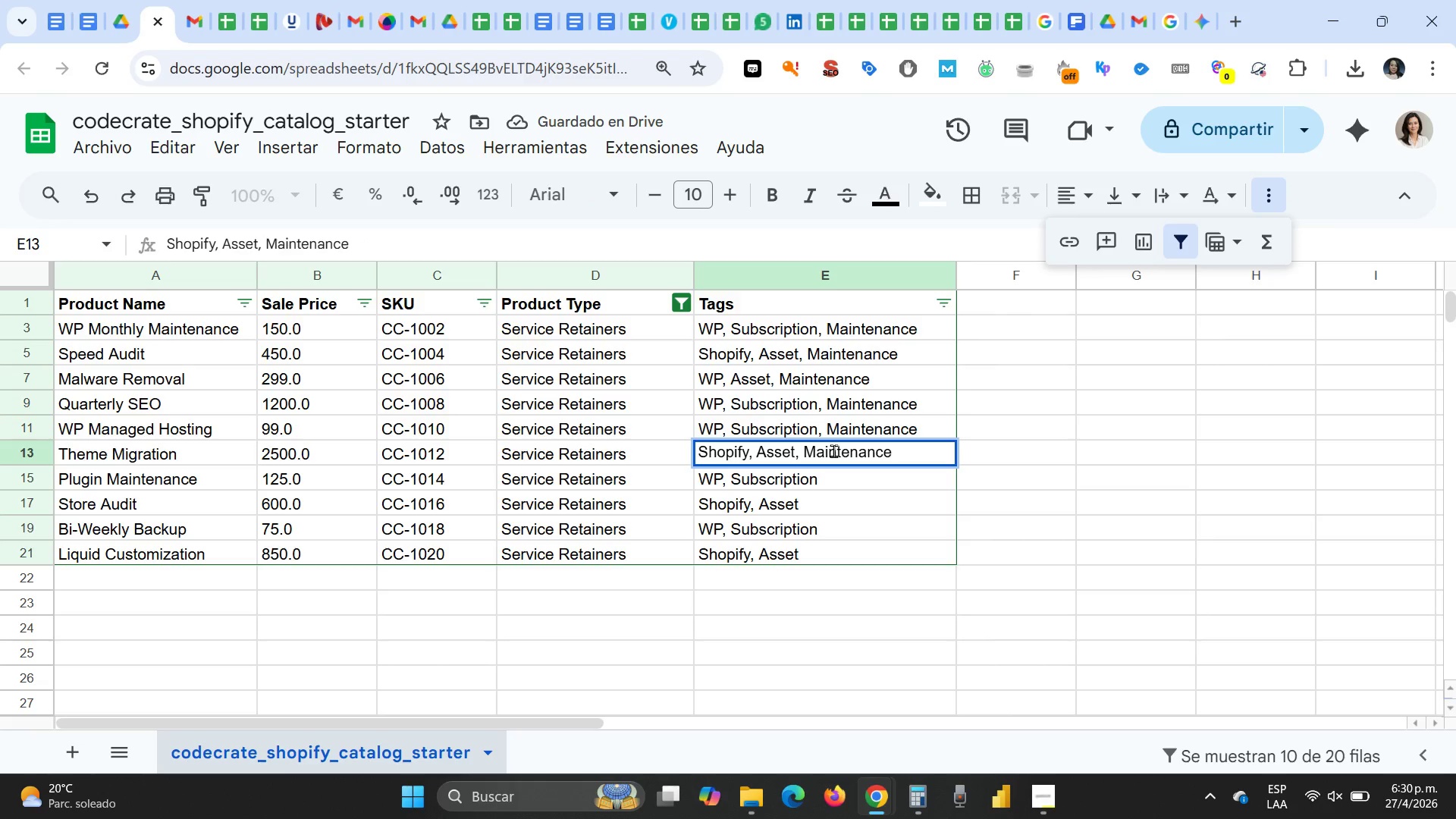 
key(Enter)
 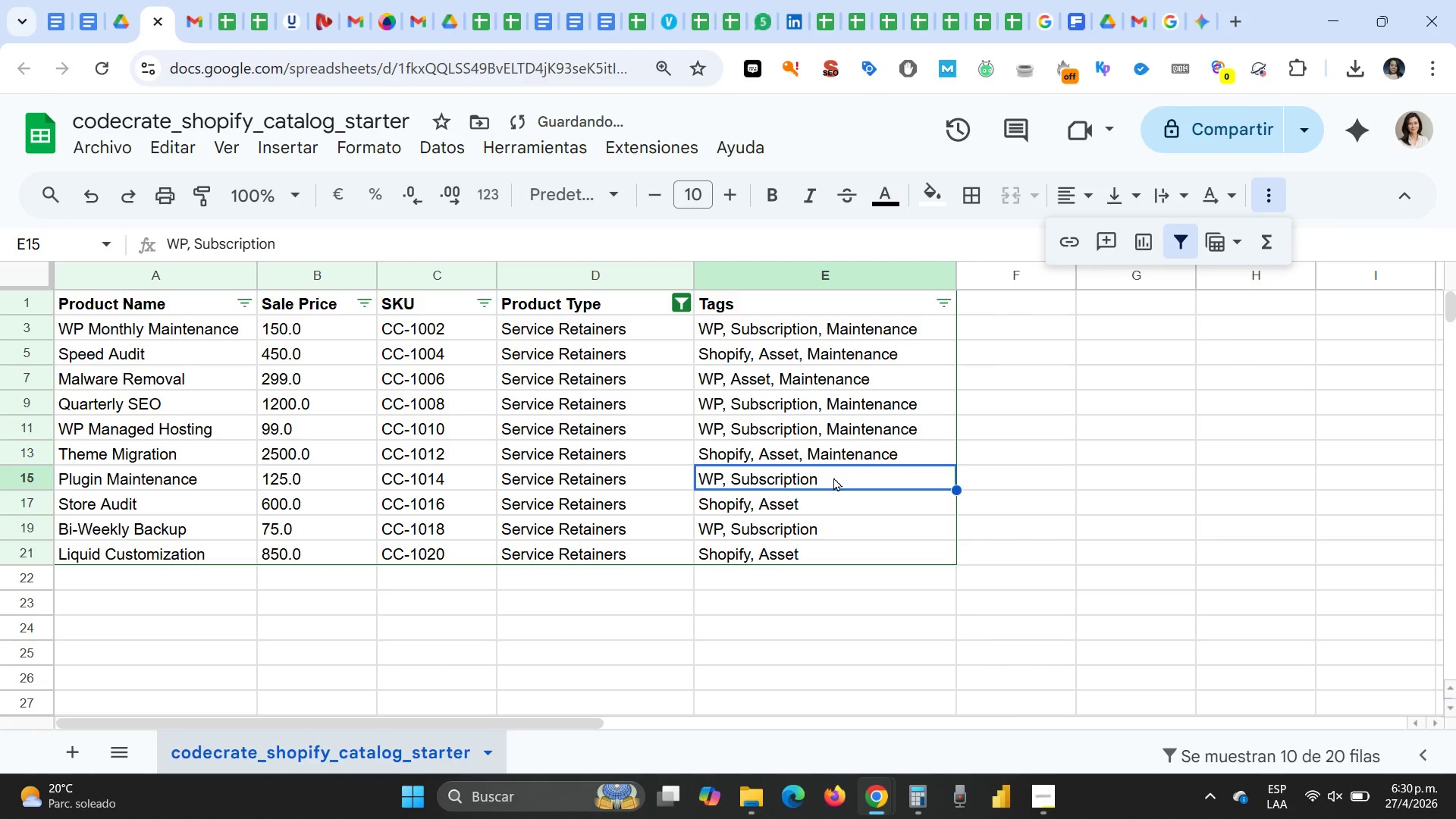 
double_click([835, 476])
 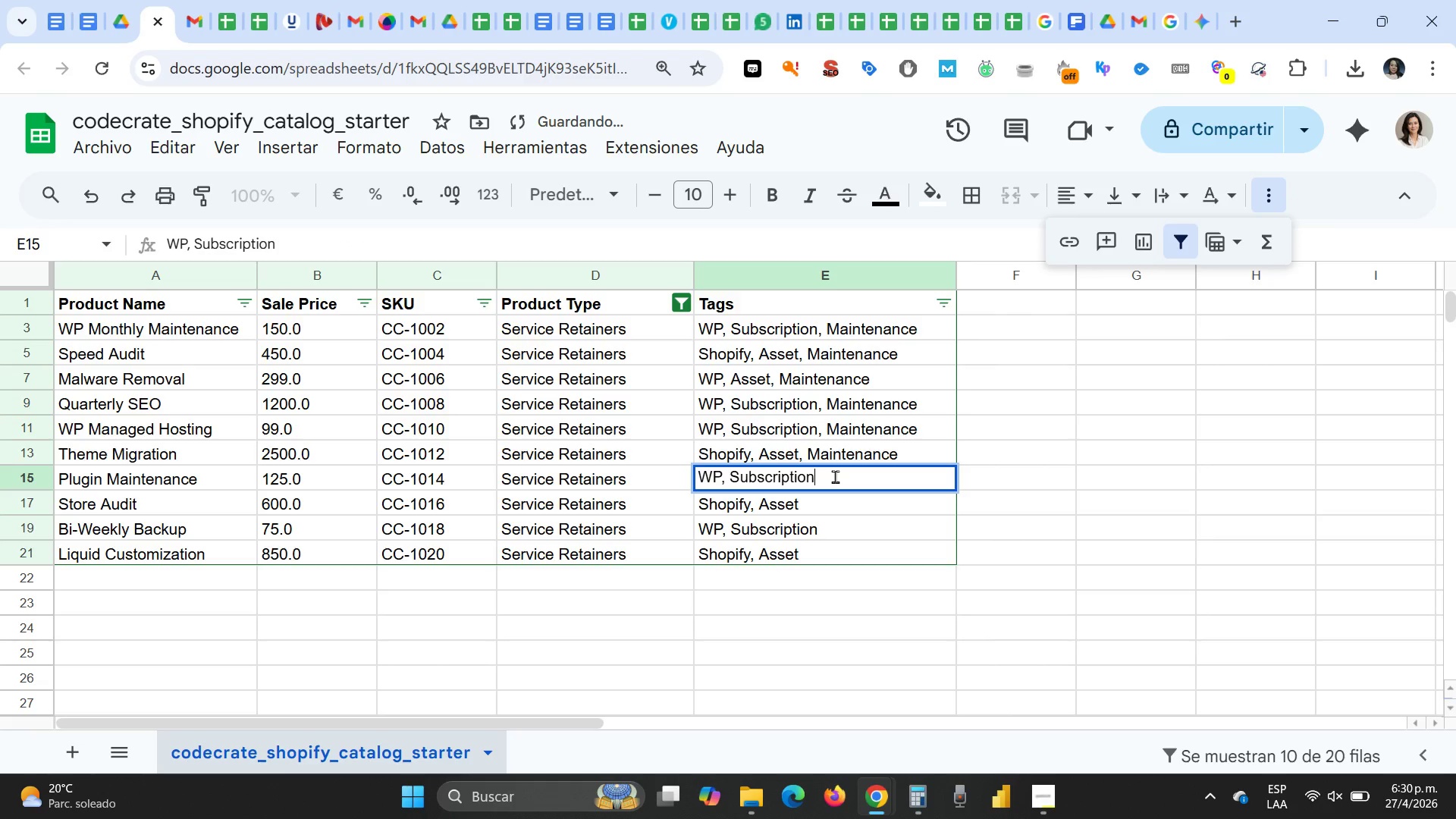 
key(Control+V)
 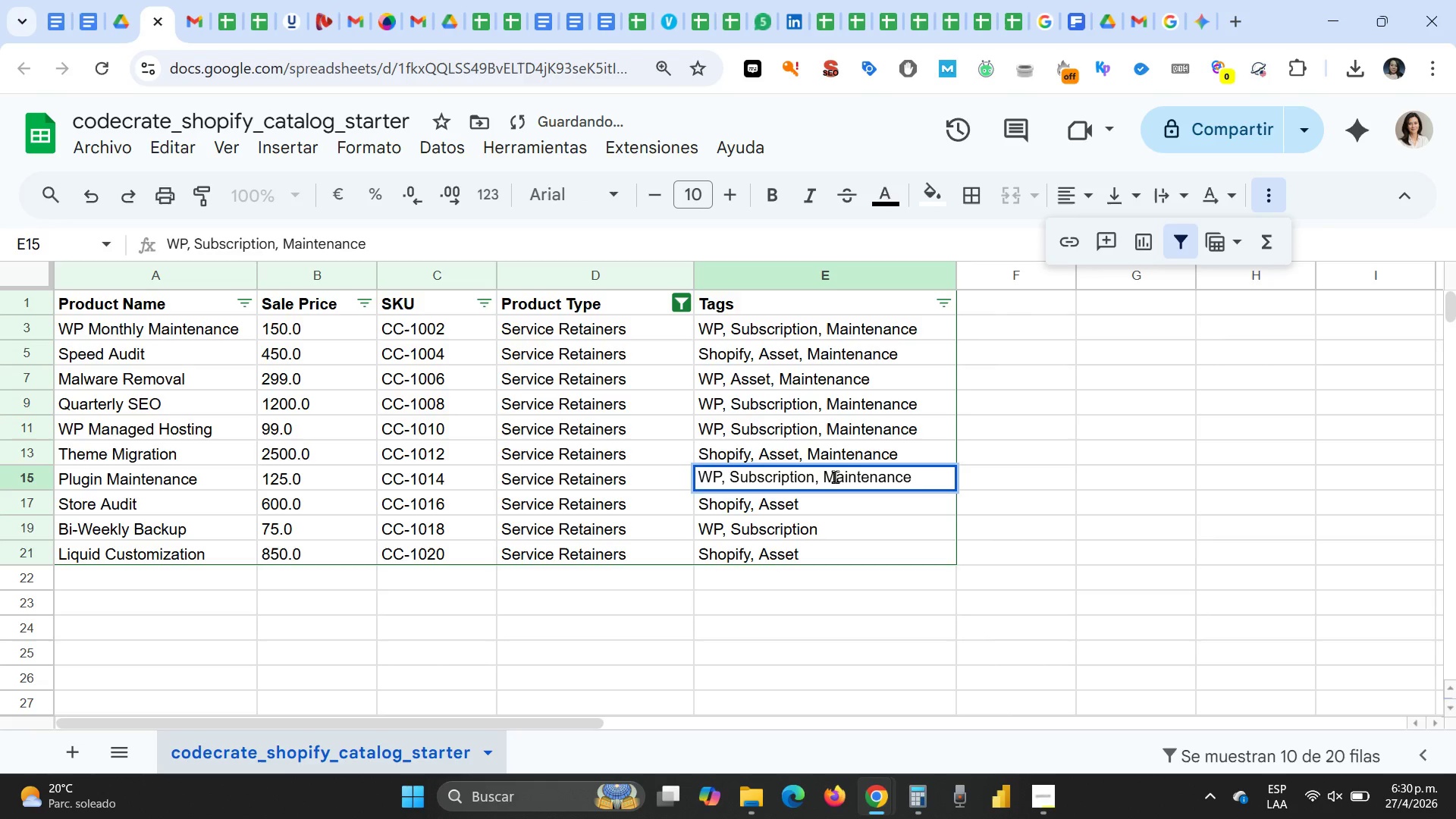 
key(Enter)
 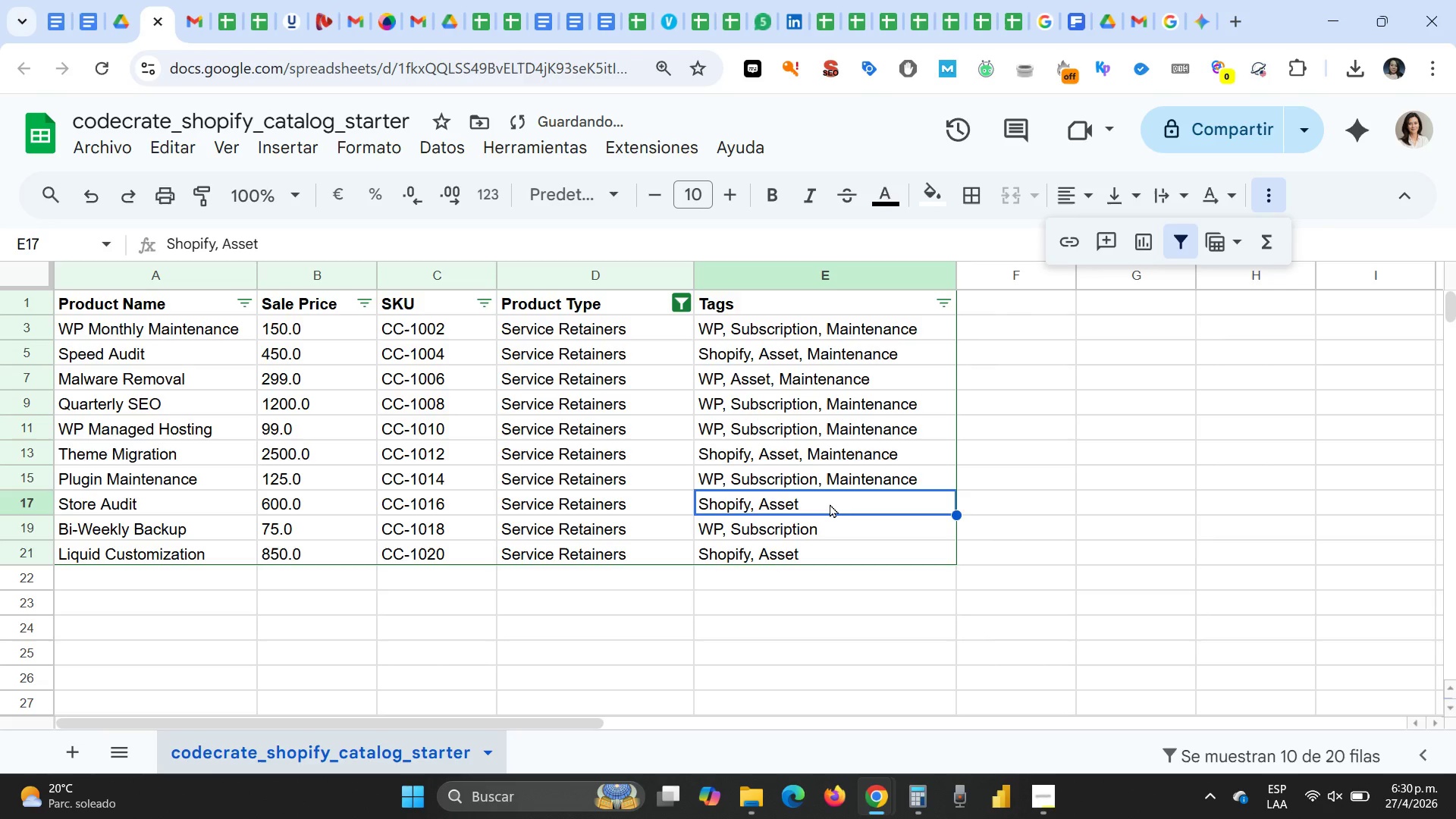 
double_click([830, 504])
 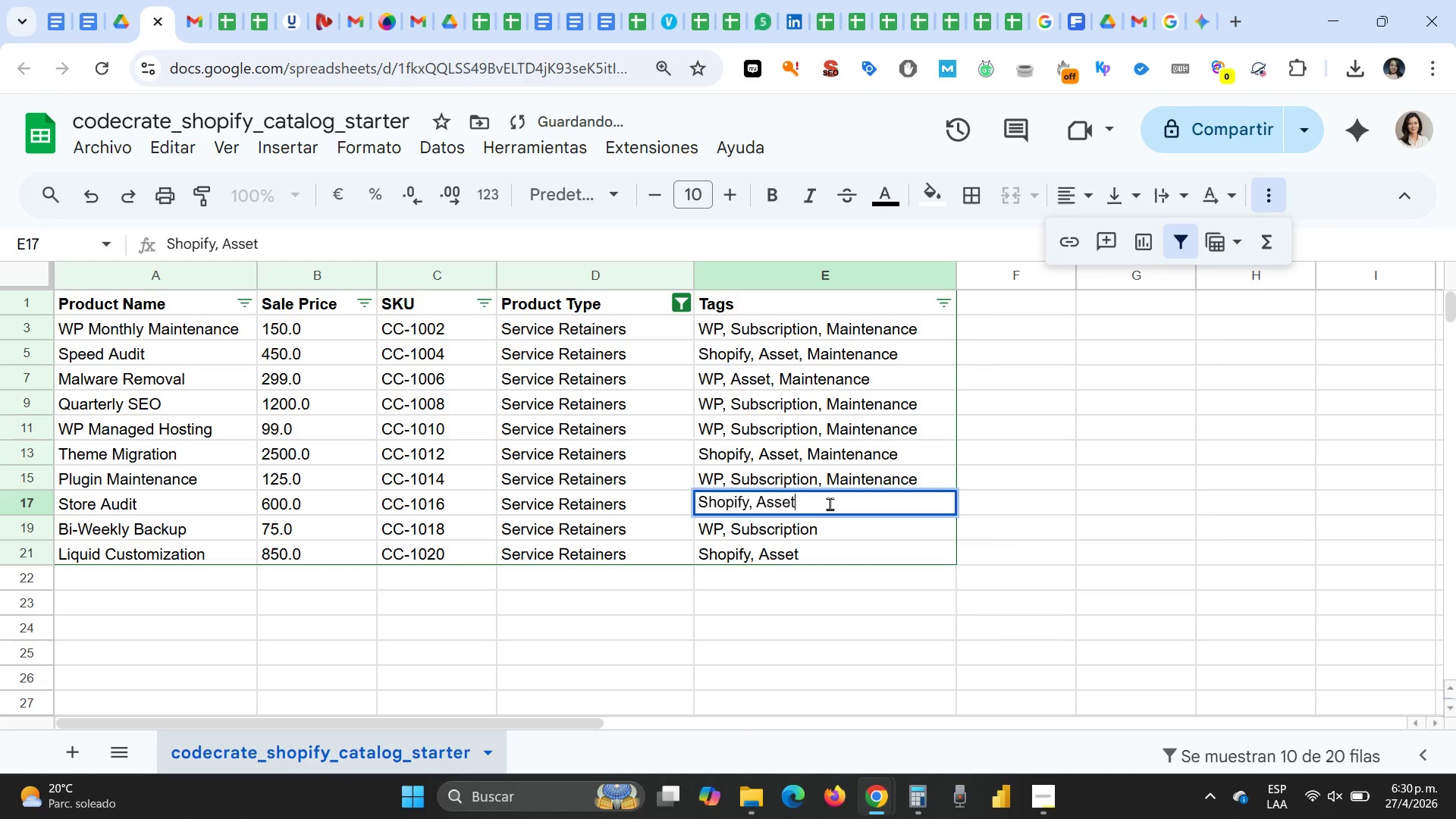 
key(Control+V)
 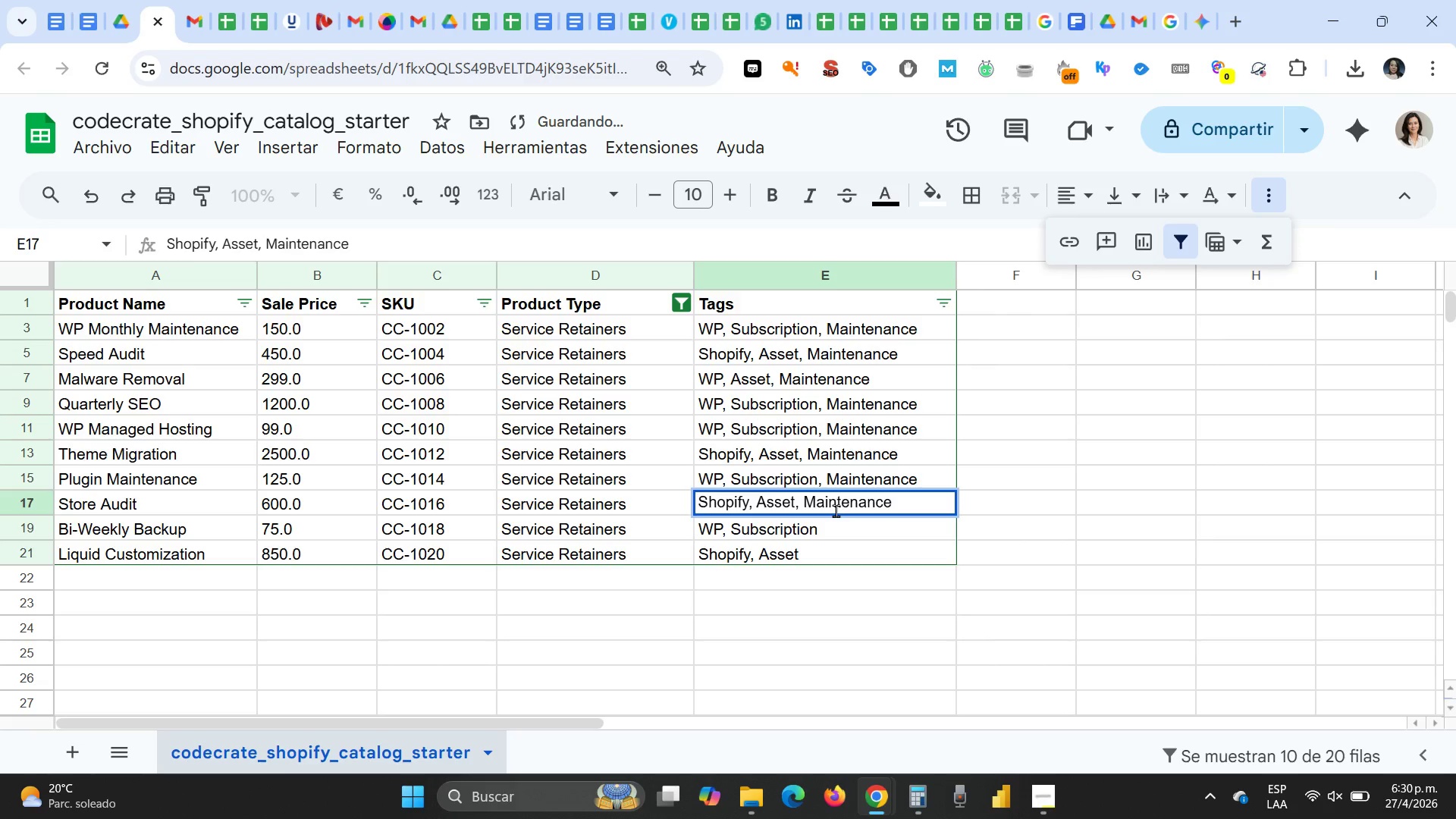 
key(Enter)
 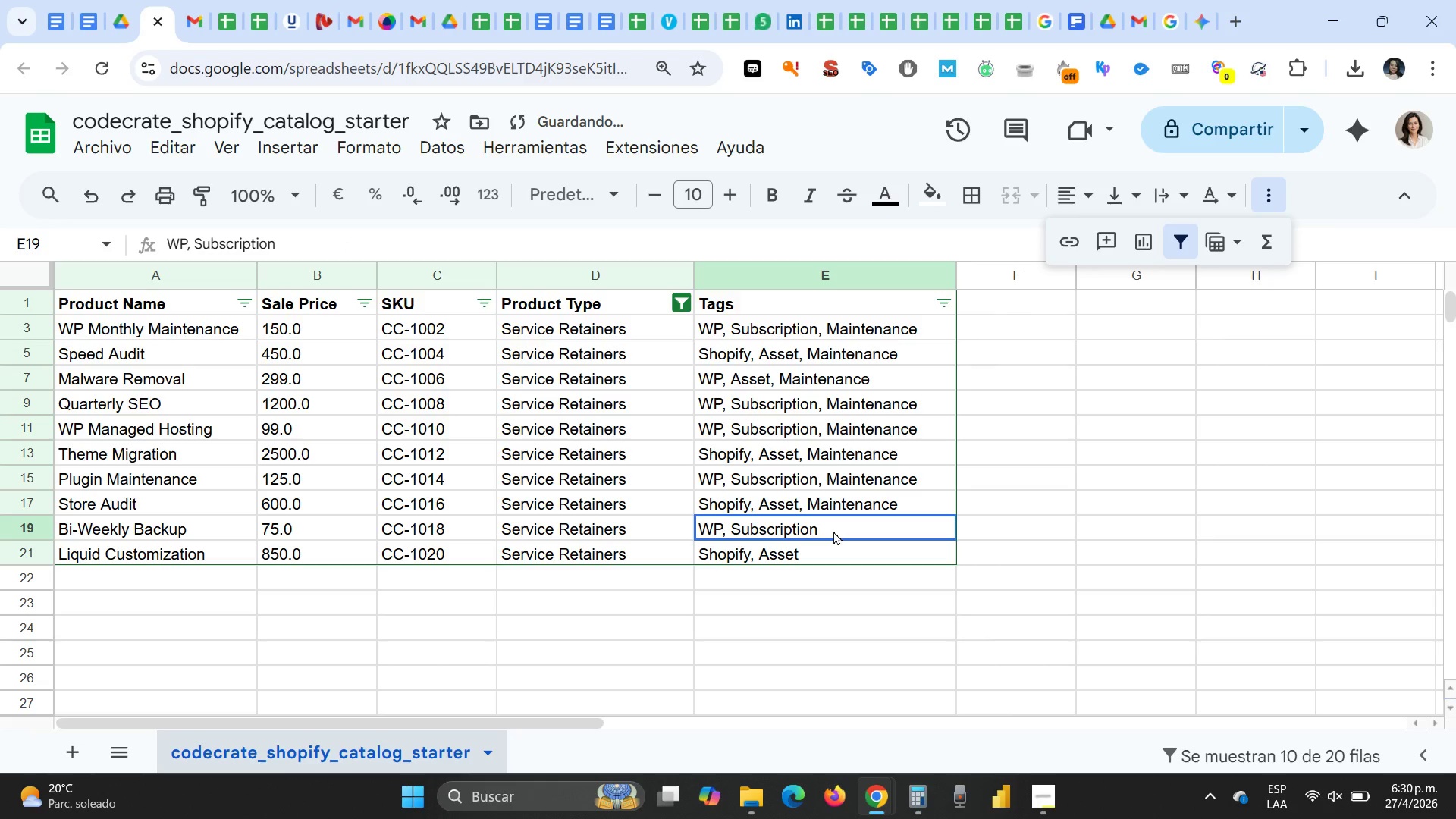 
double_click([833, 531])
 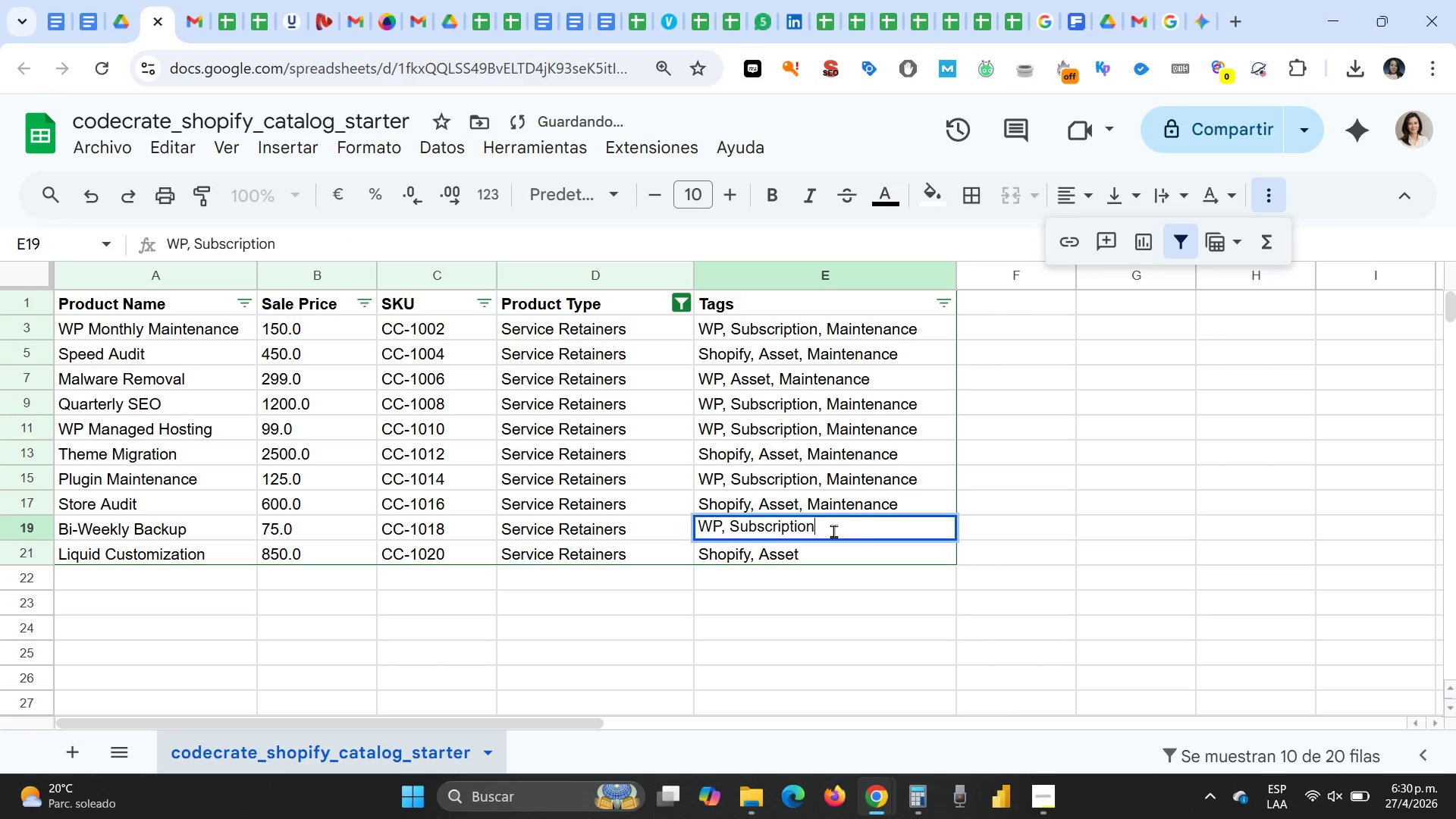 
key(Control+V)
 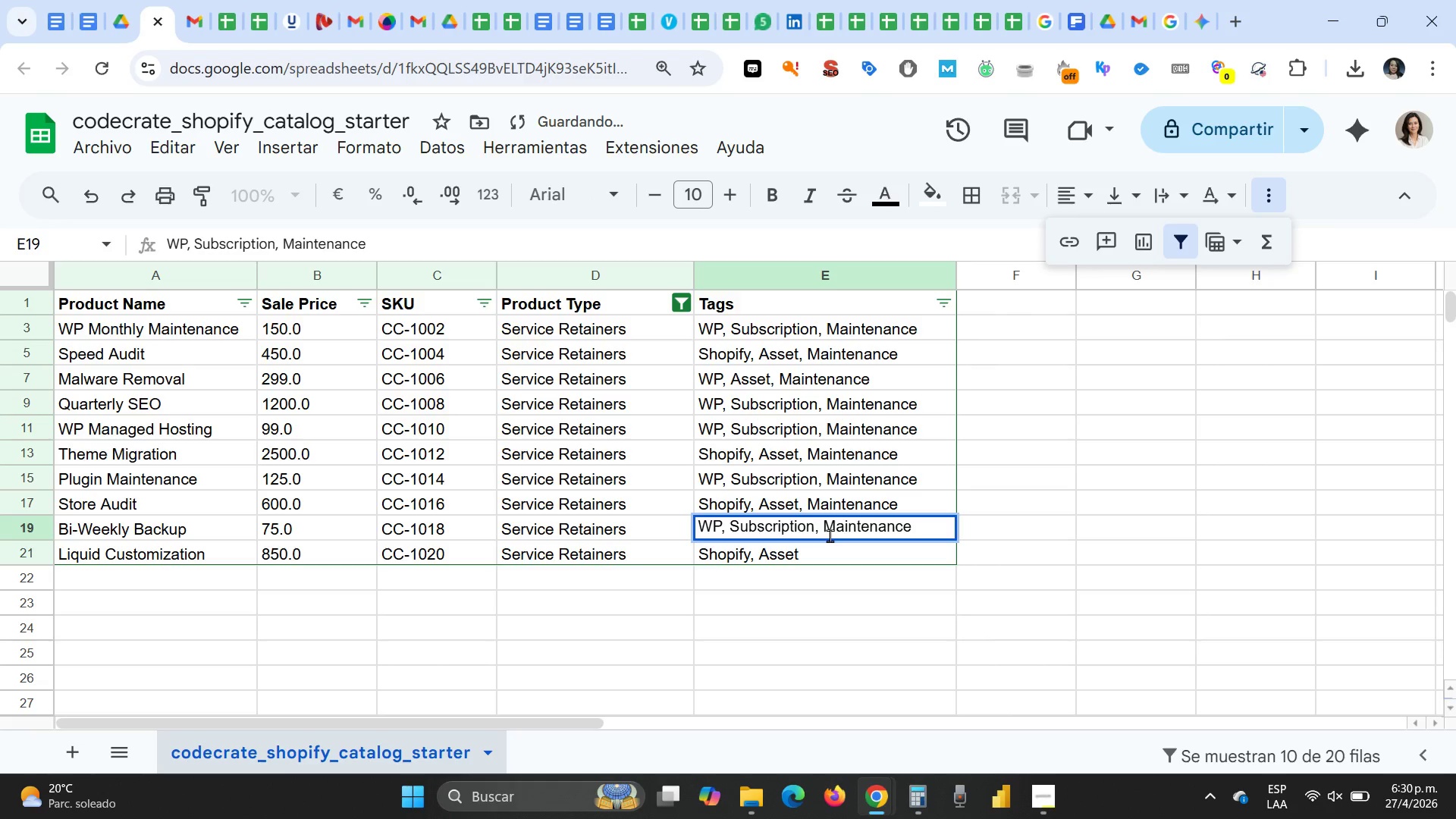 
key(Enter)
 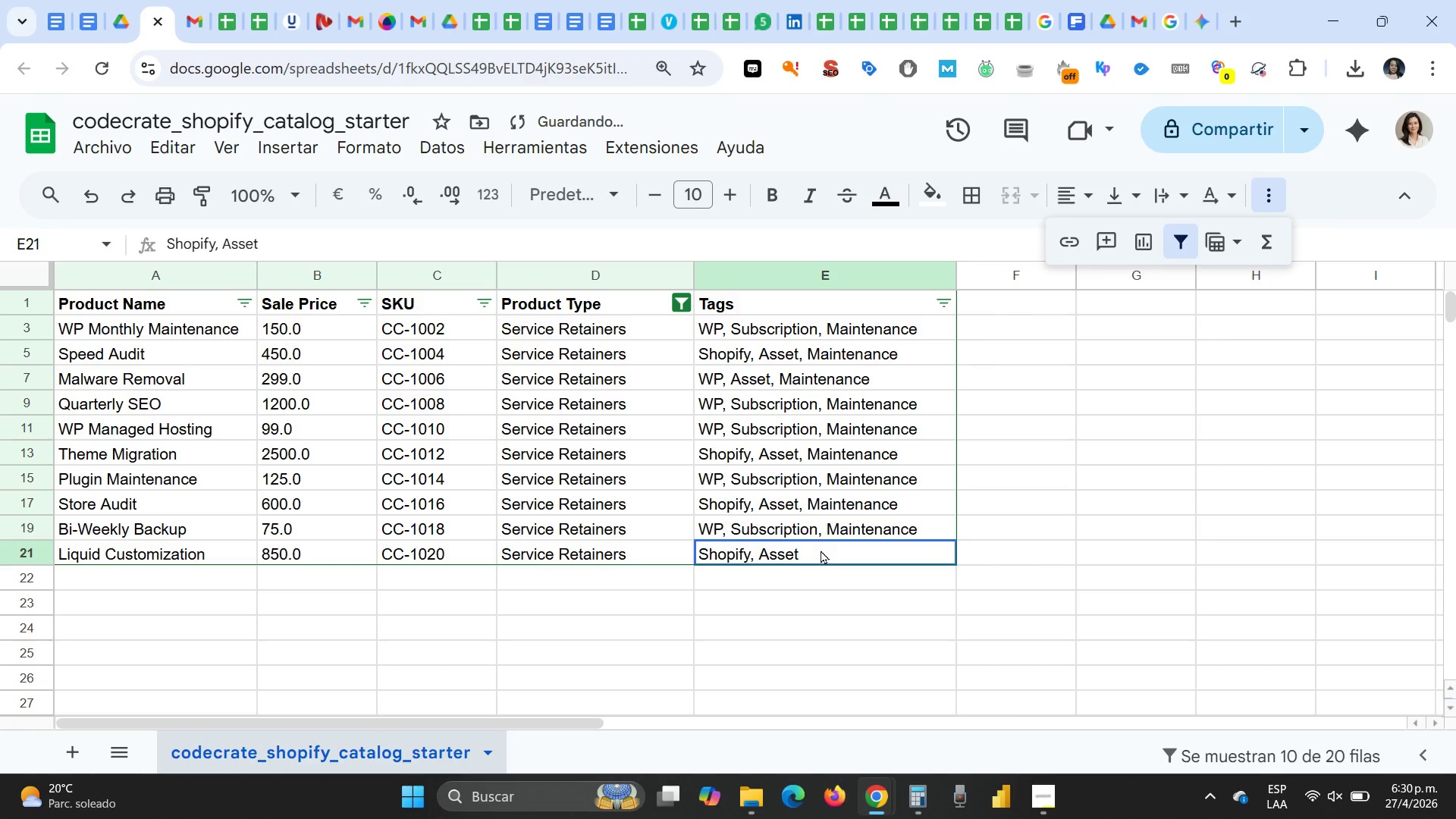 
double_click([821, 550])
 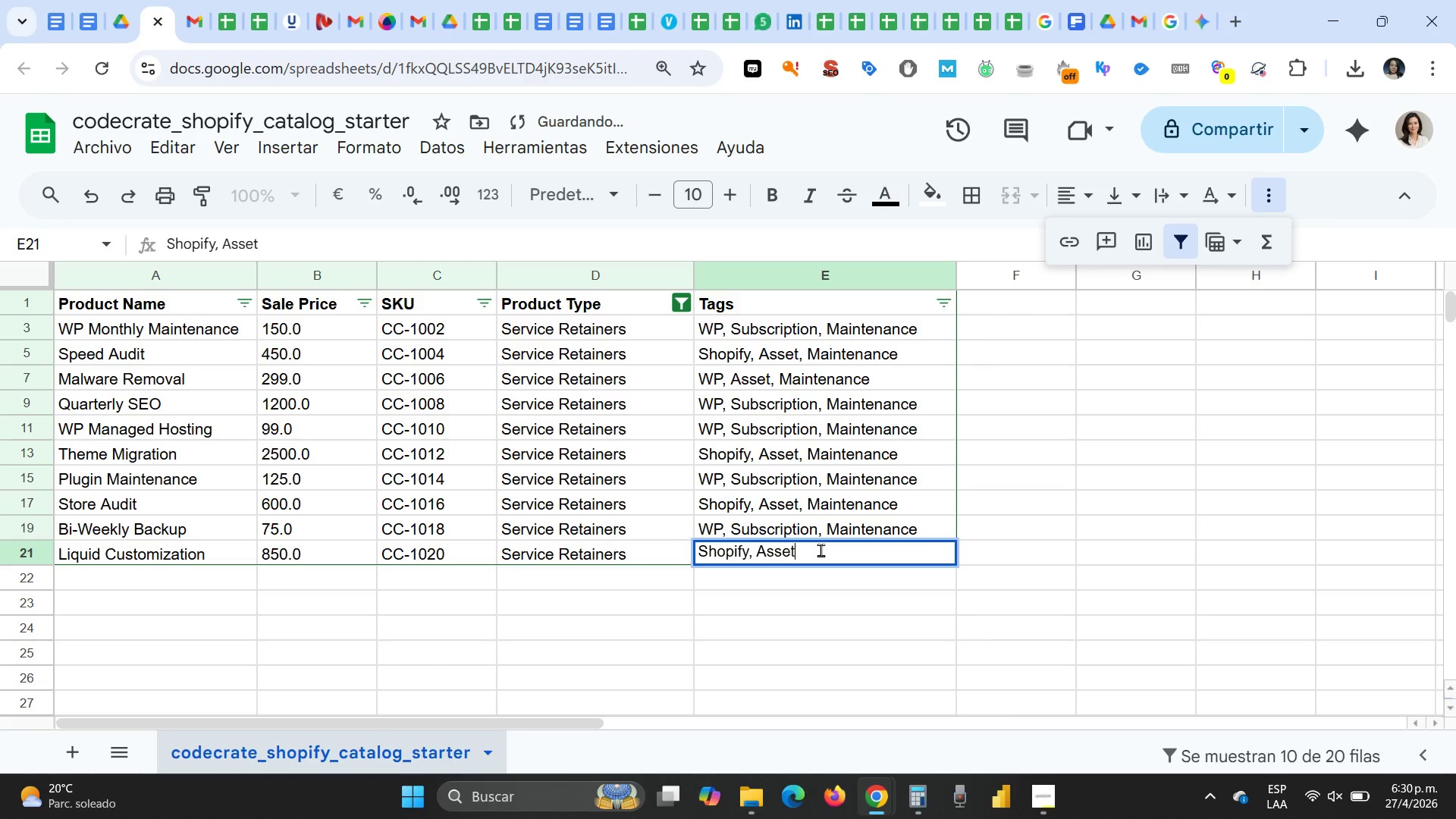 
key(Control+V)
 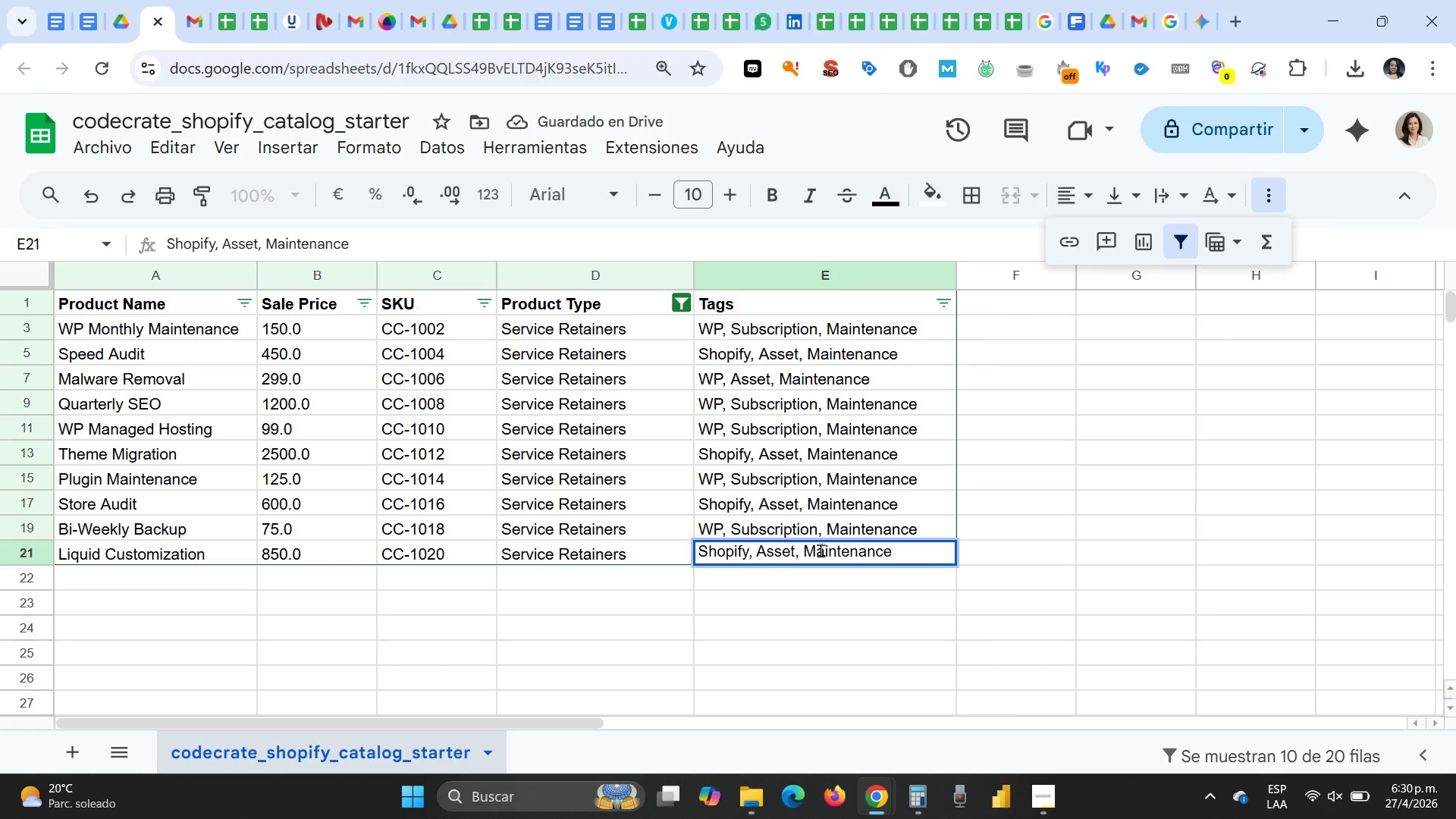 
key(Enter)
 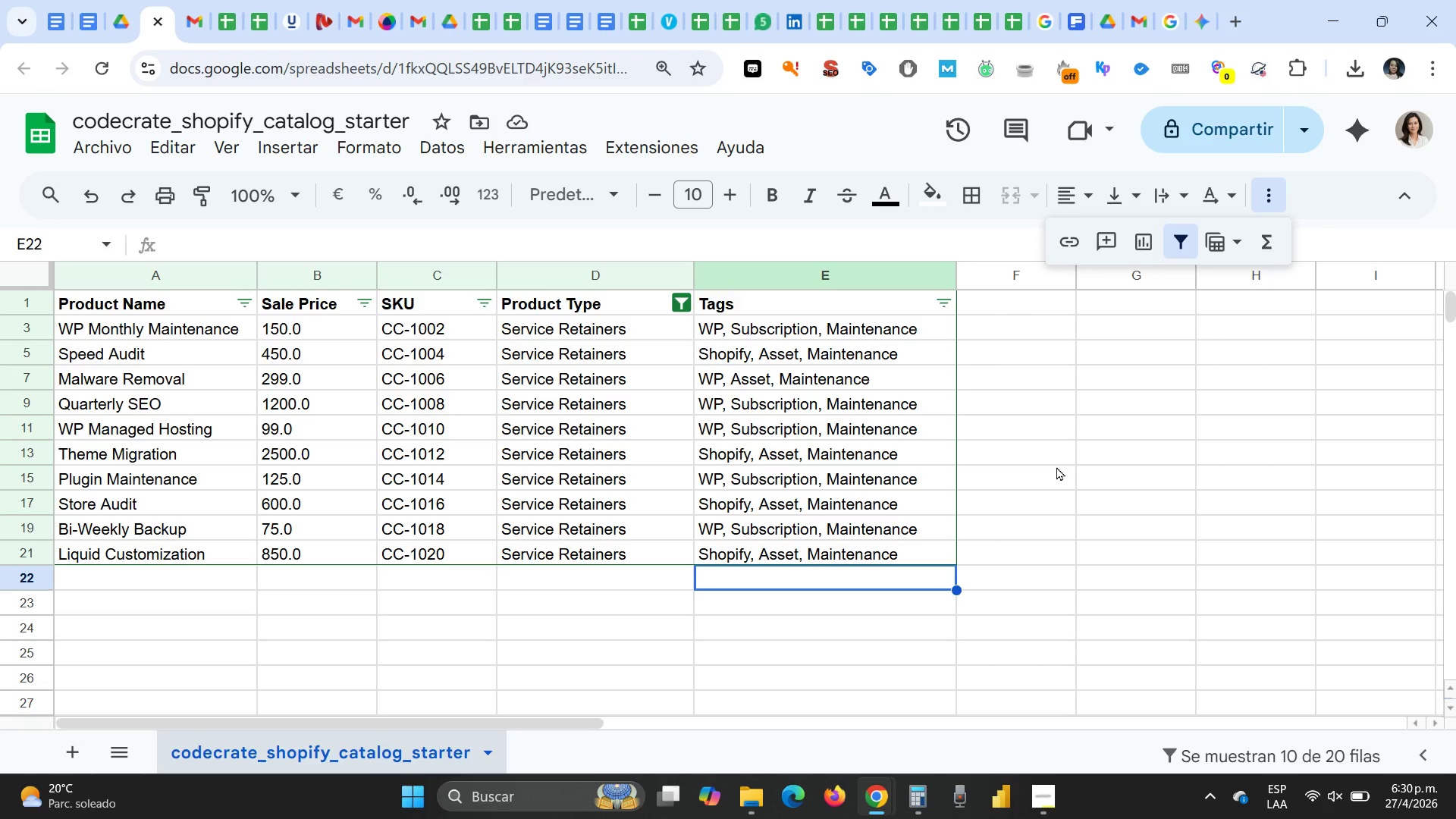 
wait(42.7)
 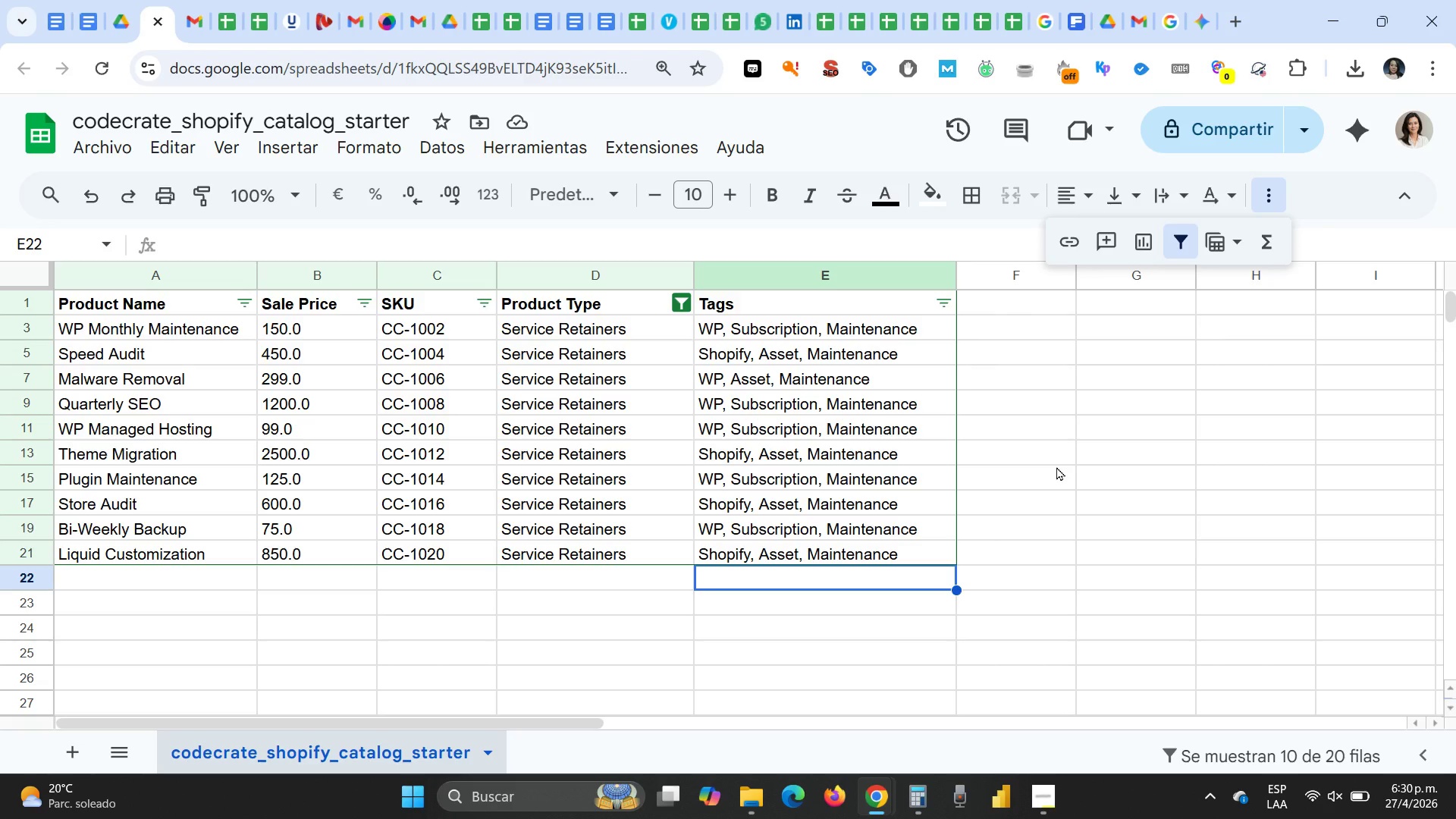 
left_click([1175, 250])
 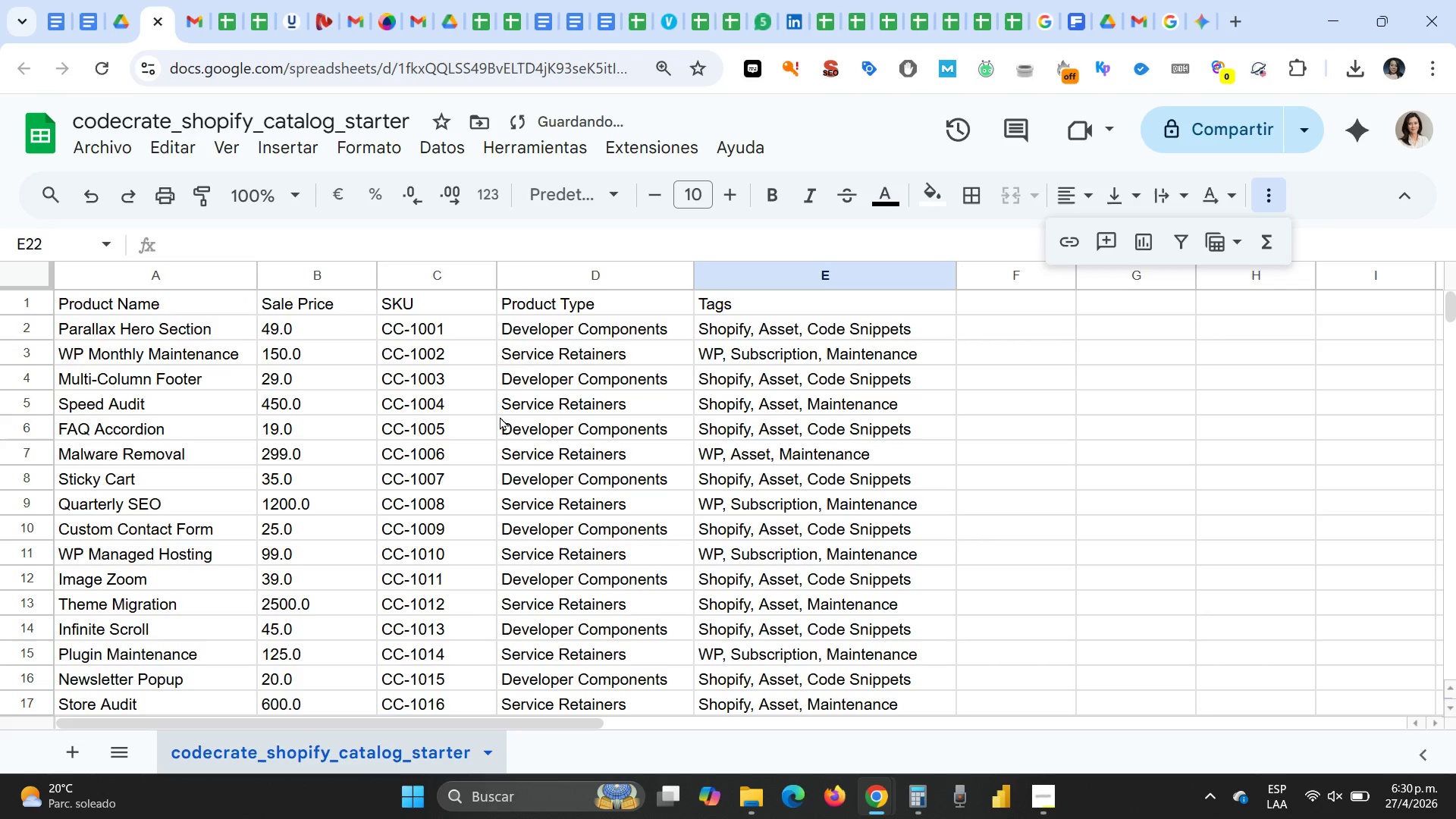 
left_click([503, 422])
 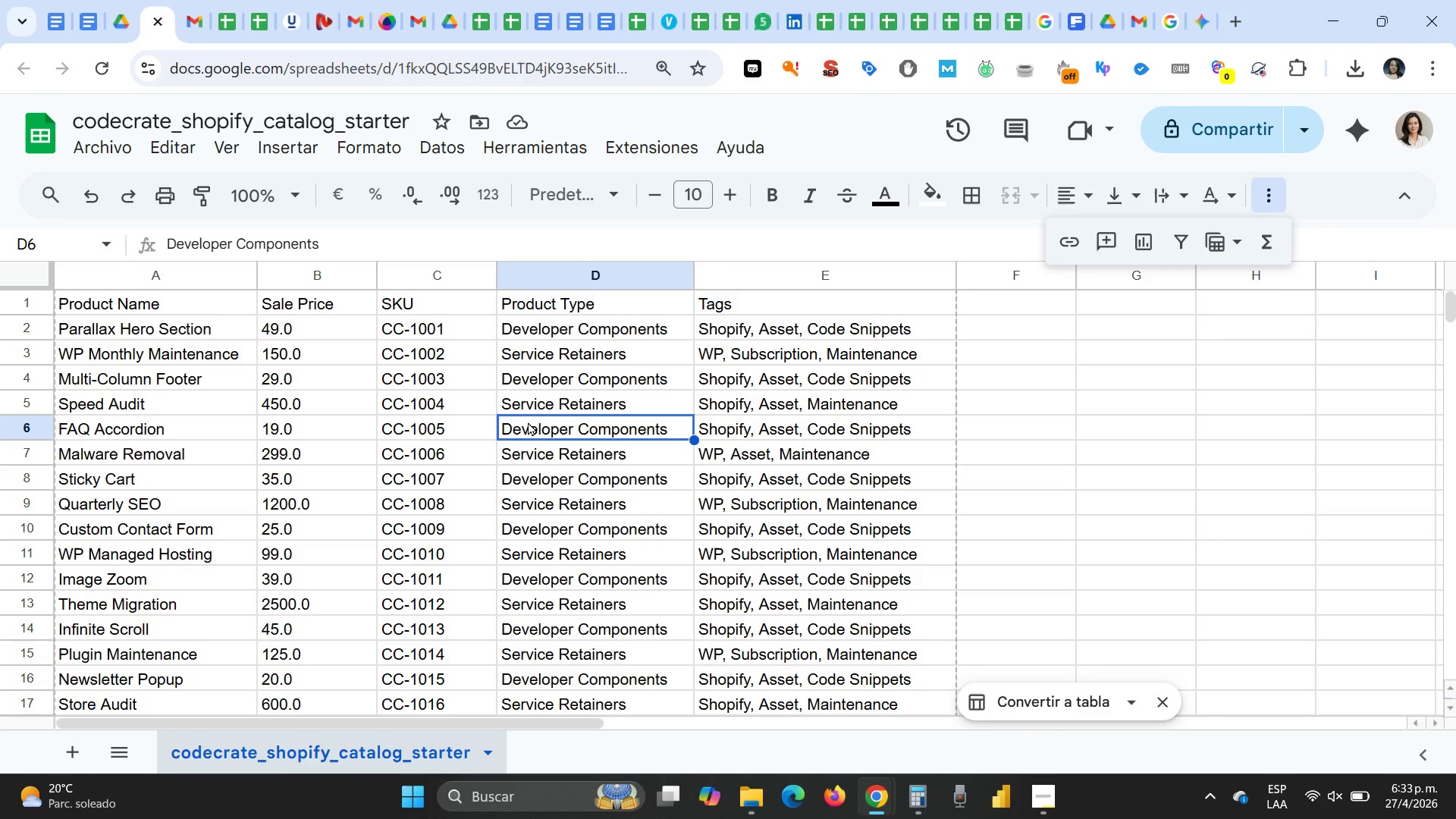 
wait(147.69)
 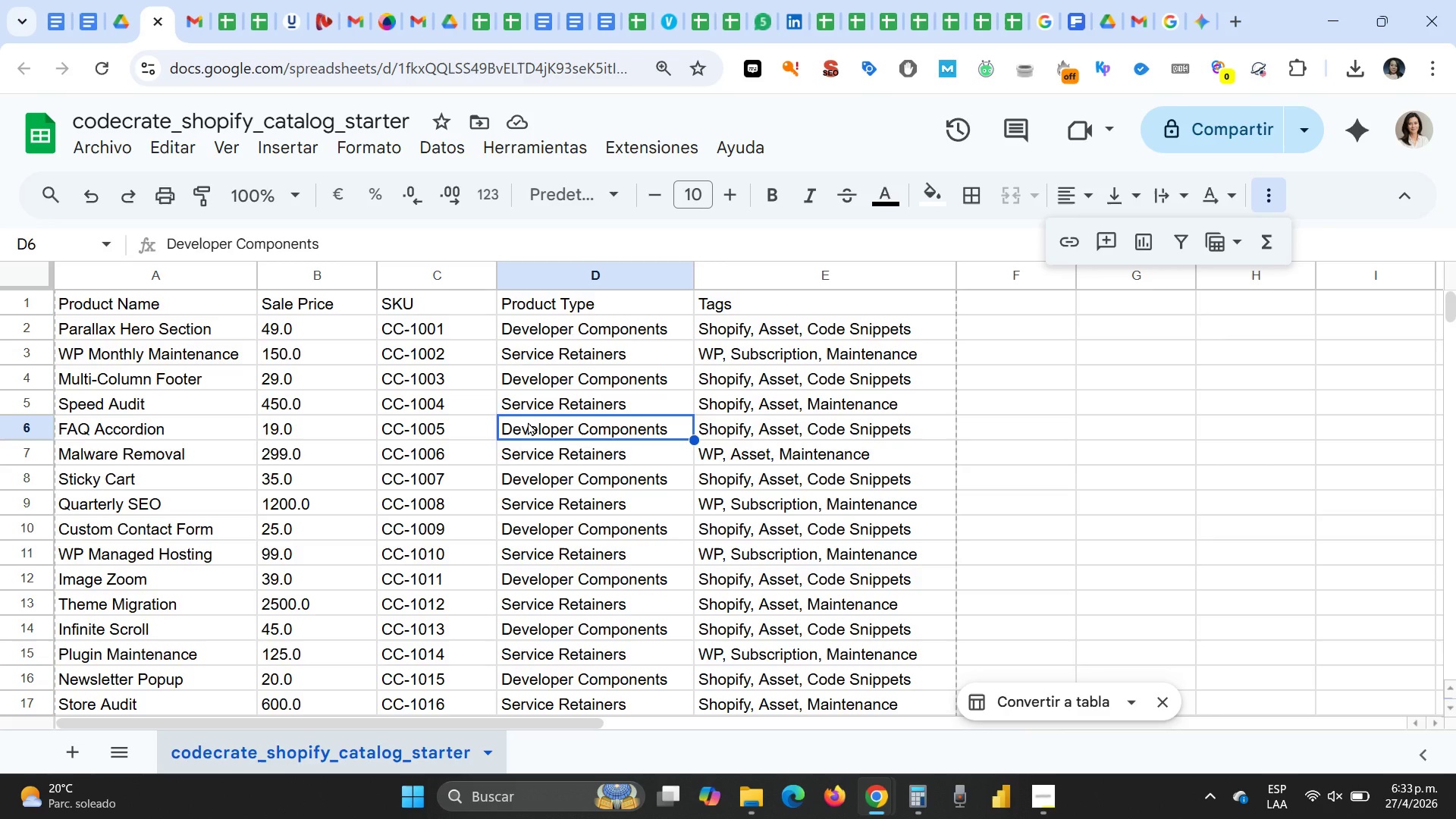 
left_click([1282, 202])
 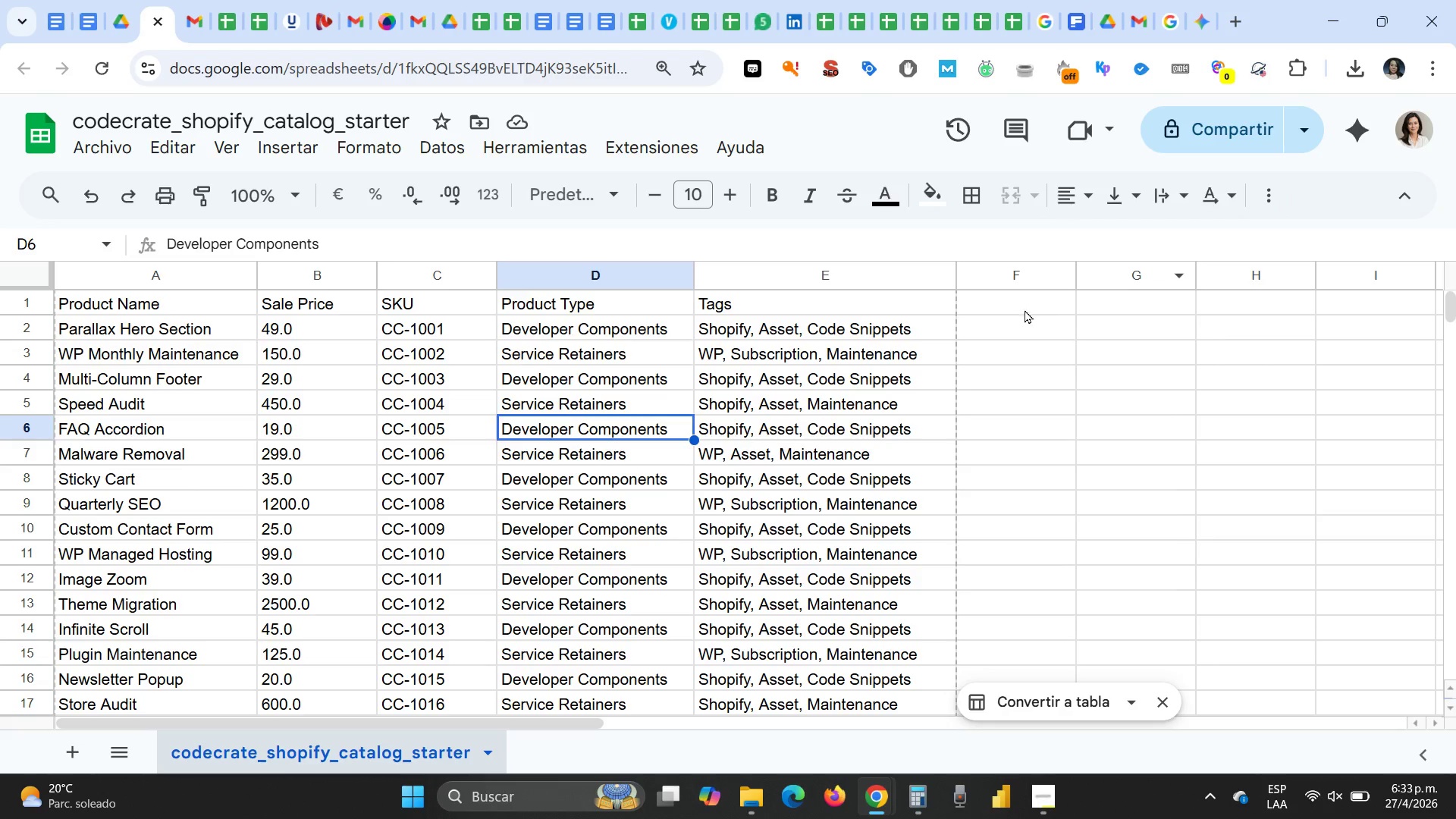 
left_click([1025, 309])
 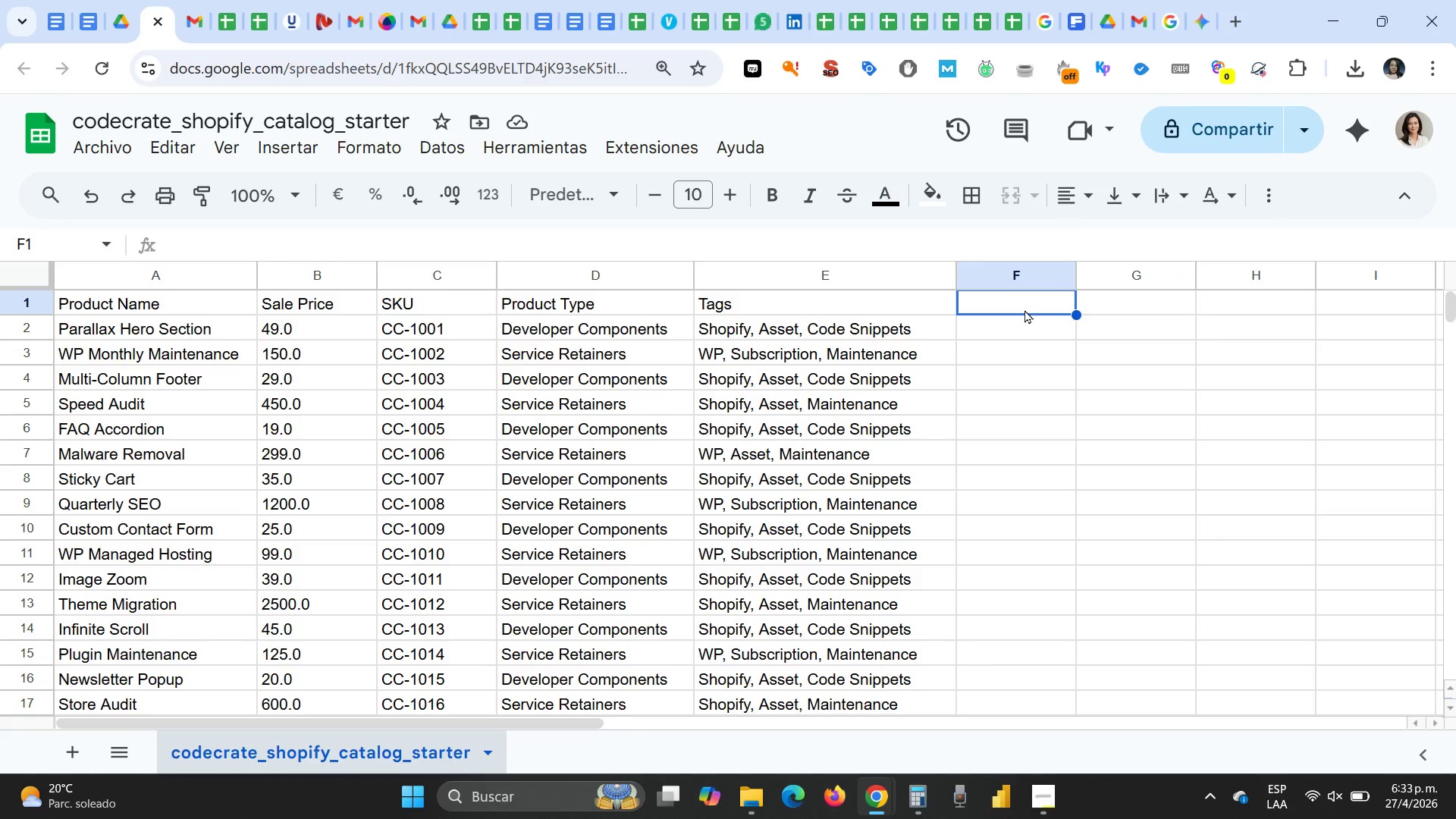 
type(Variant Requires Shipping)
 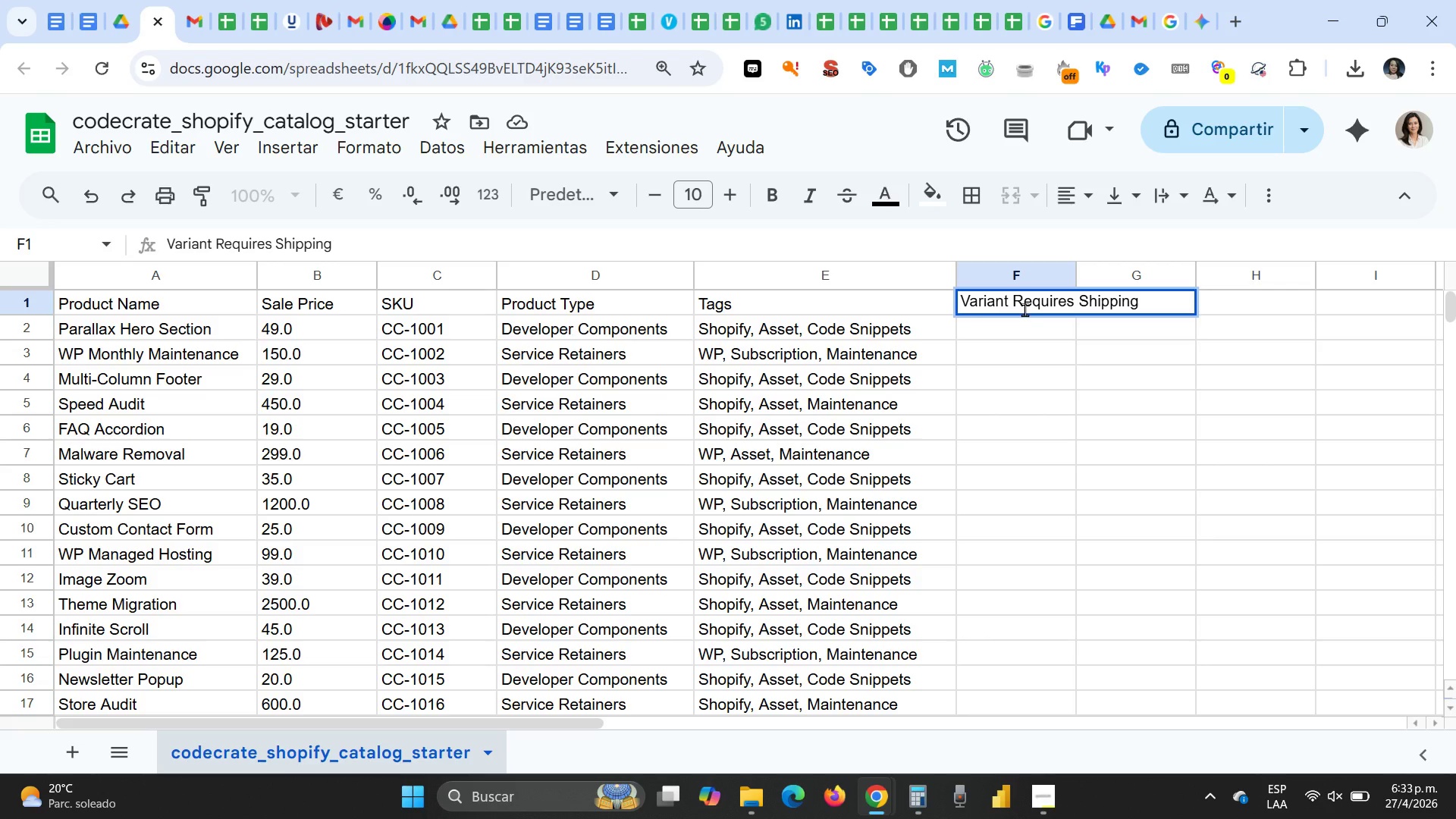 
key(Enter)
 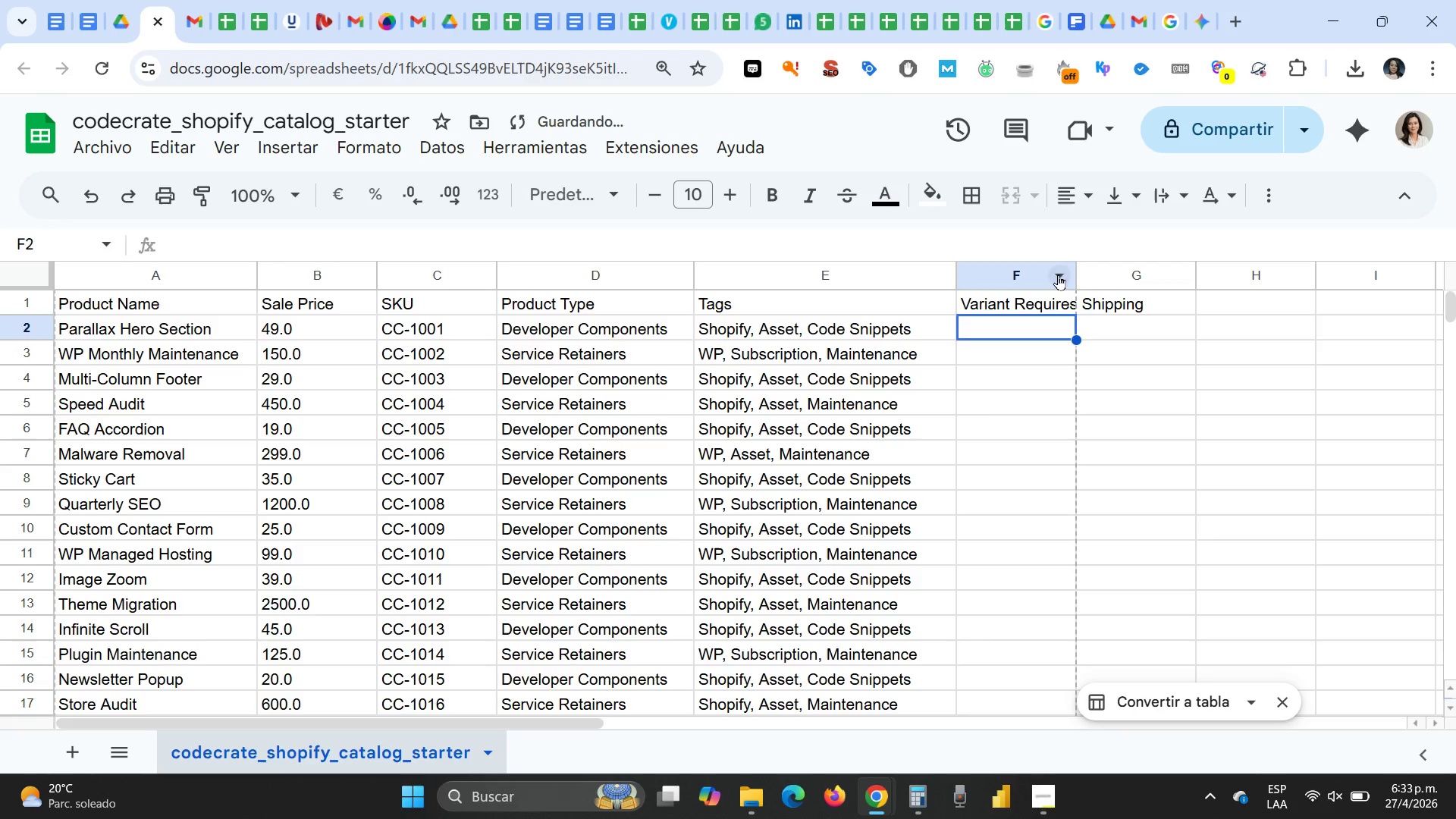 
left_click_drag(start_coordinate=[1079, 283], to_coordinate=[1147, 300])
 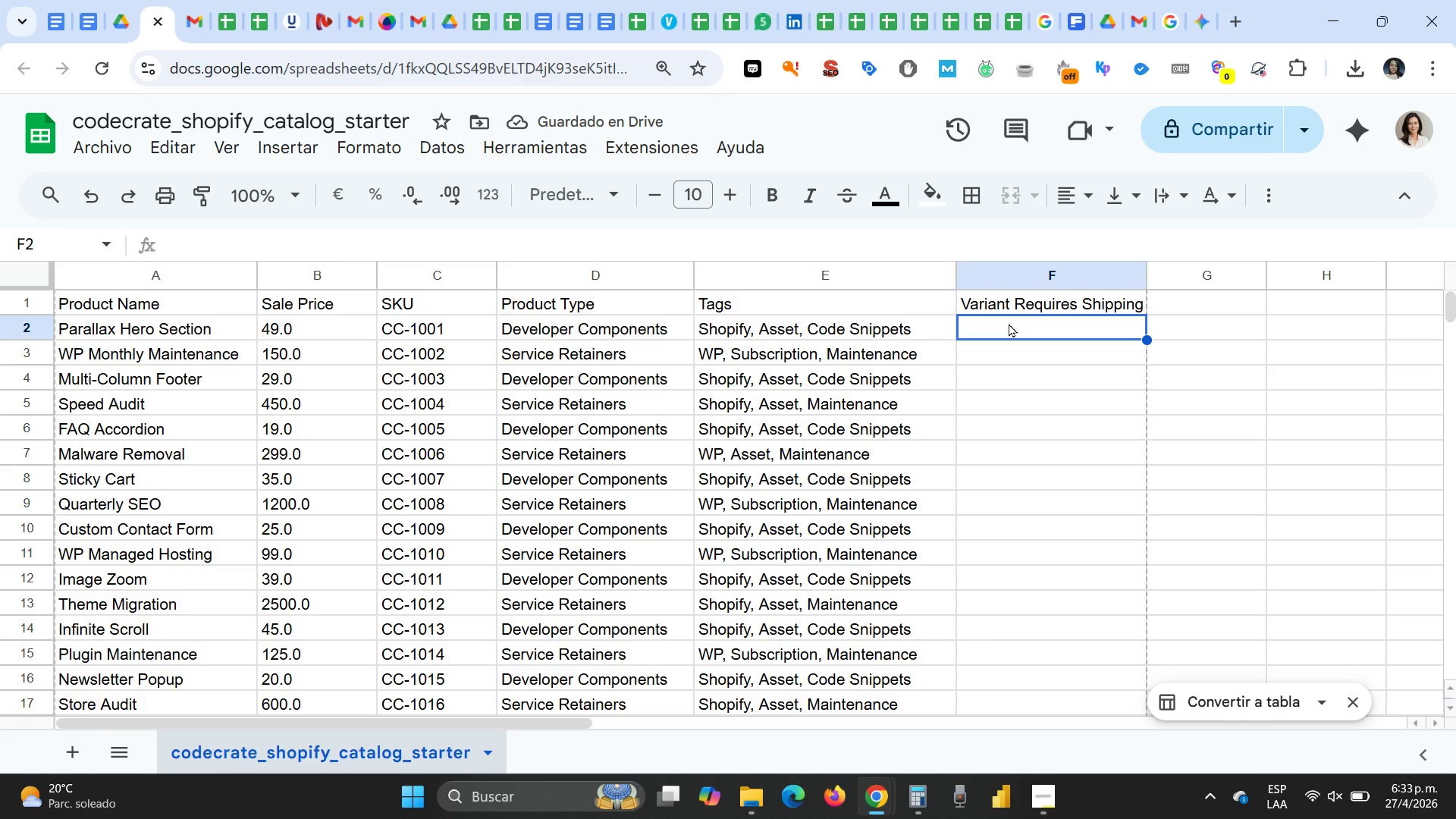 
wait(5.45)
 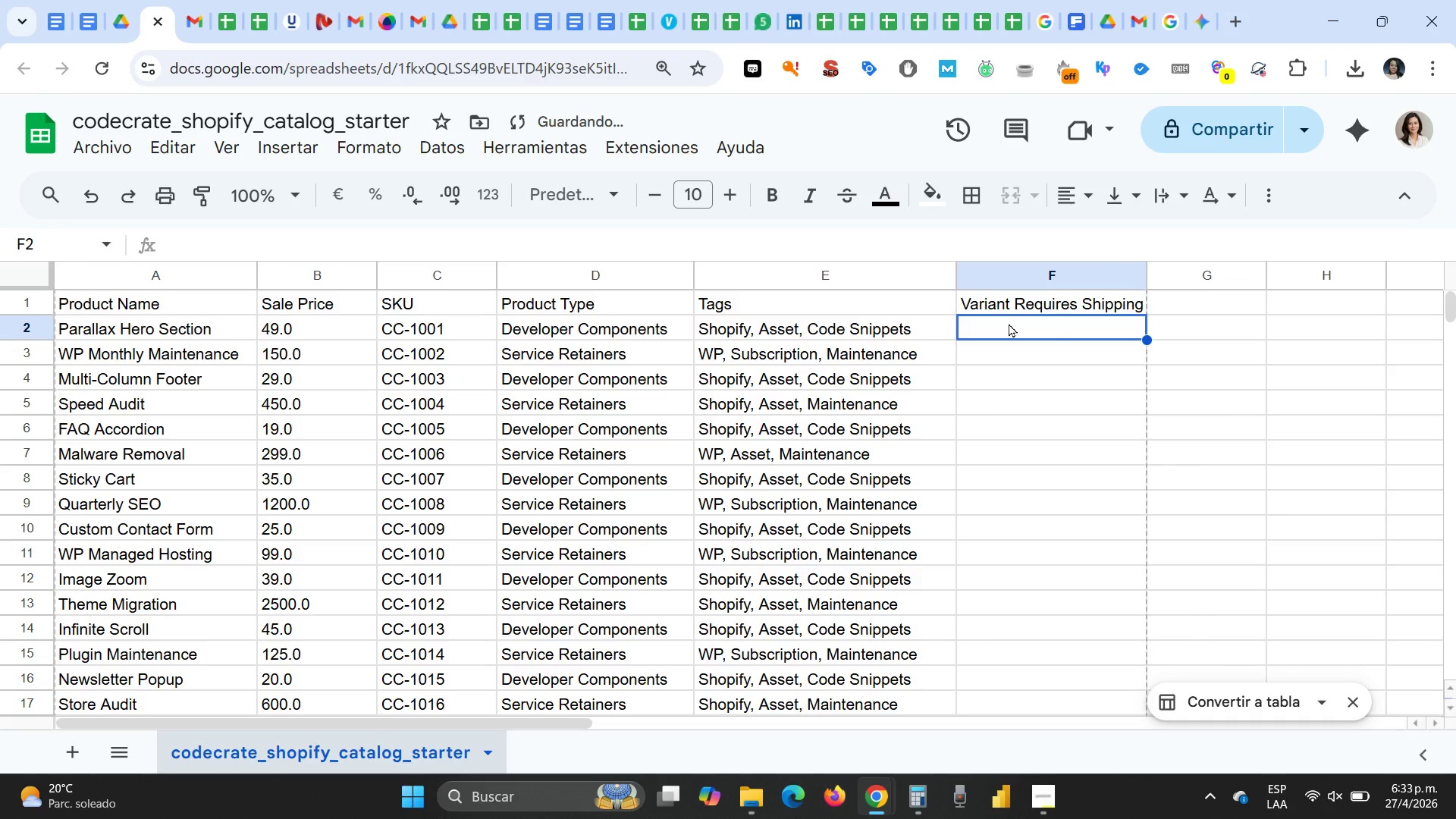 
type(FALSE)
 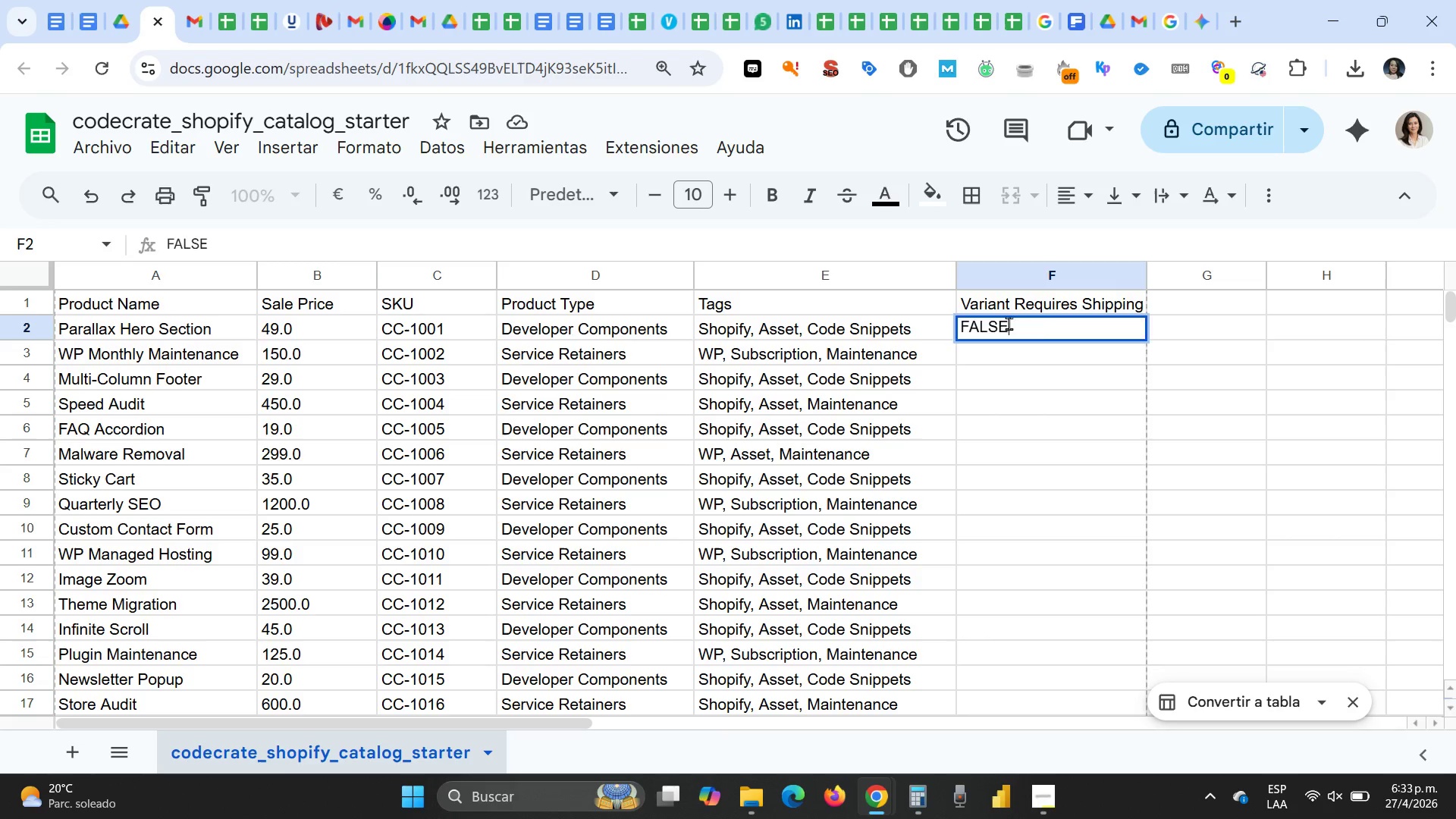 
key(Enter)
 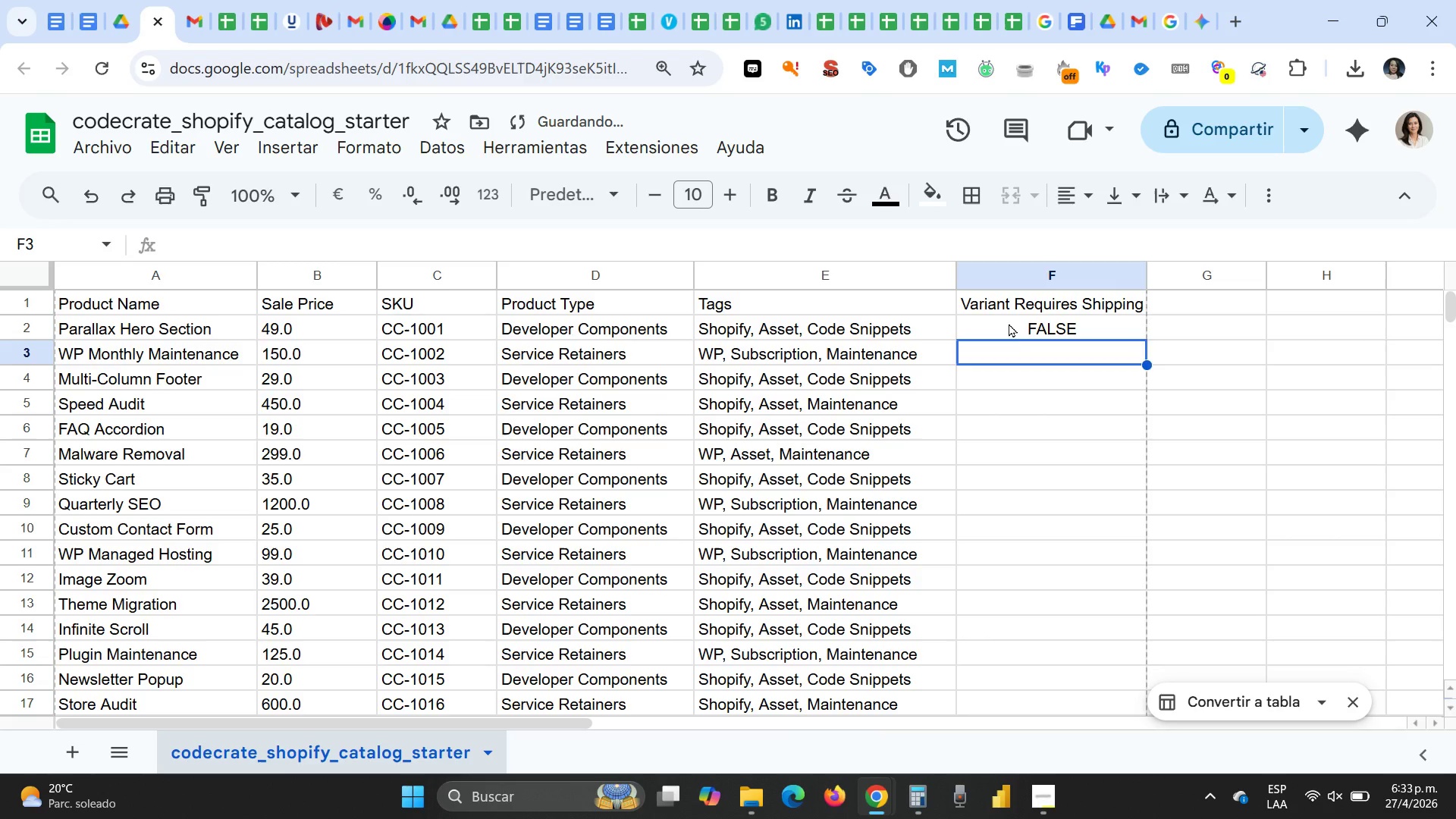 
key(ArrowUp)
 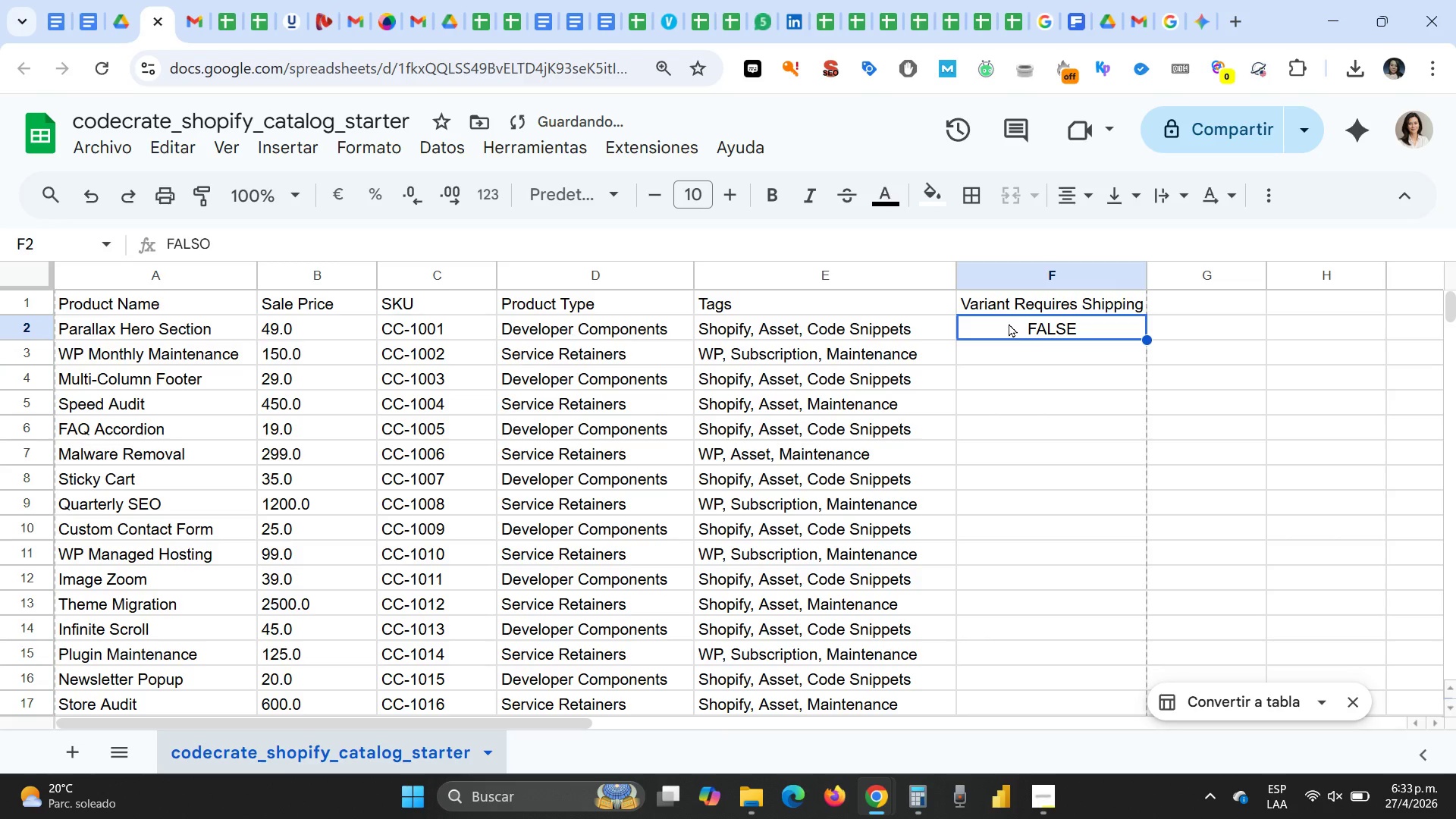 
hold_key(key=ControlLeft, duration=0.55)
 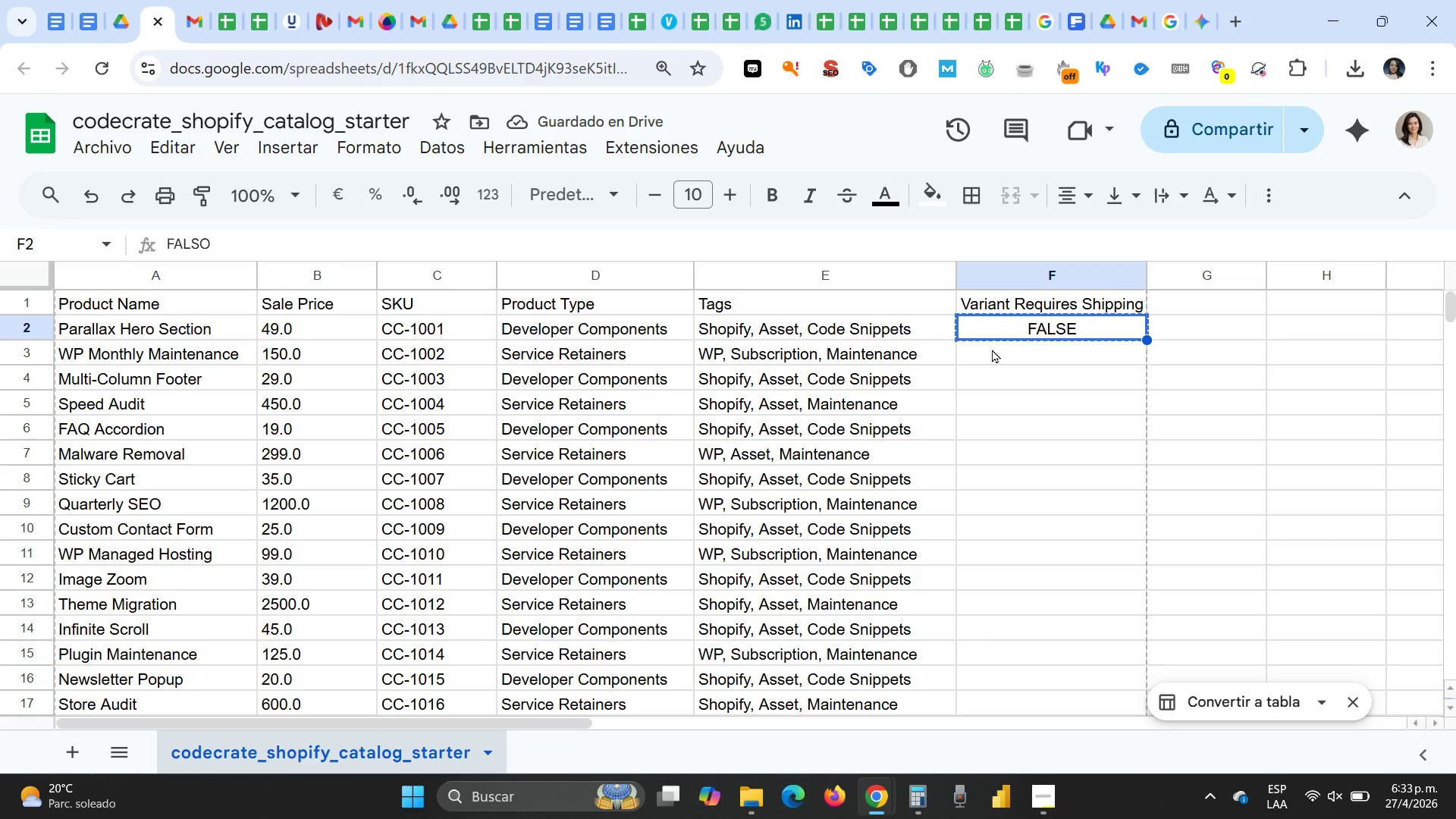 
key(C)
 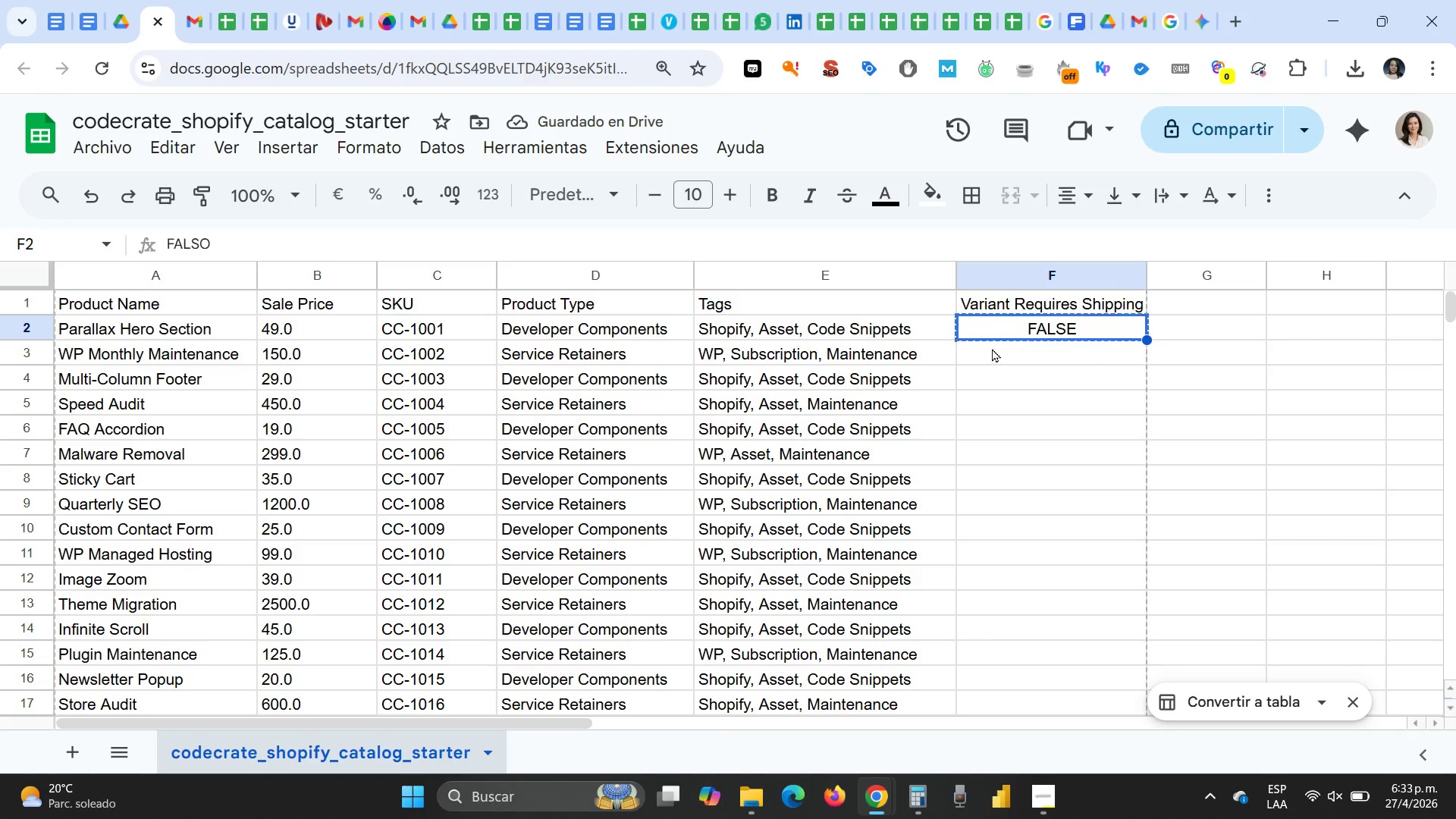 
left_click_drag(start_coordinate=[992, 348], to_coordinate=[1013, 574])
 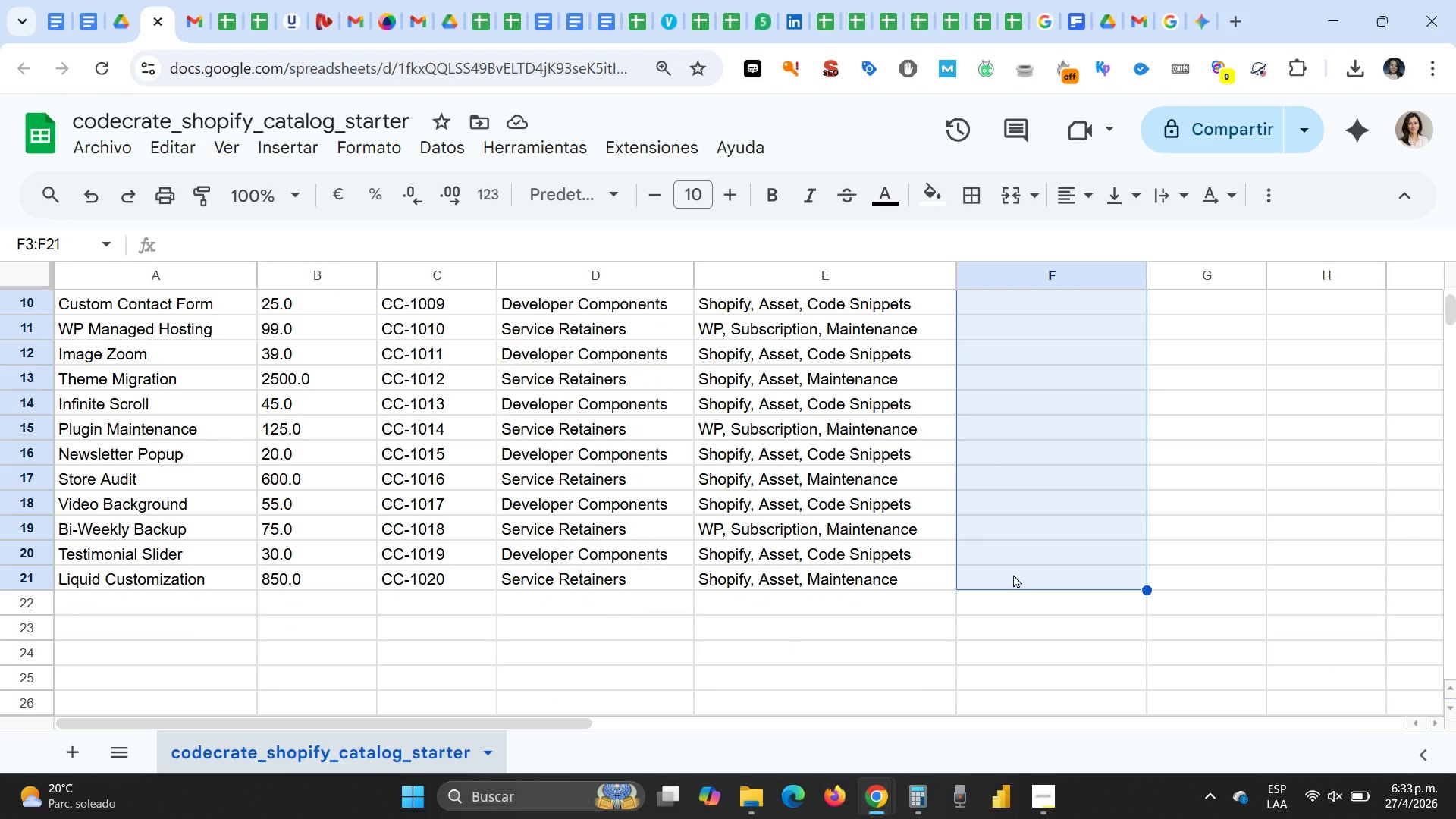 
key(Control+V)
 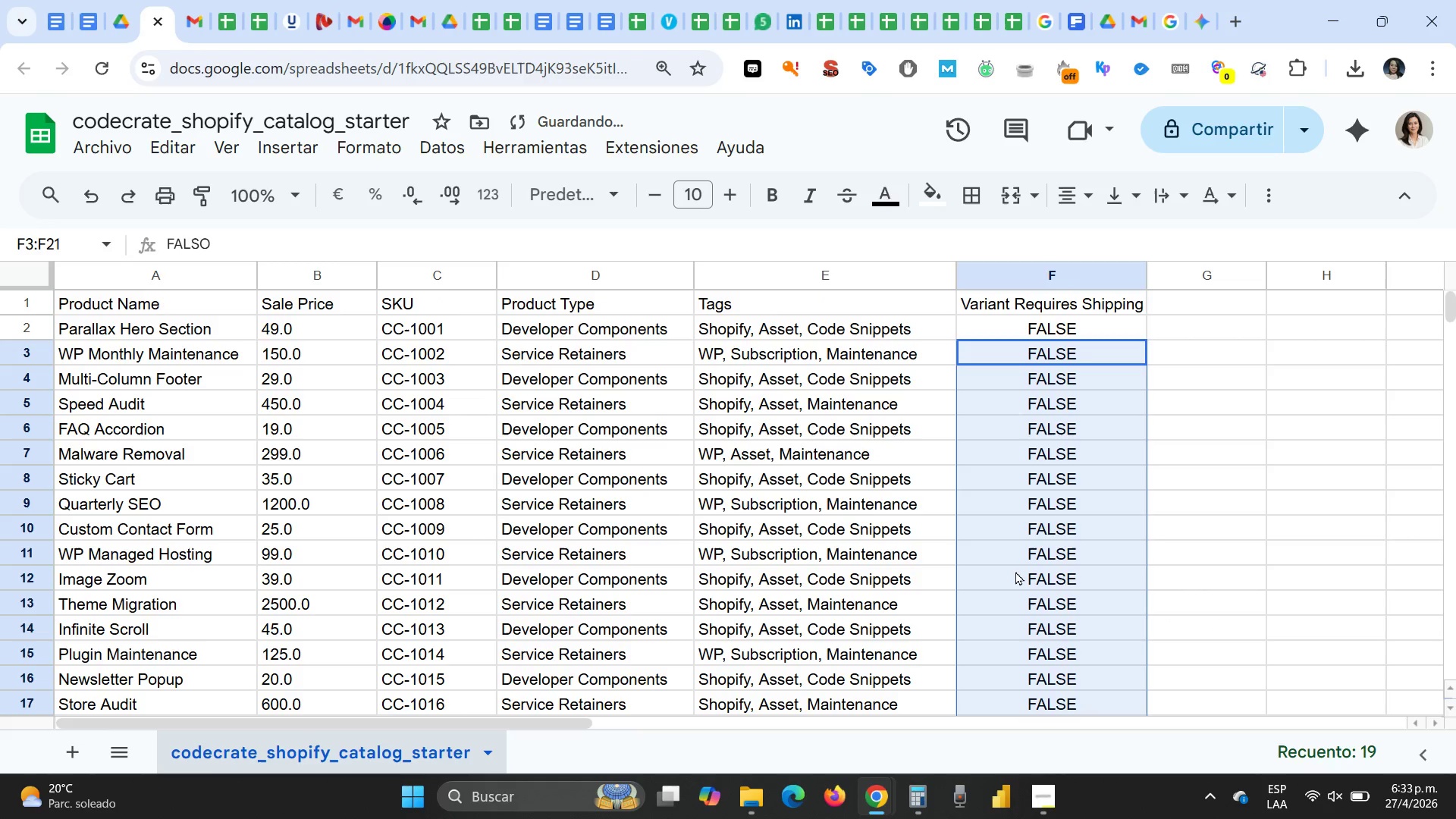 
scroll: coordinate [1015, 571], scroll_direction: up, amount: 11.0
 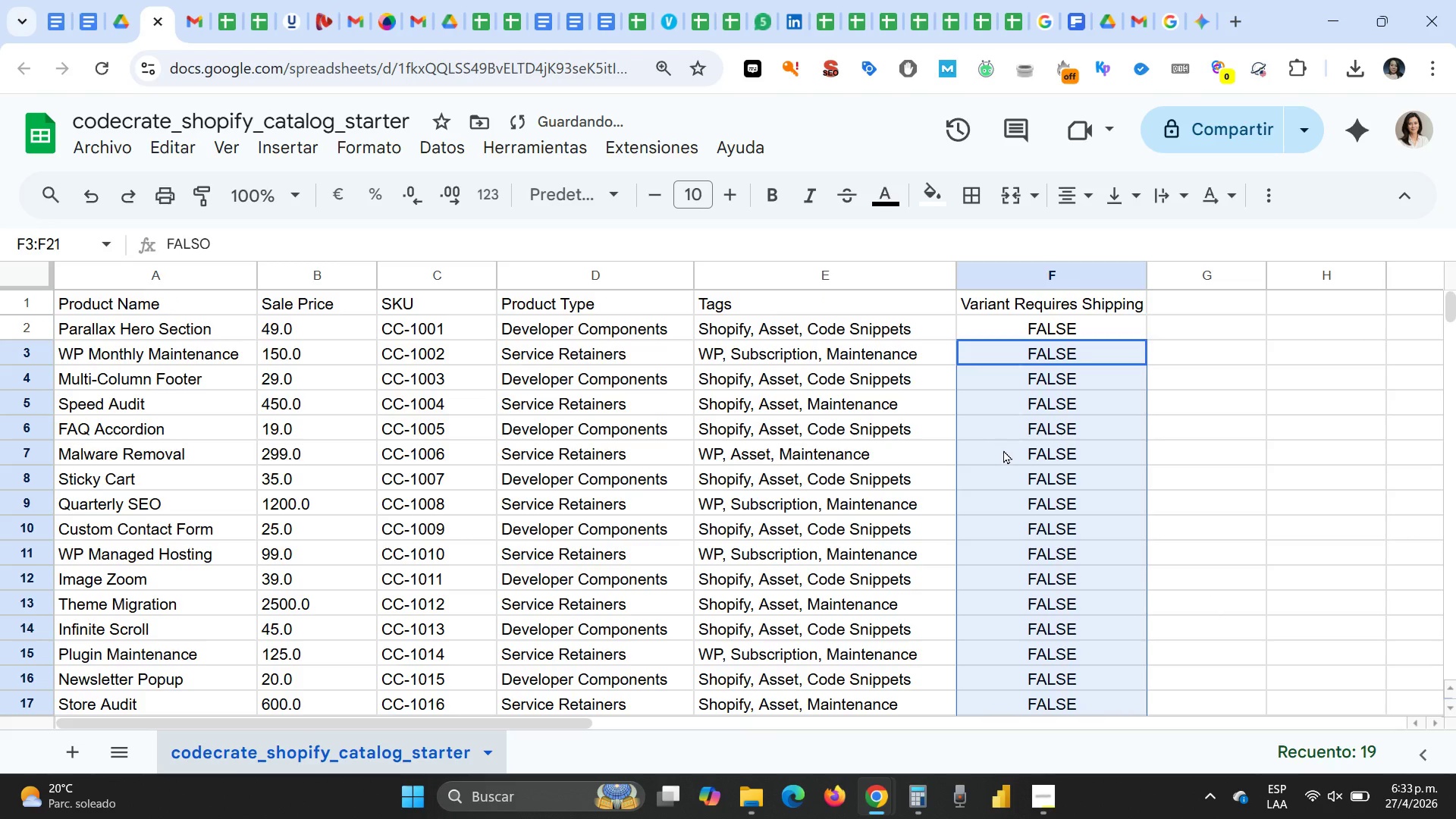 
left_click([1003, 450])
 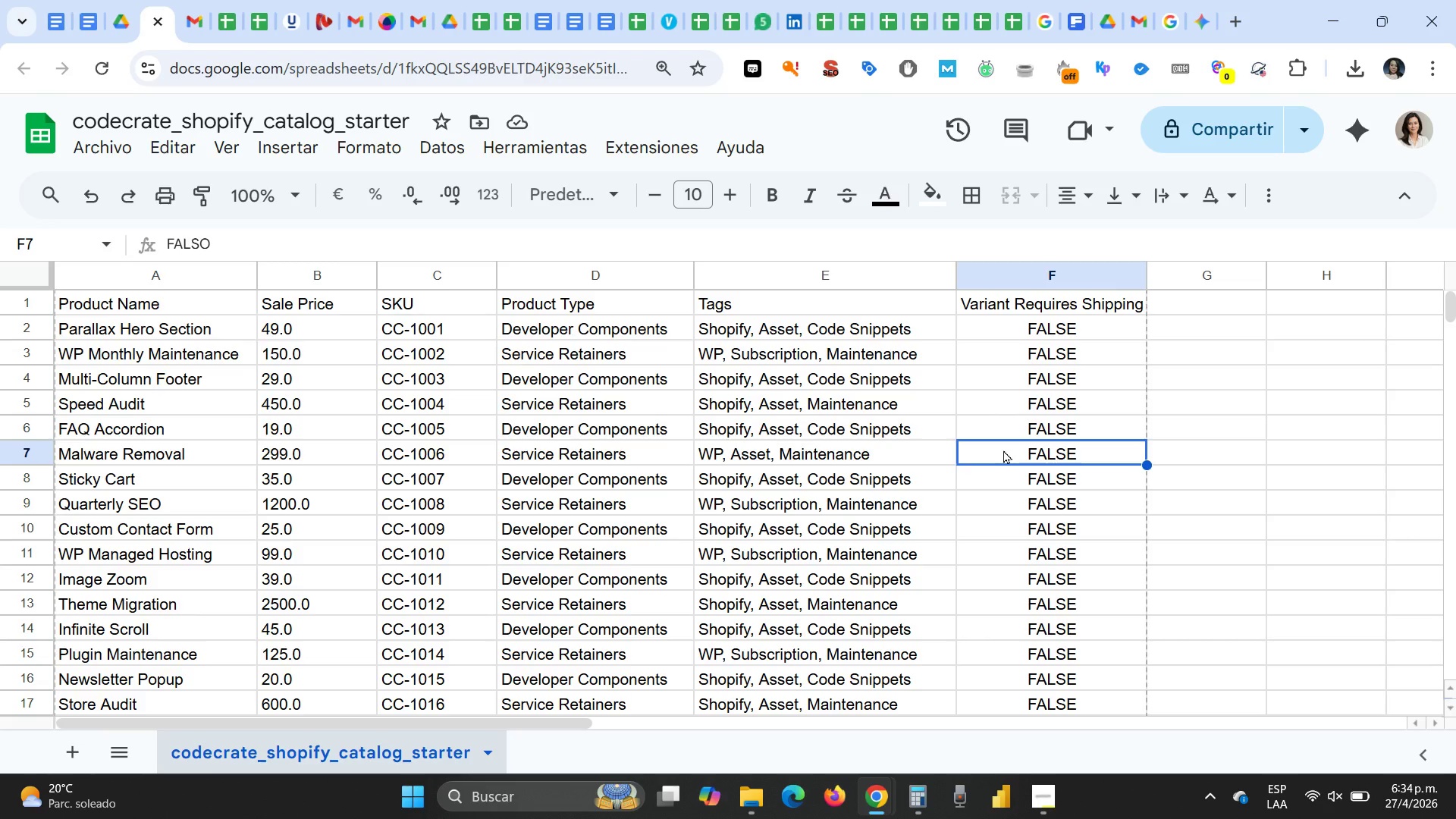 
wait(48.11)
 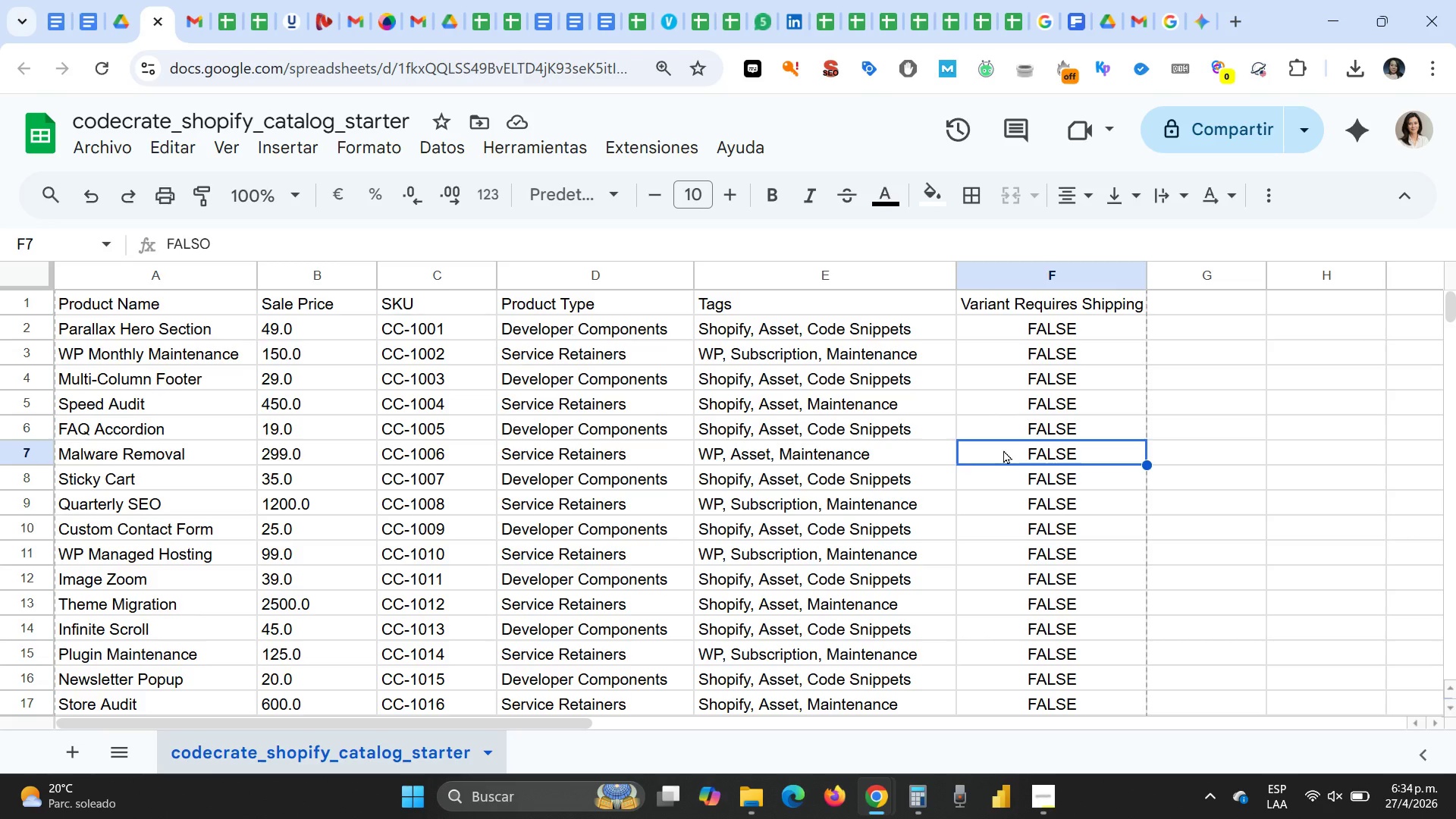 
left_click([100, 269])
 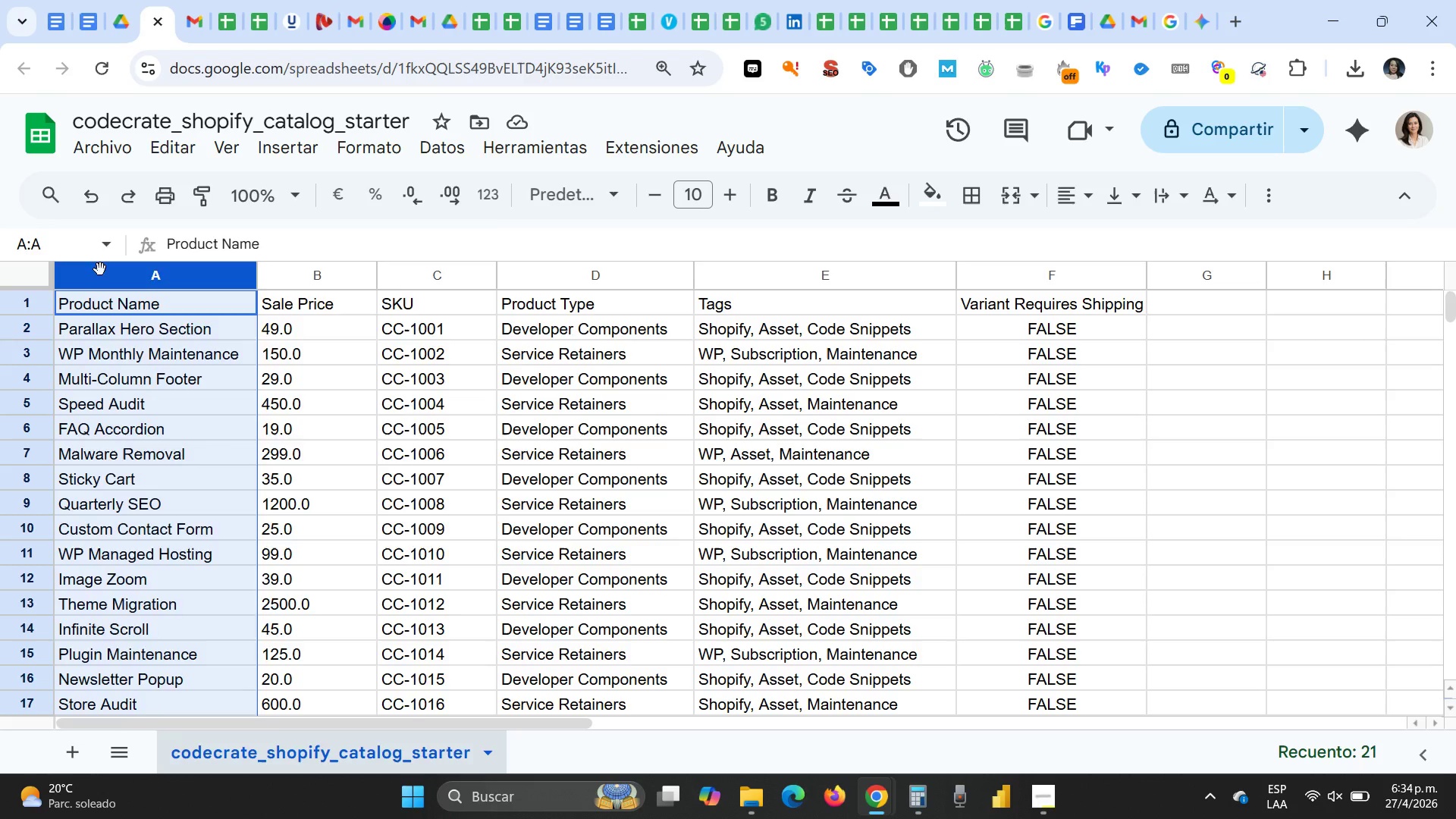 
right_click([100, 269])
 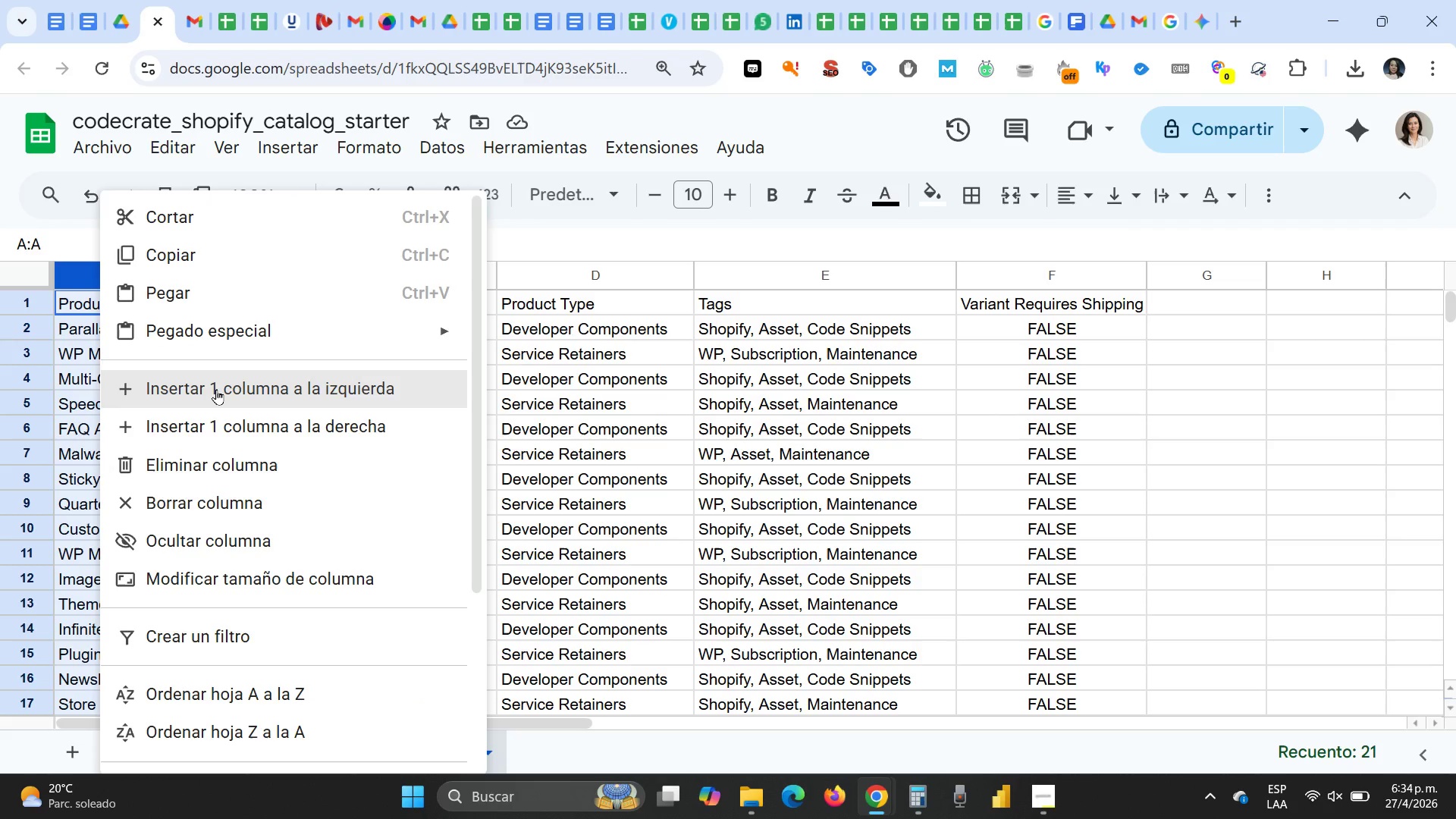 
left_click([216, 390])
 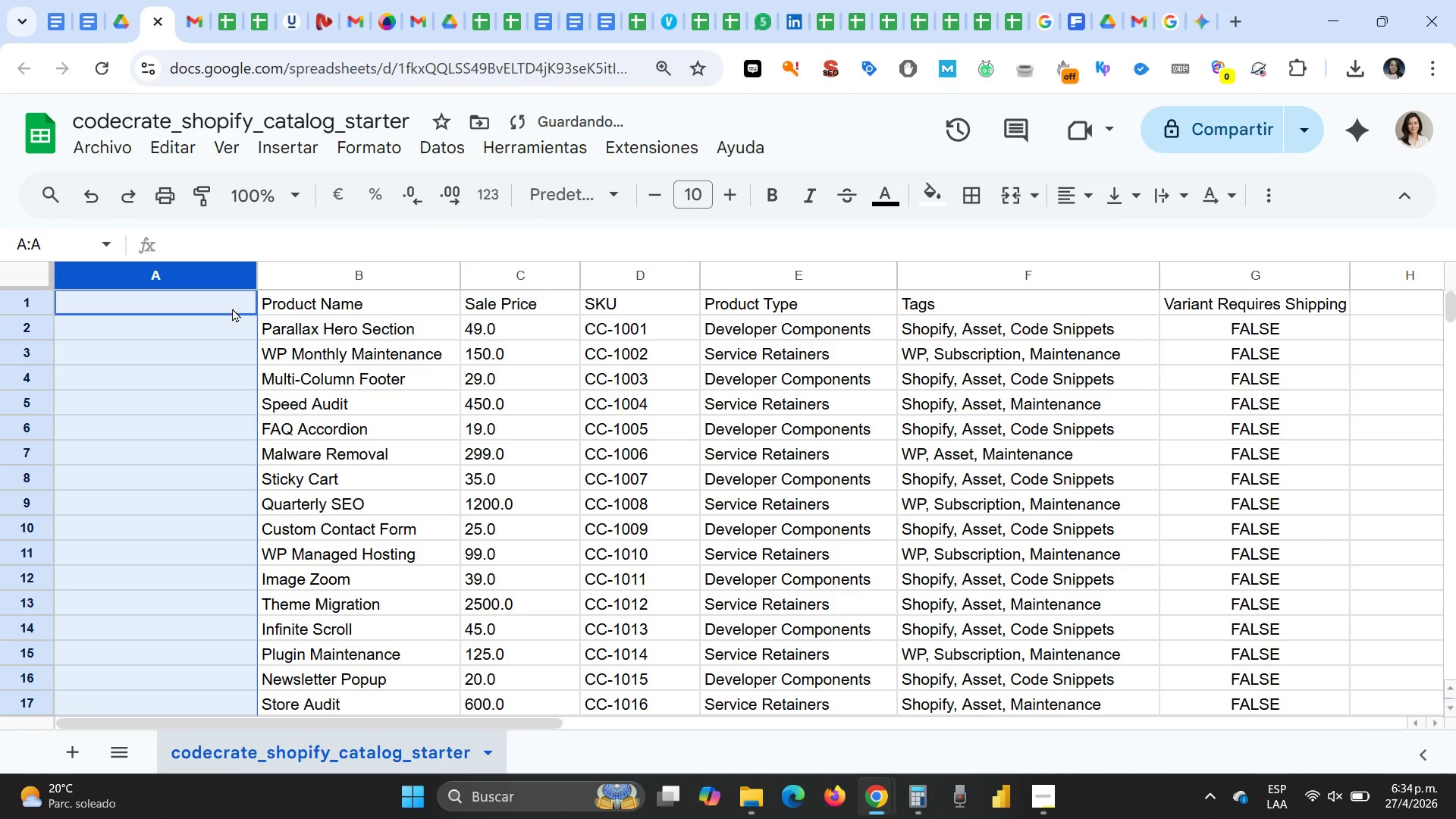 
left_click([224, 308])
 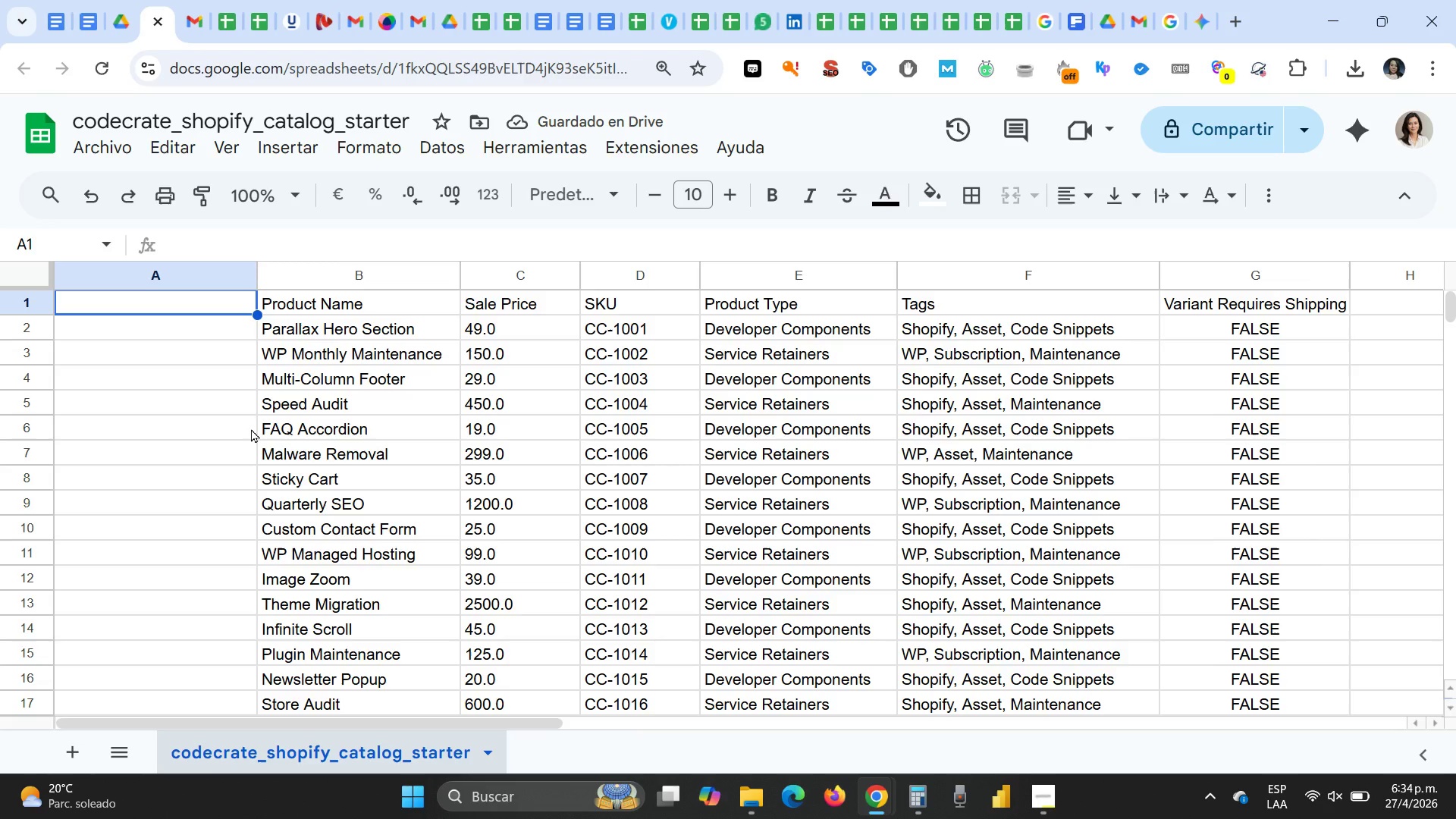 
type(Handle)
 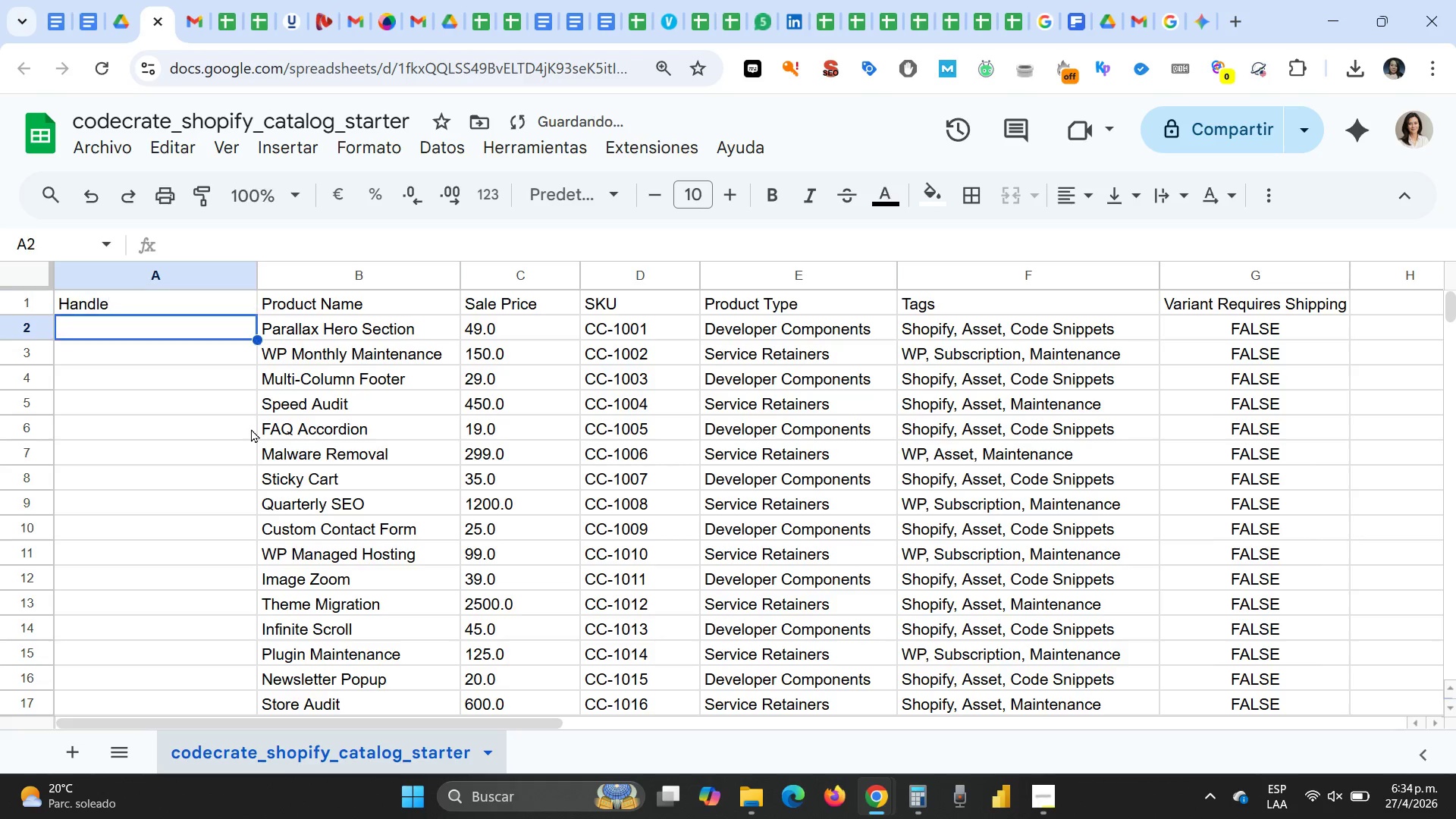 
key(Enter)
 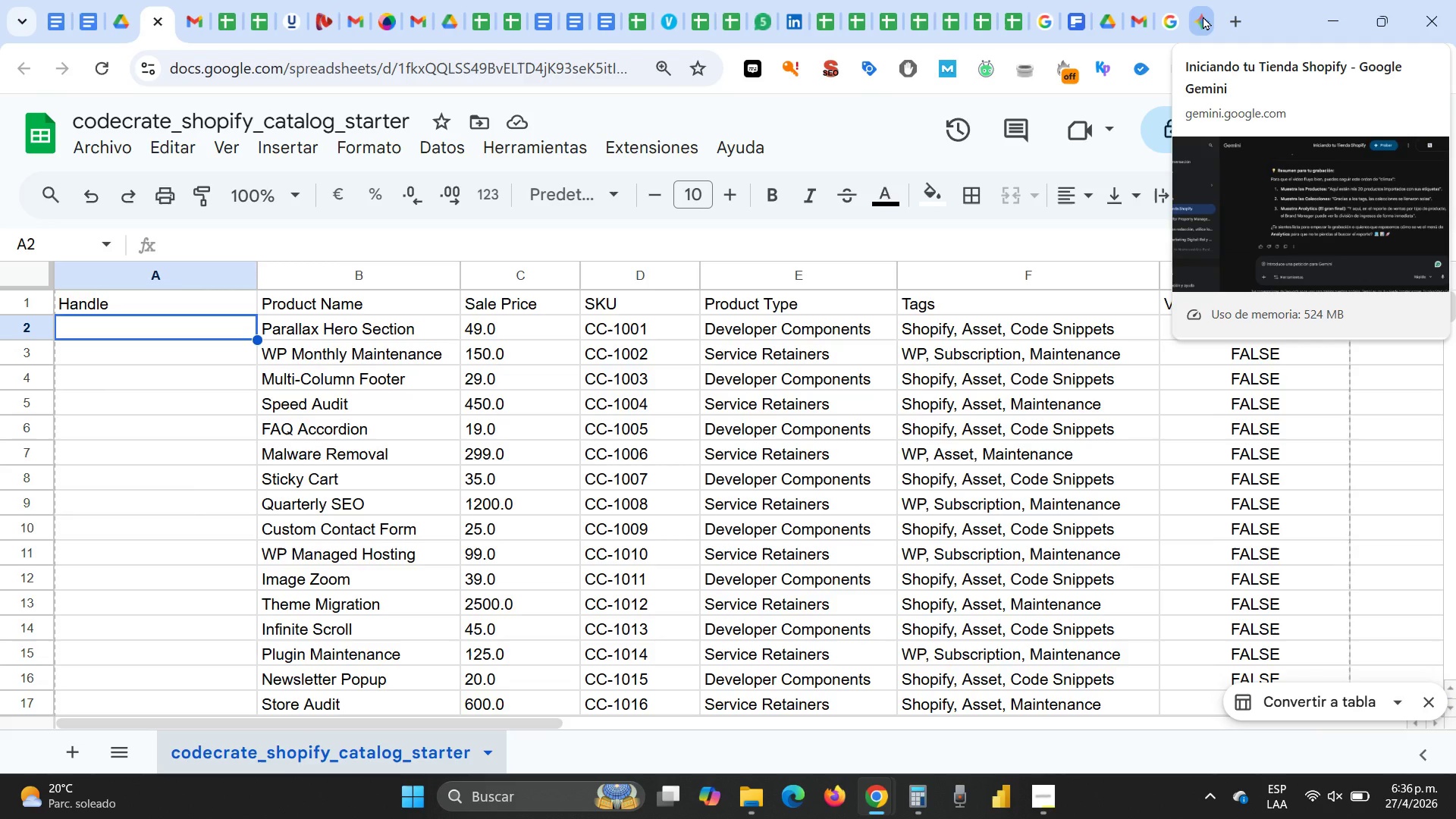 
wait(103.36)
 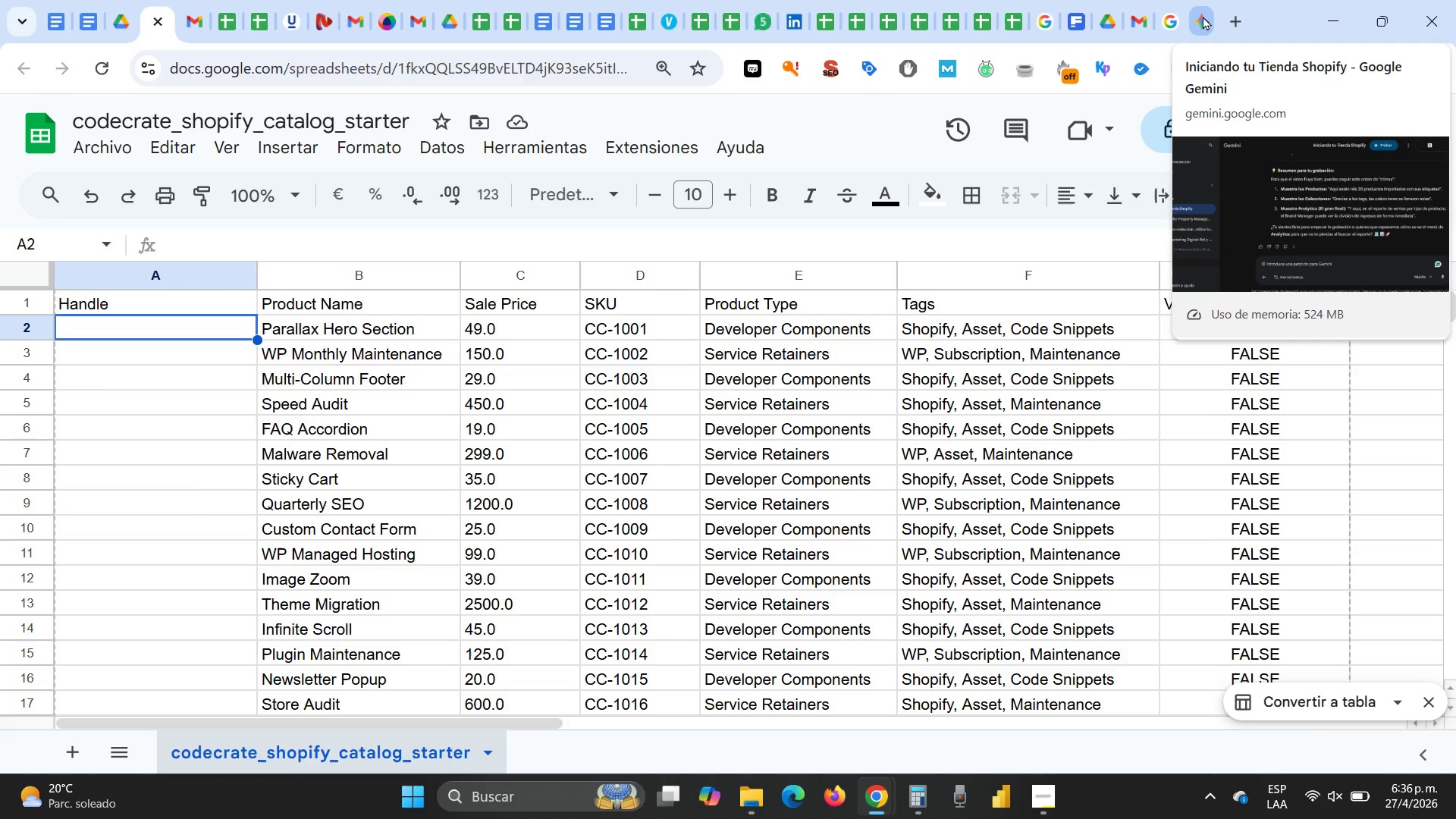 
hold_key(key=ShiftRight, duration=1.17)
 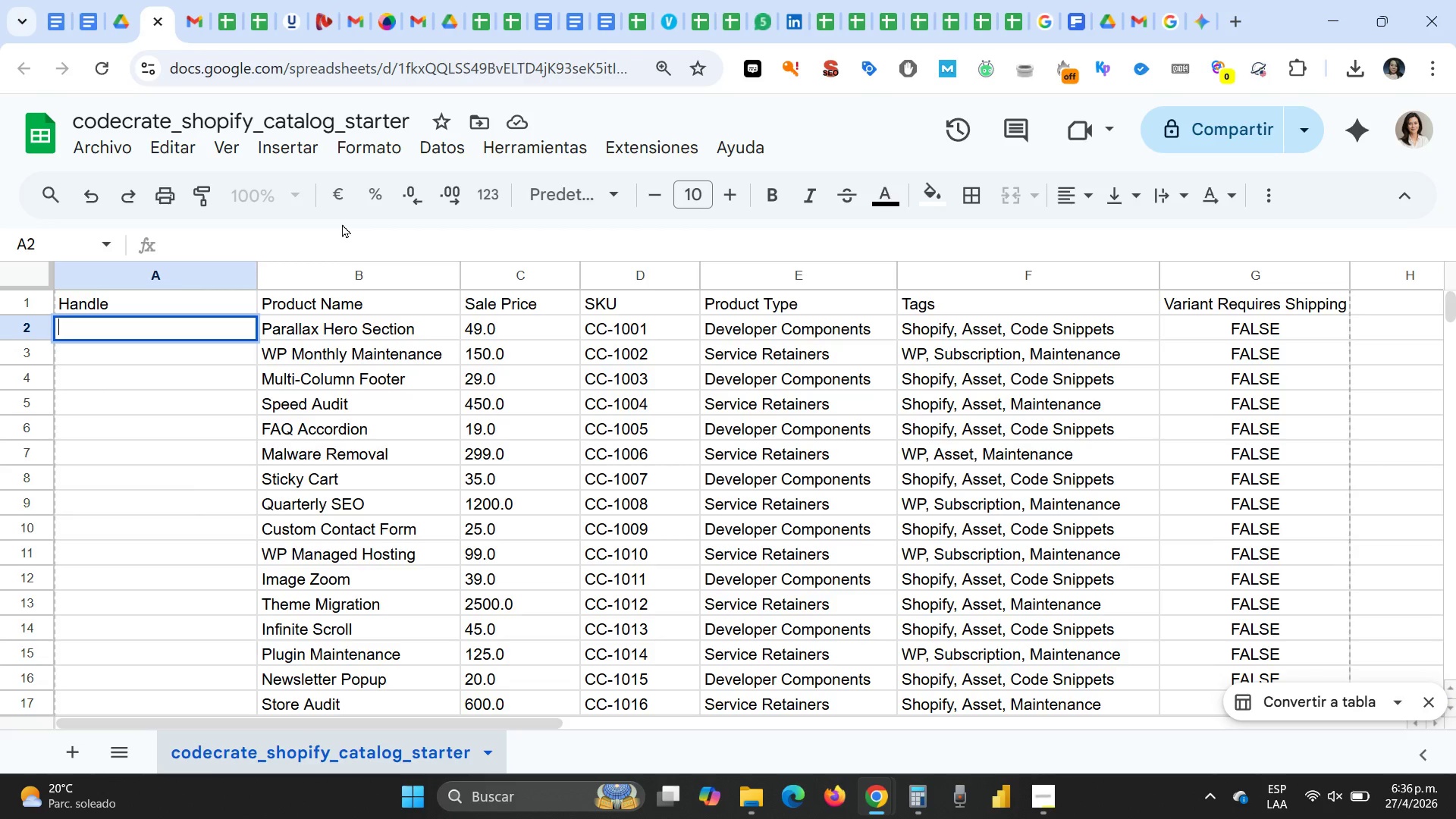 
key(BracketLeft)
 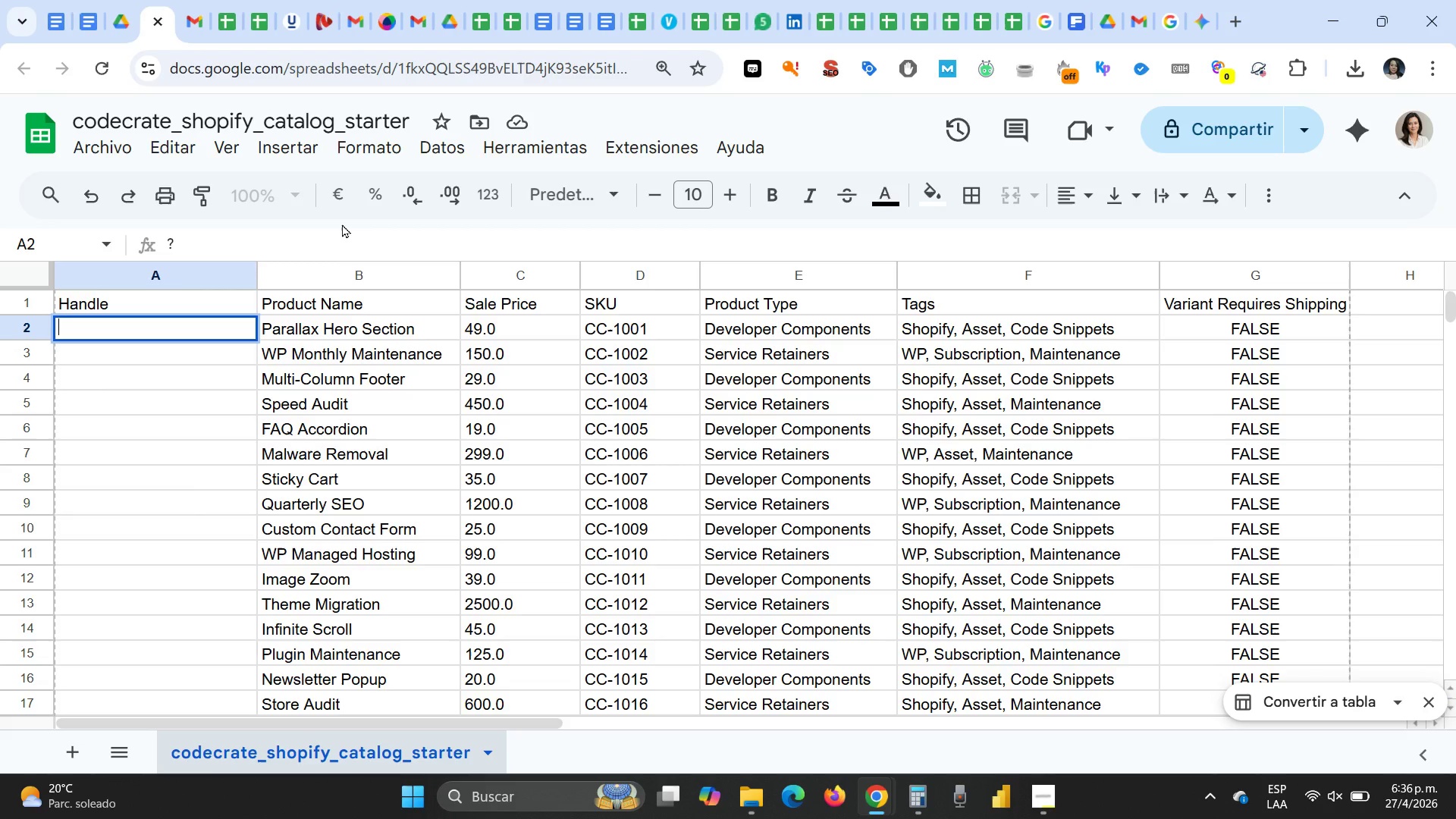 
key(Backspace)
 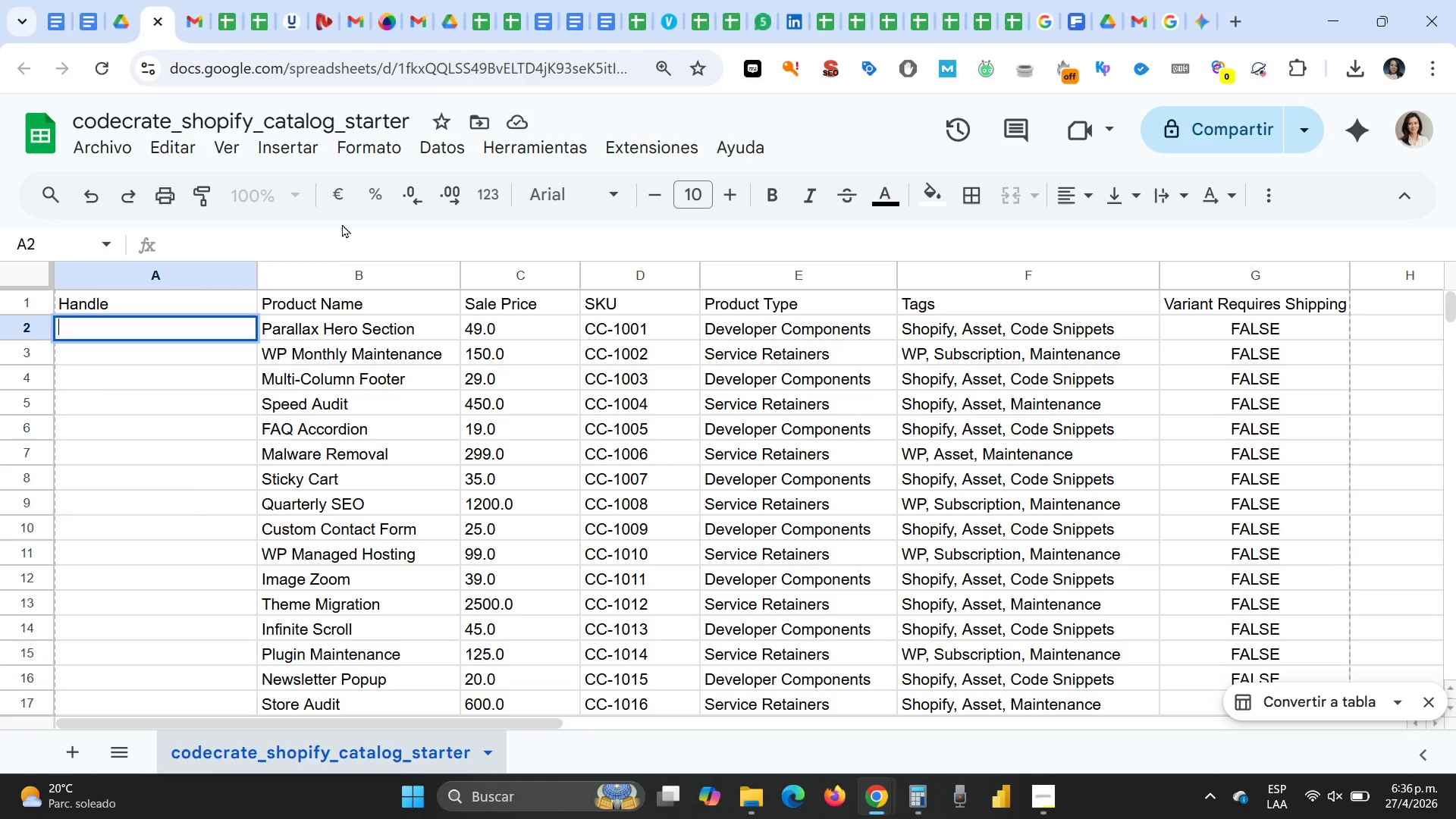 
key(Shift+ShiftRight)
 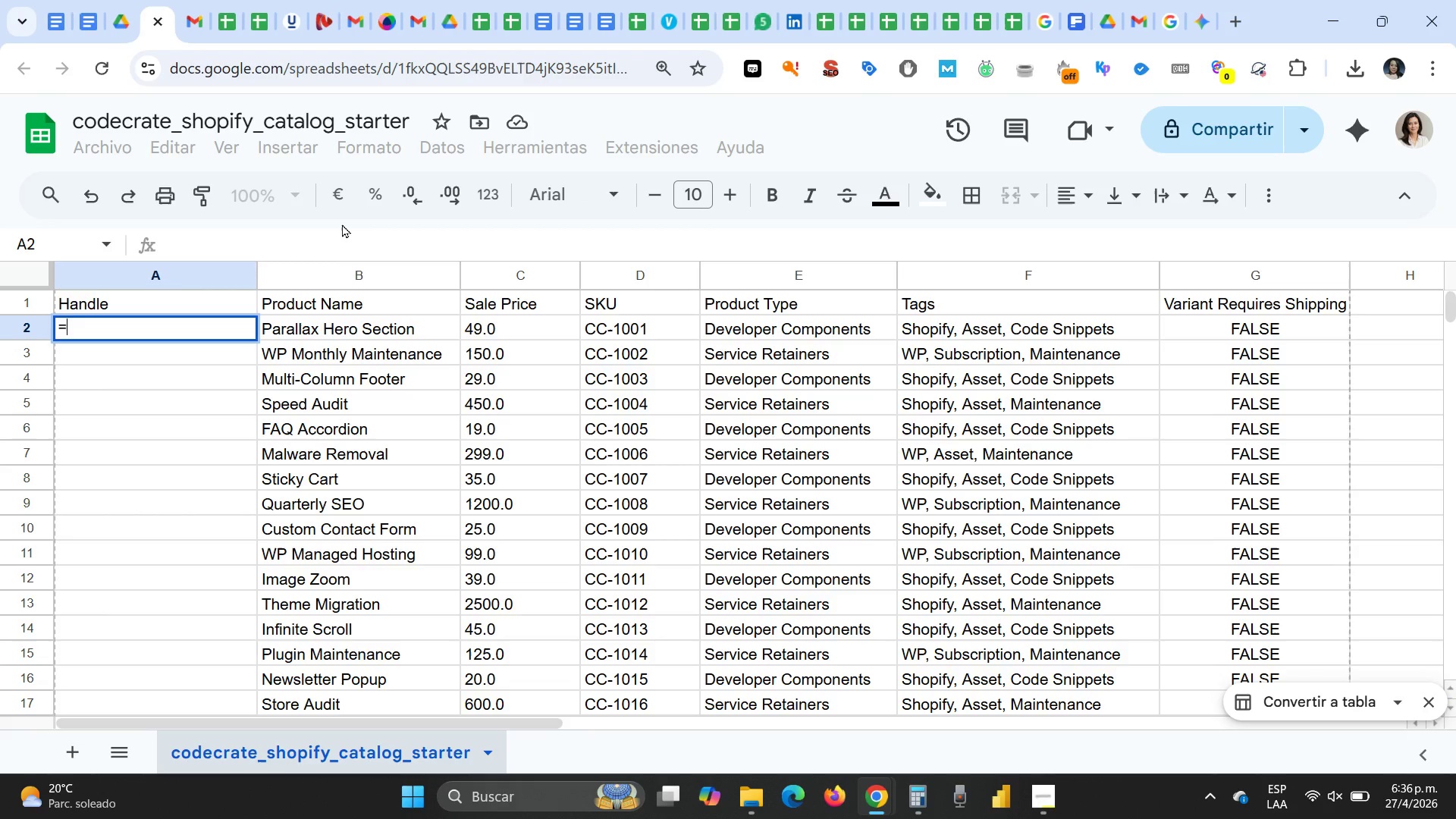 
key(Shift+0)
 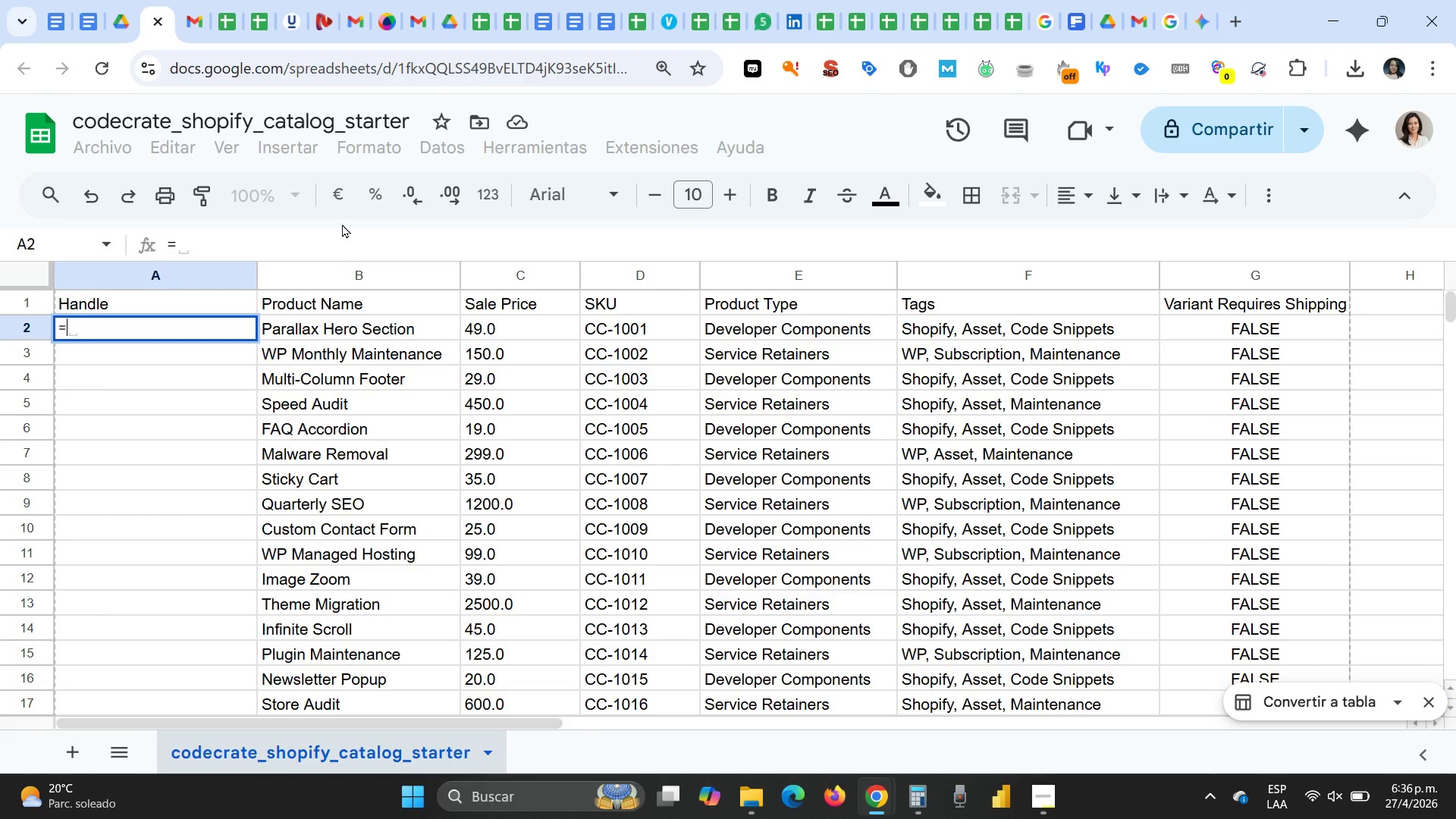 
type(lower*)
 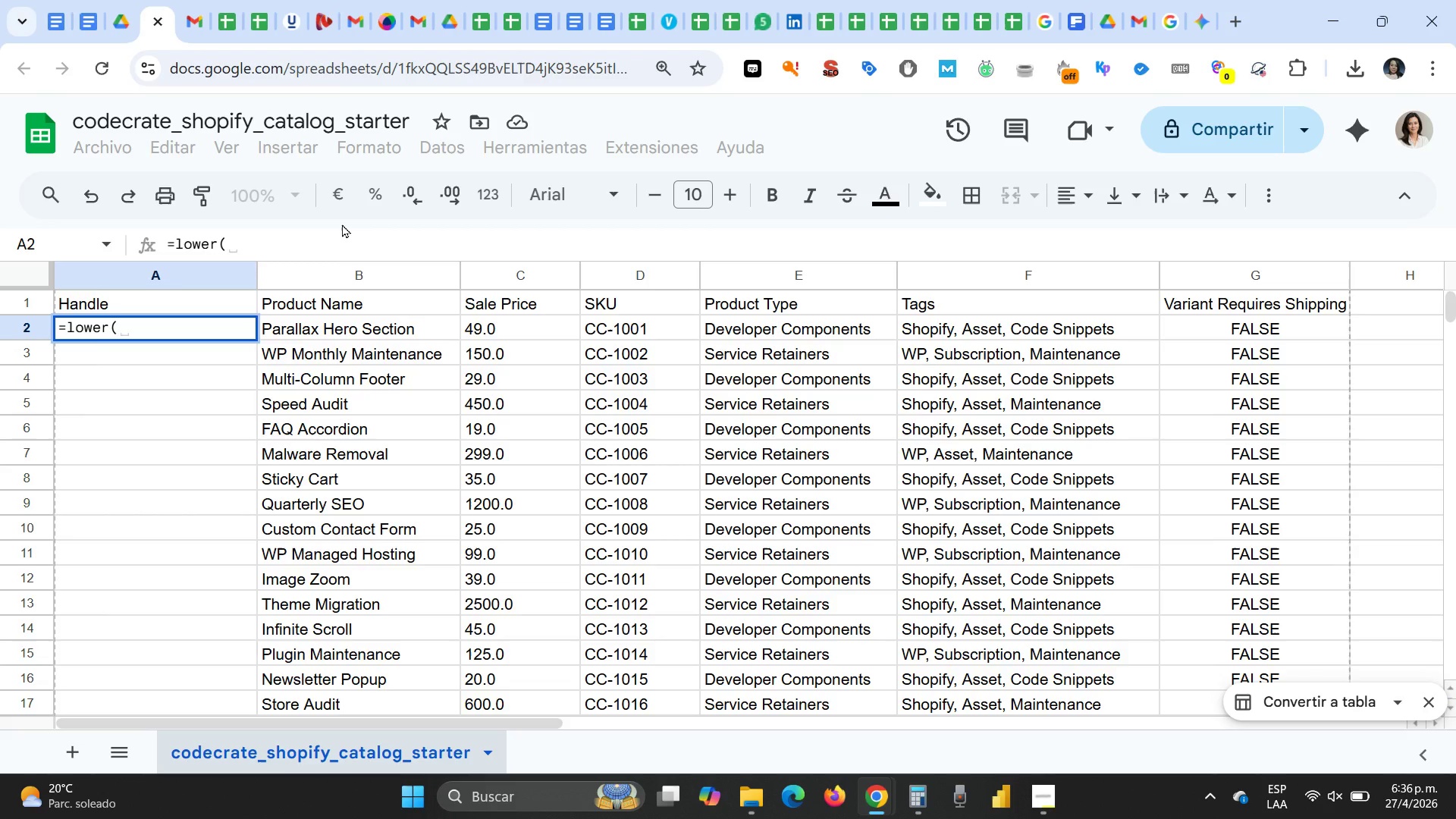 
key(Backspace)
key(Backspace)
key(Backspace)
key(Backspace)
key(Backspace)
key(Backspace)
type(lower*SUbstitute*trim)
 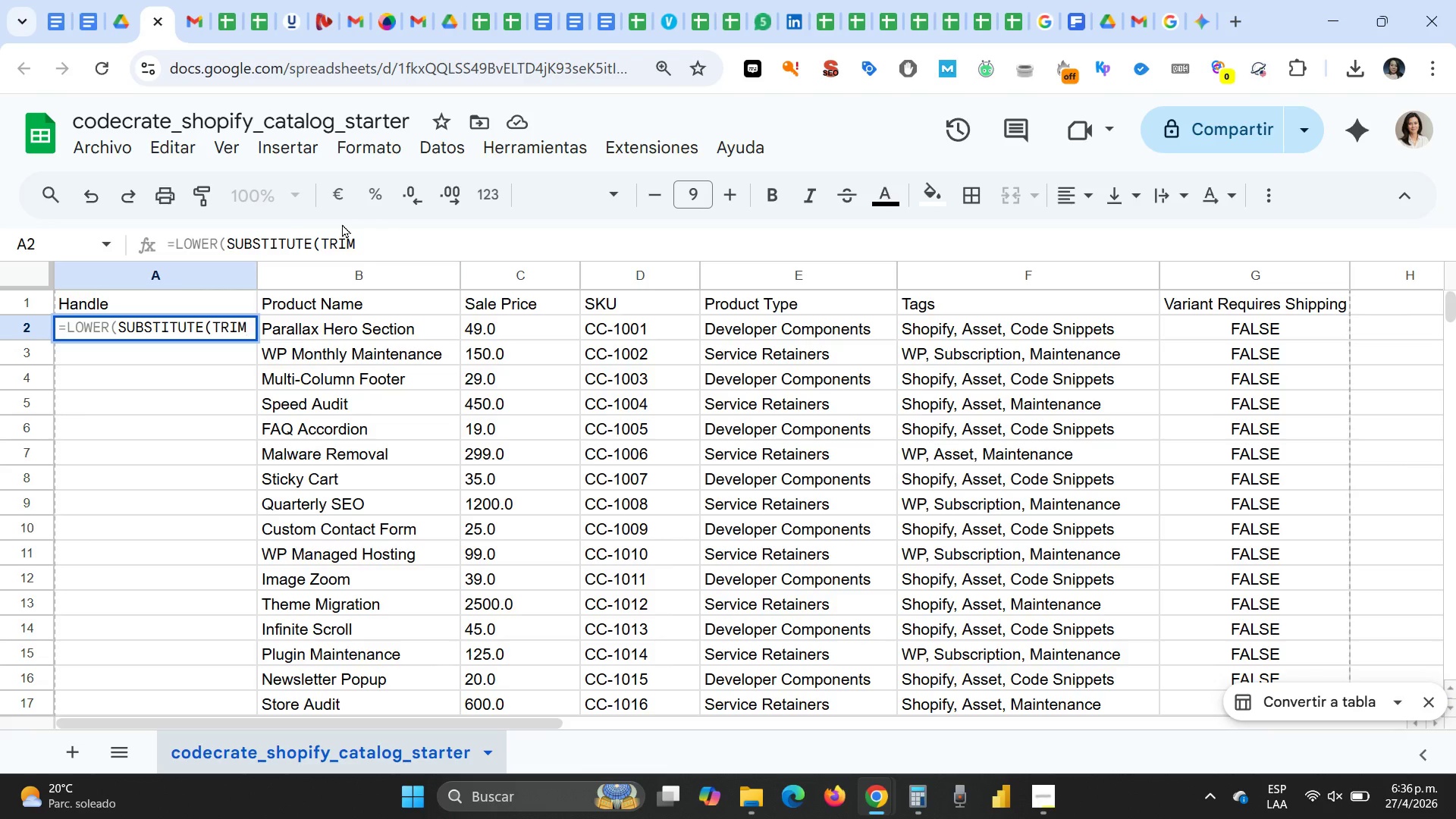 
type(b29)
 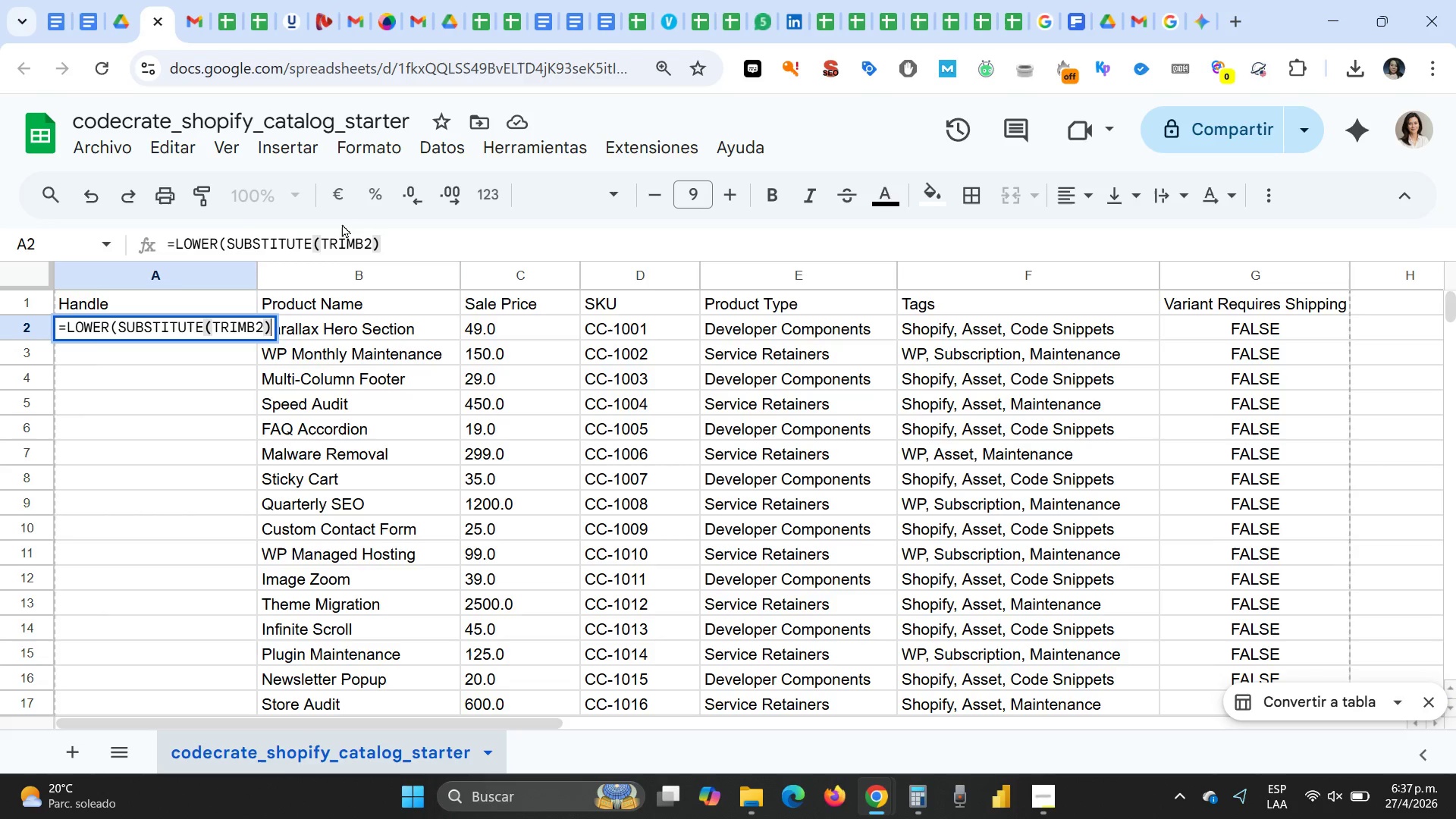 
hold_key(key=ShiftRight, duration=0.98)
 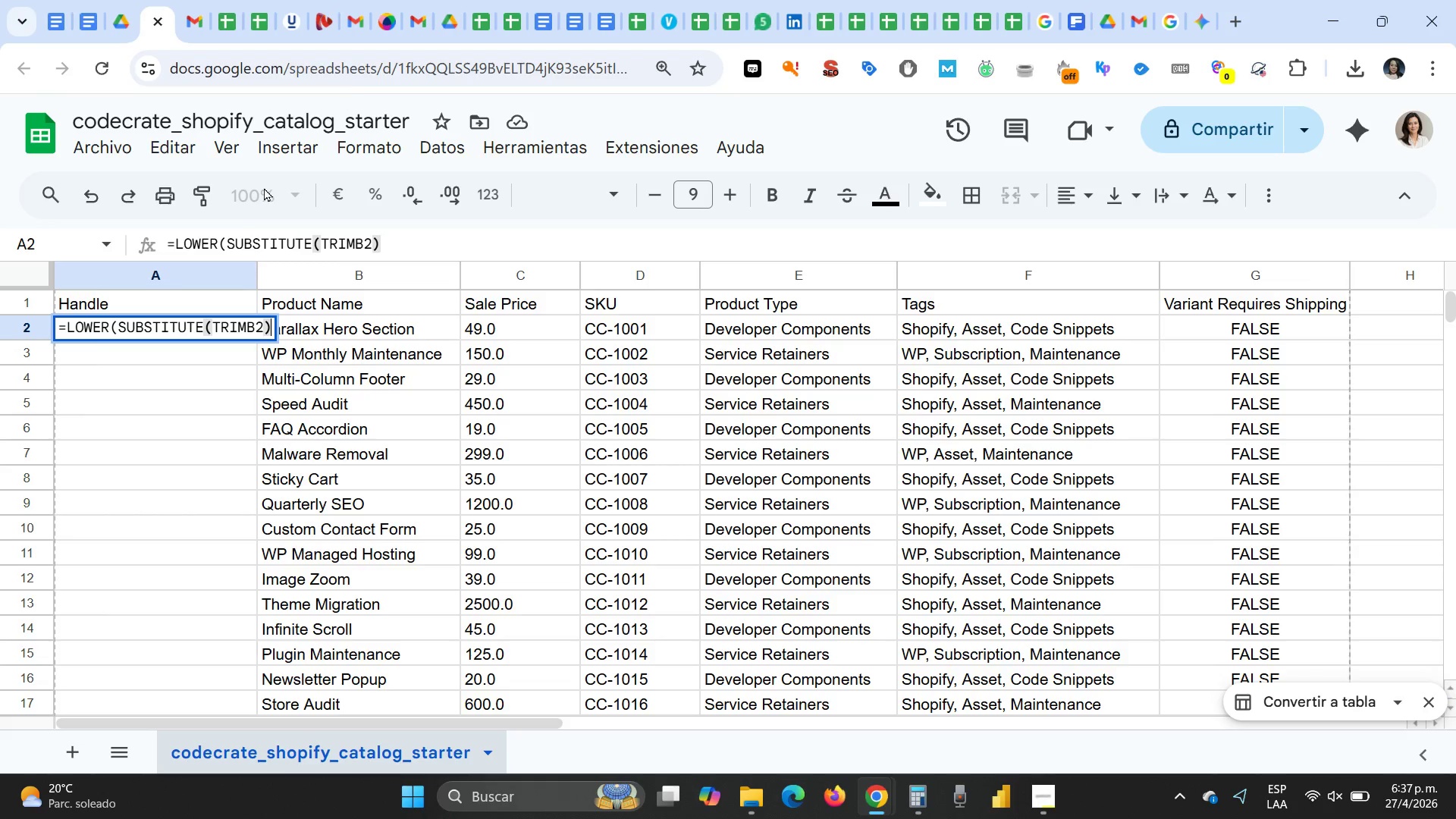 
left_click([245, 325])
 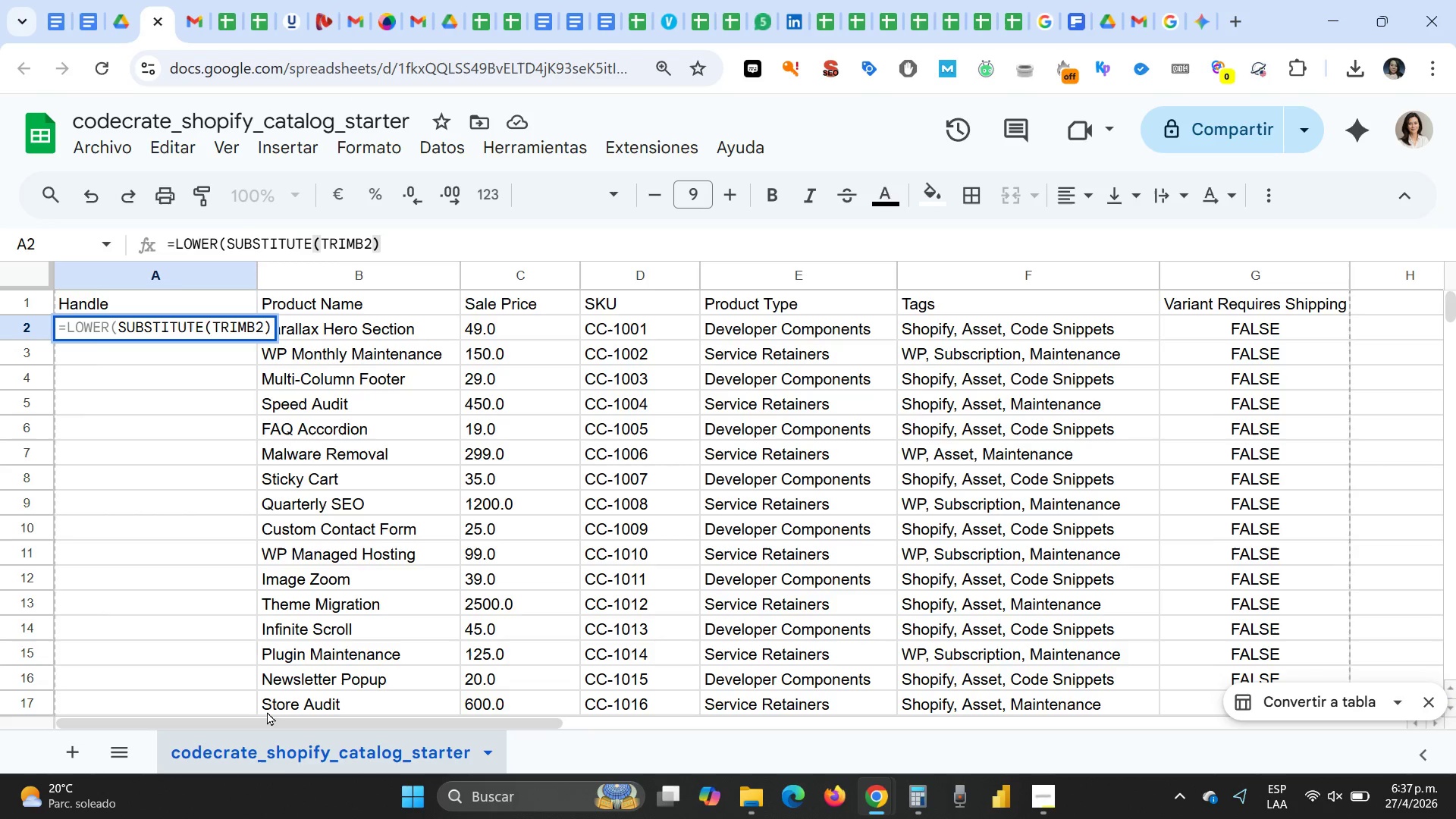 
key(Shift+8)
 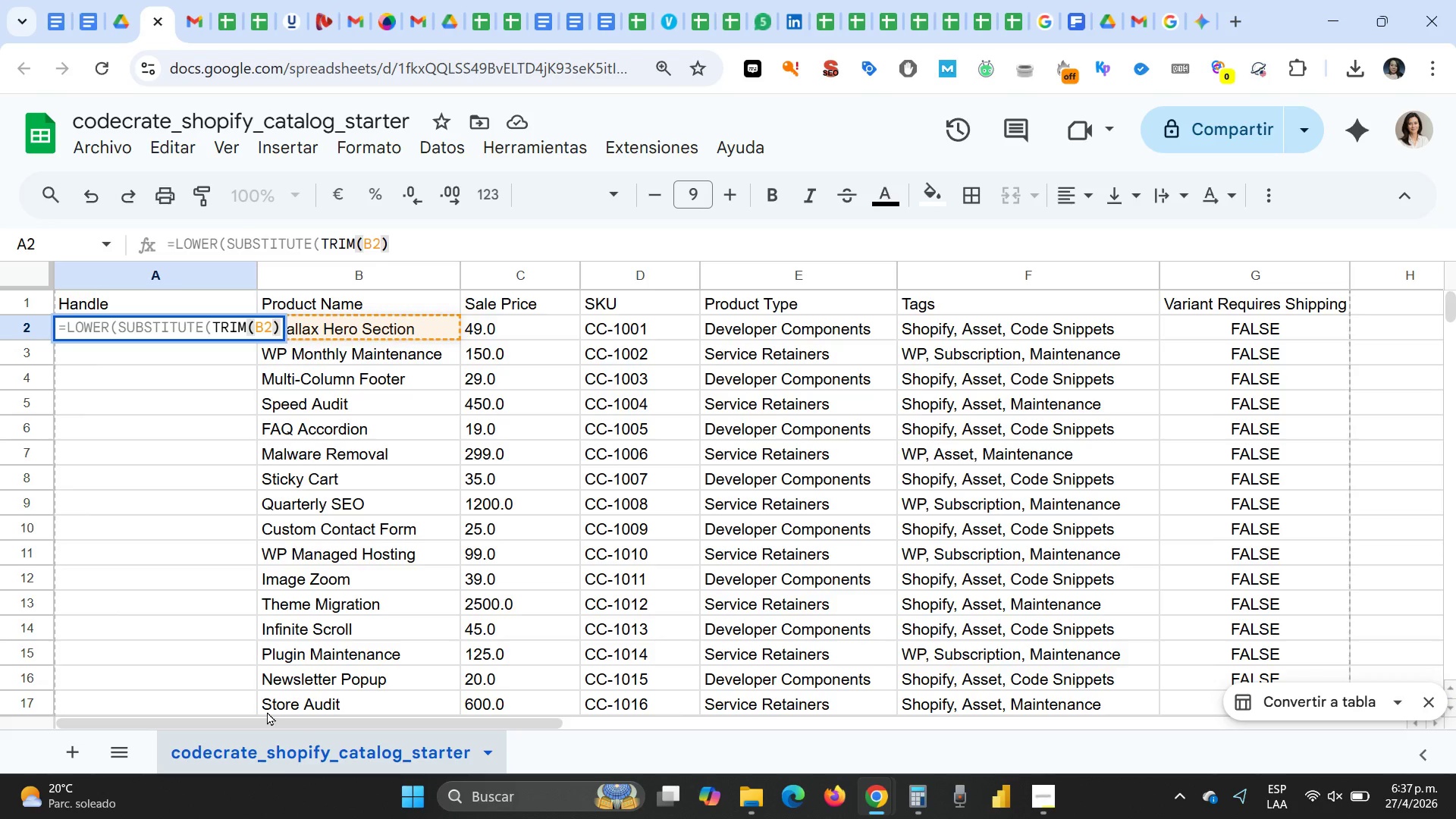 
key(Shift+ArrowRight)
 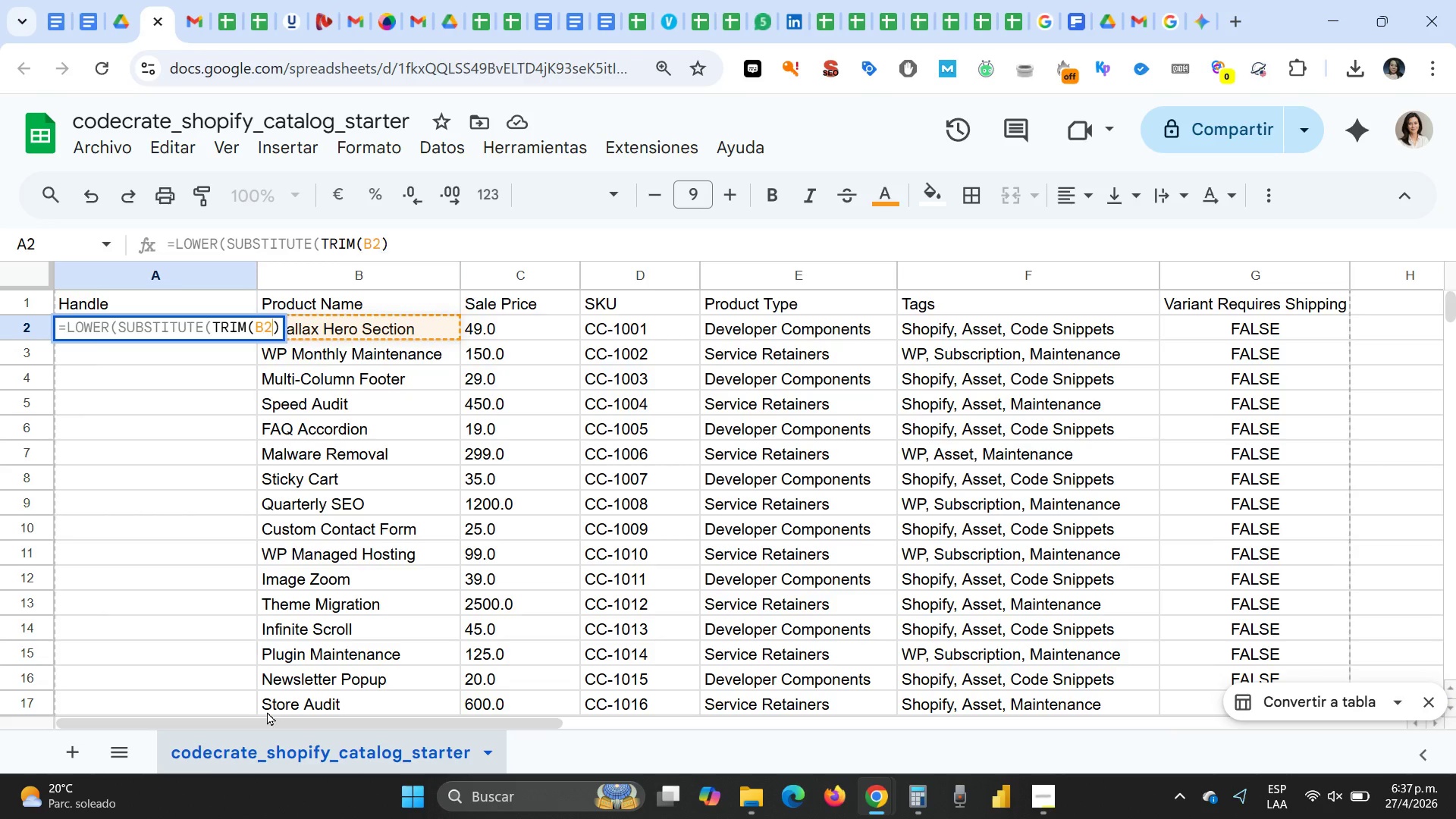 
key(Shift+ArrowRight)
 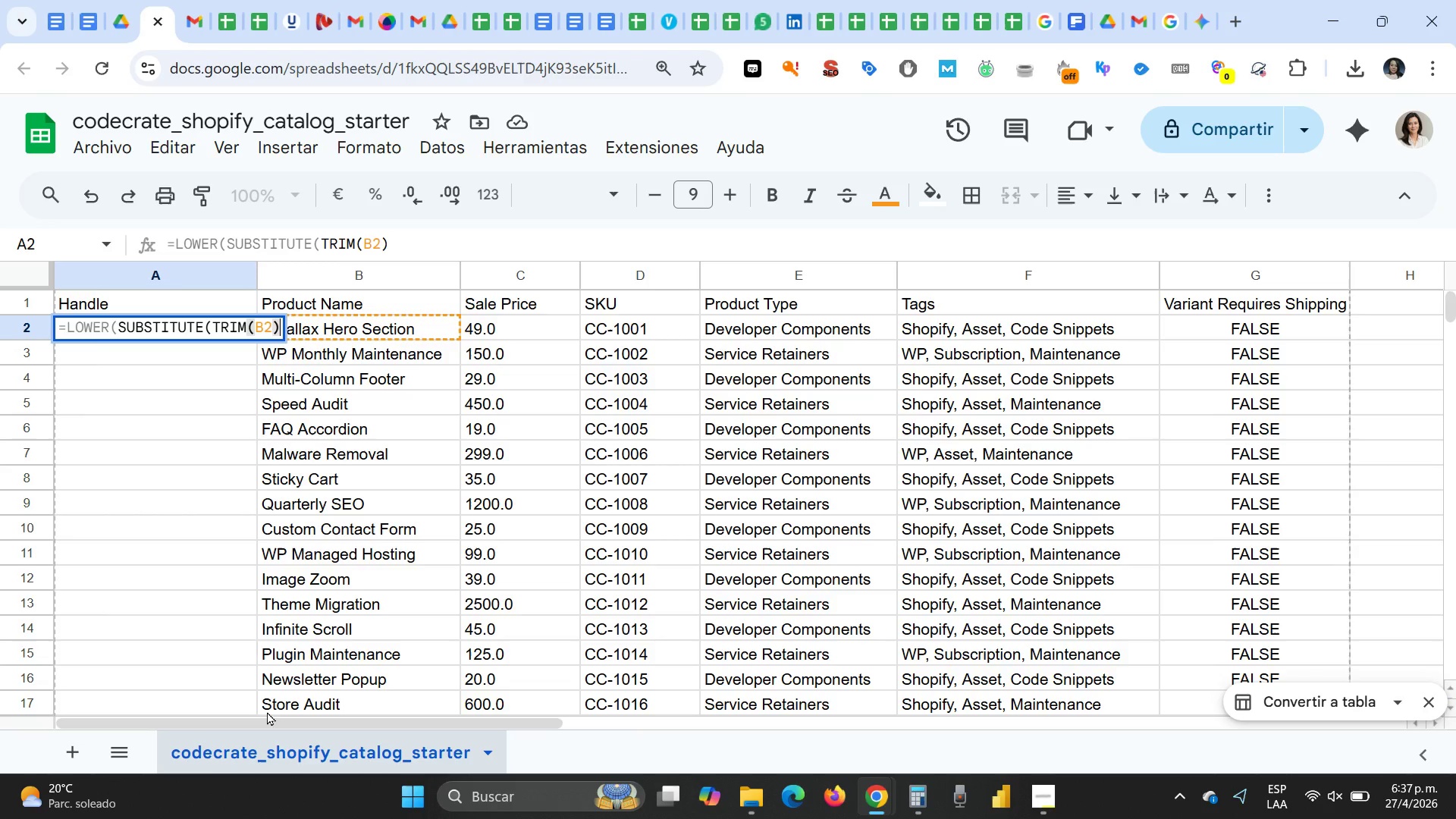 
key(Shift+ArrowRight)
 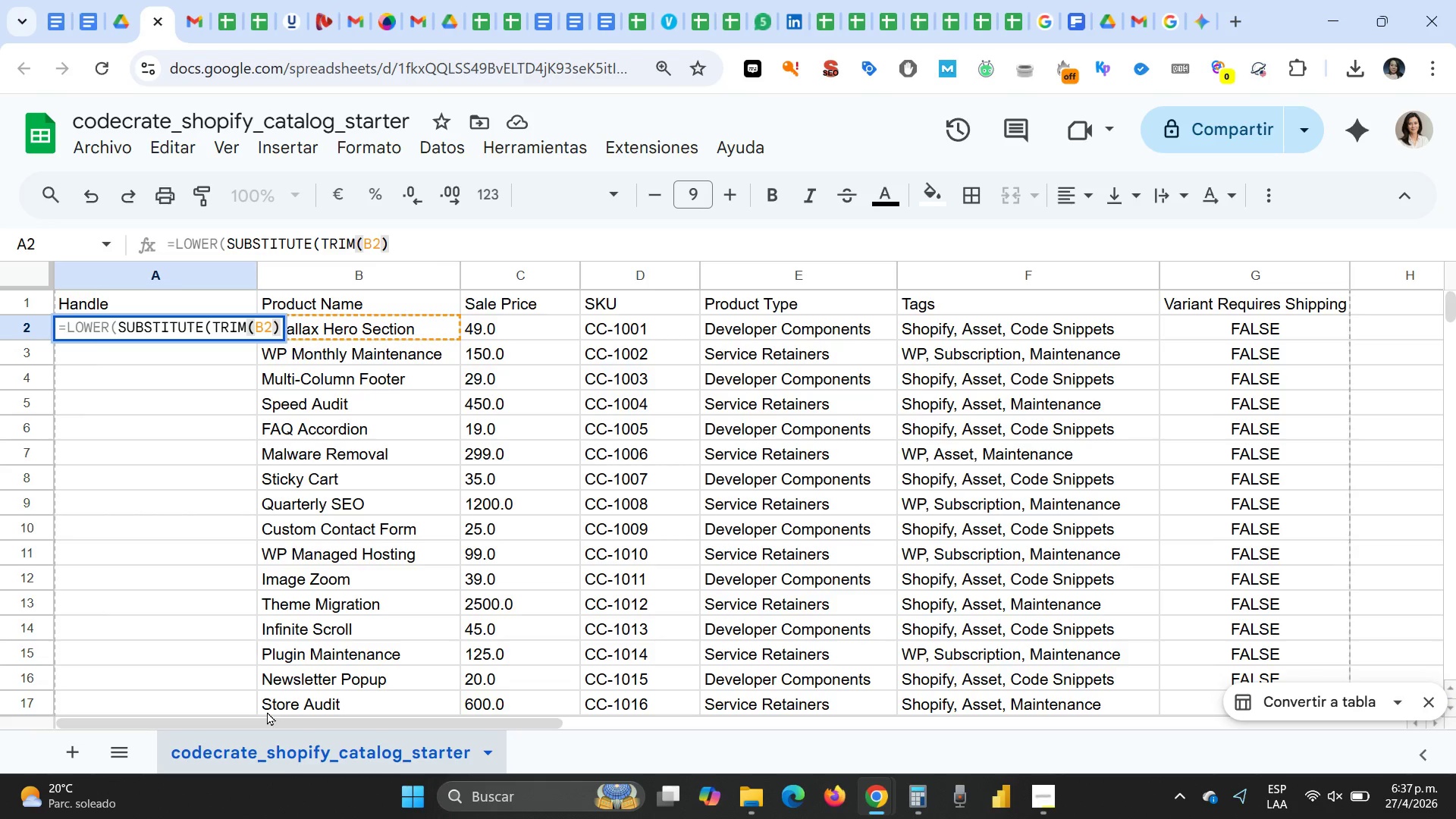 
key(Comma)
 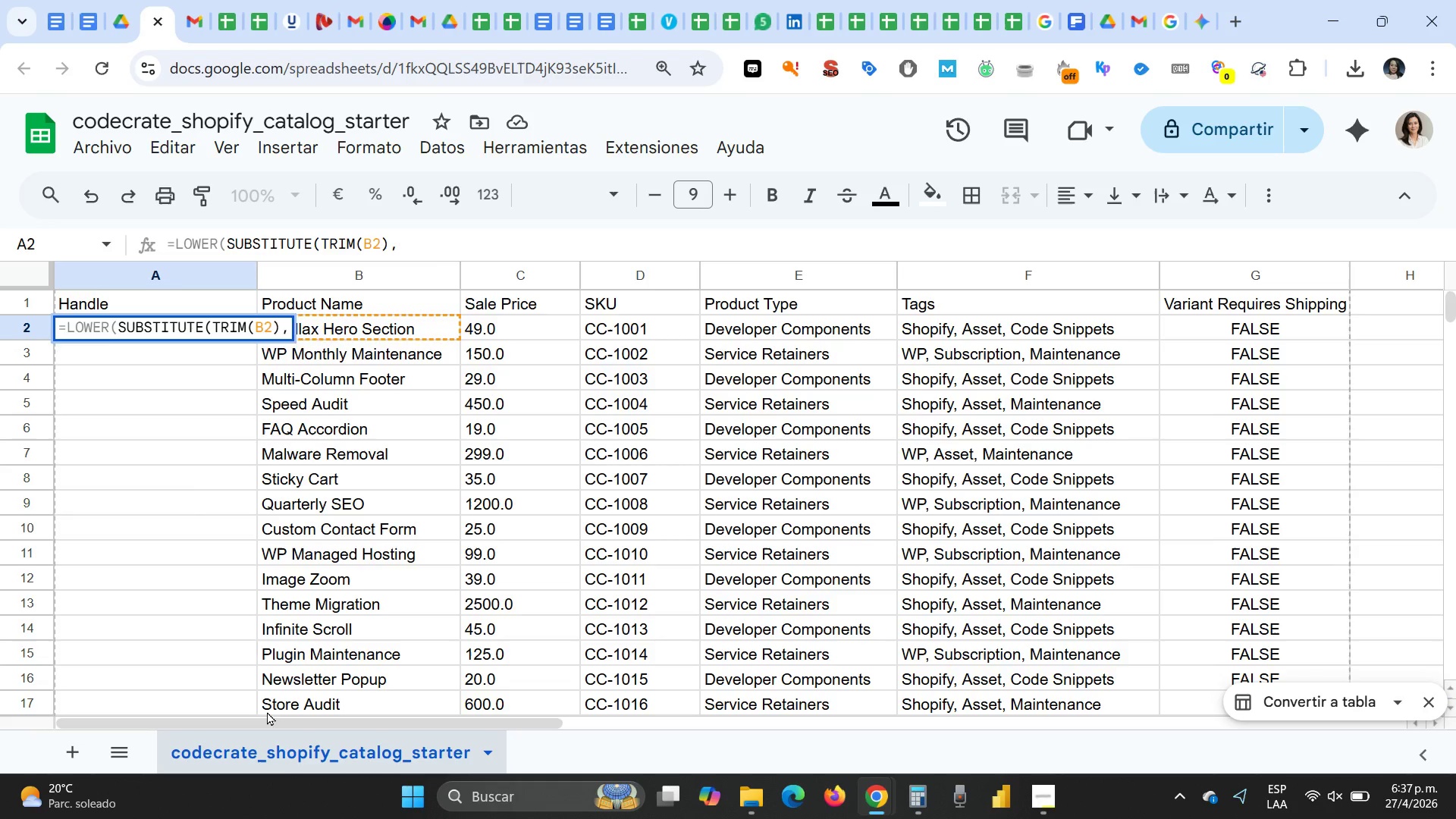 
key(Space)
 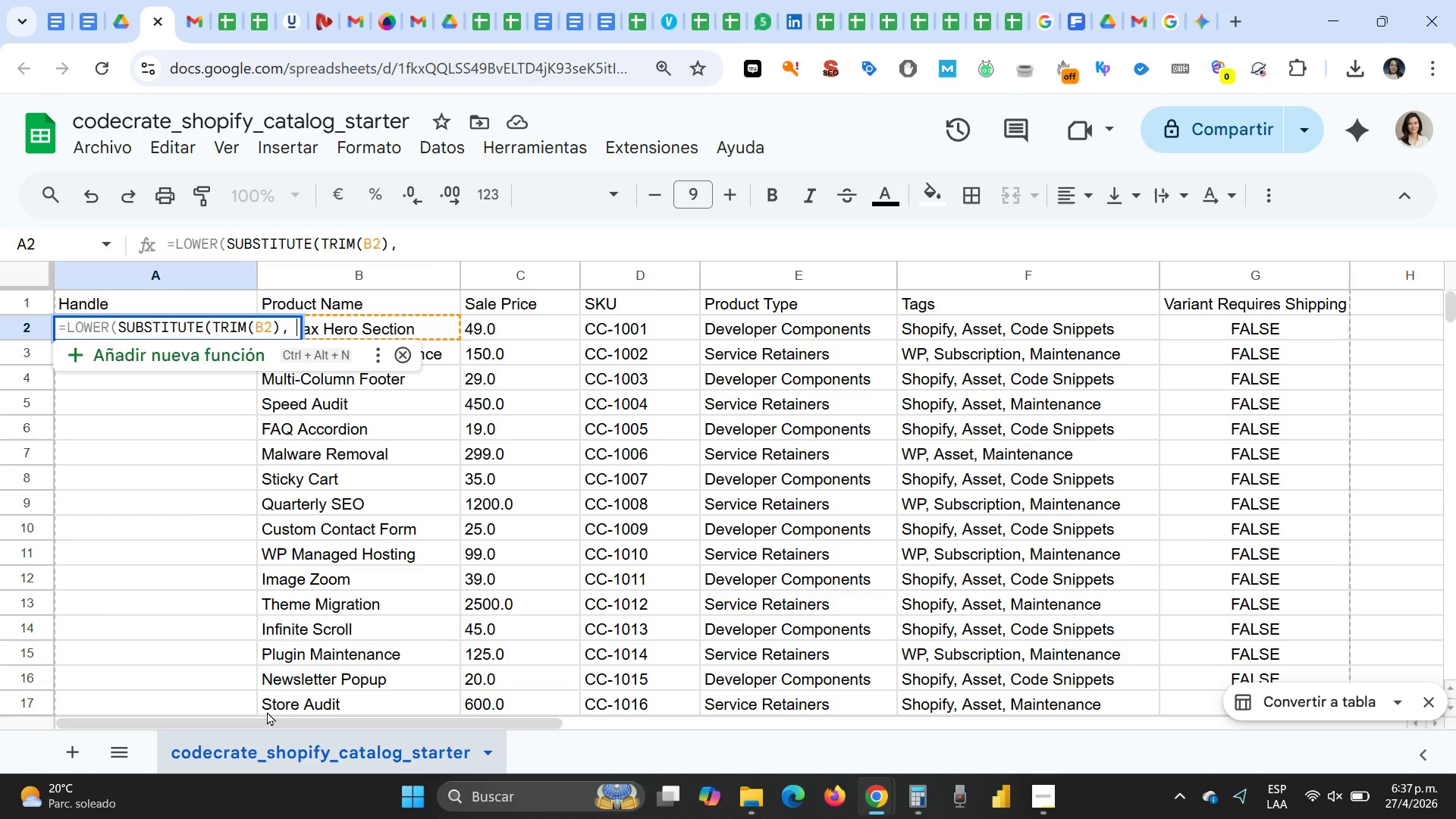 
key(Shift+2)
 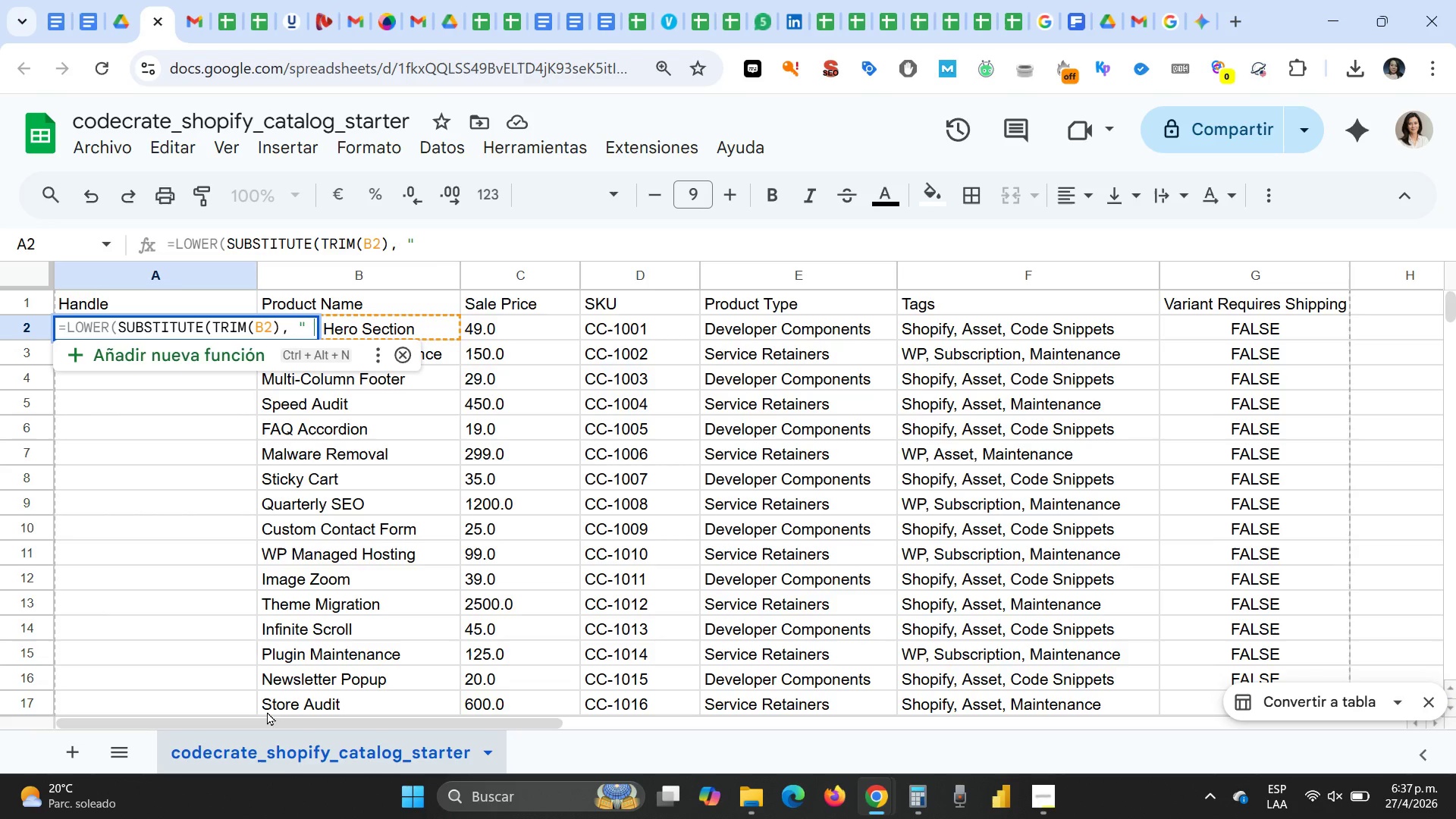 
key(Space)
 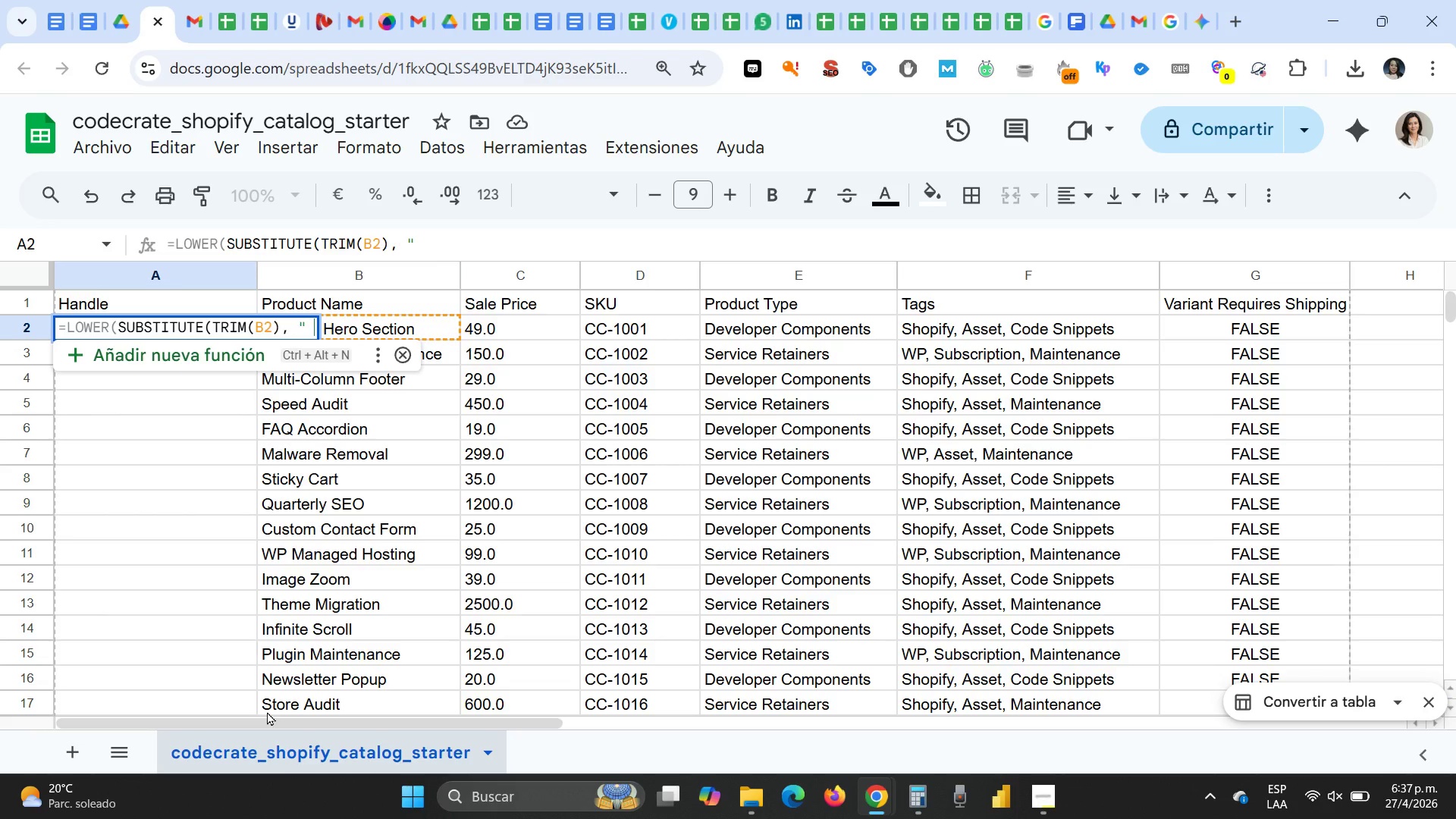 
key(Shift+2)
 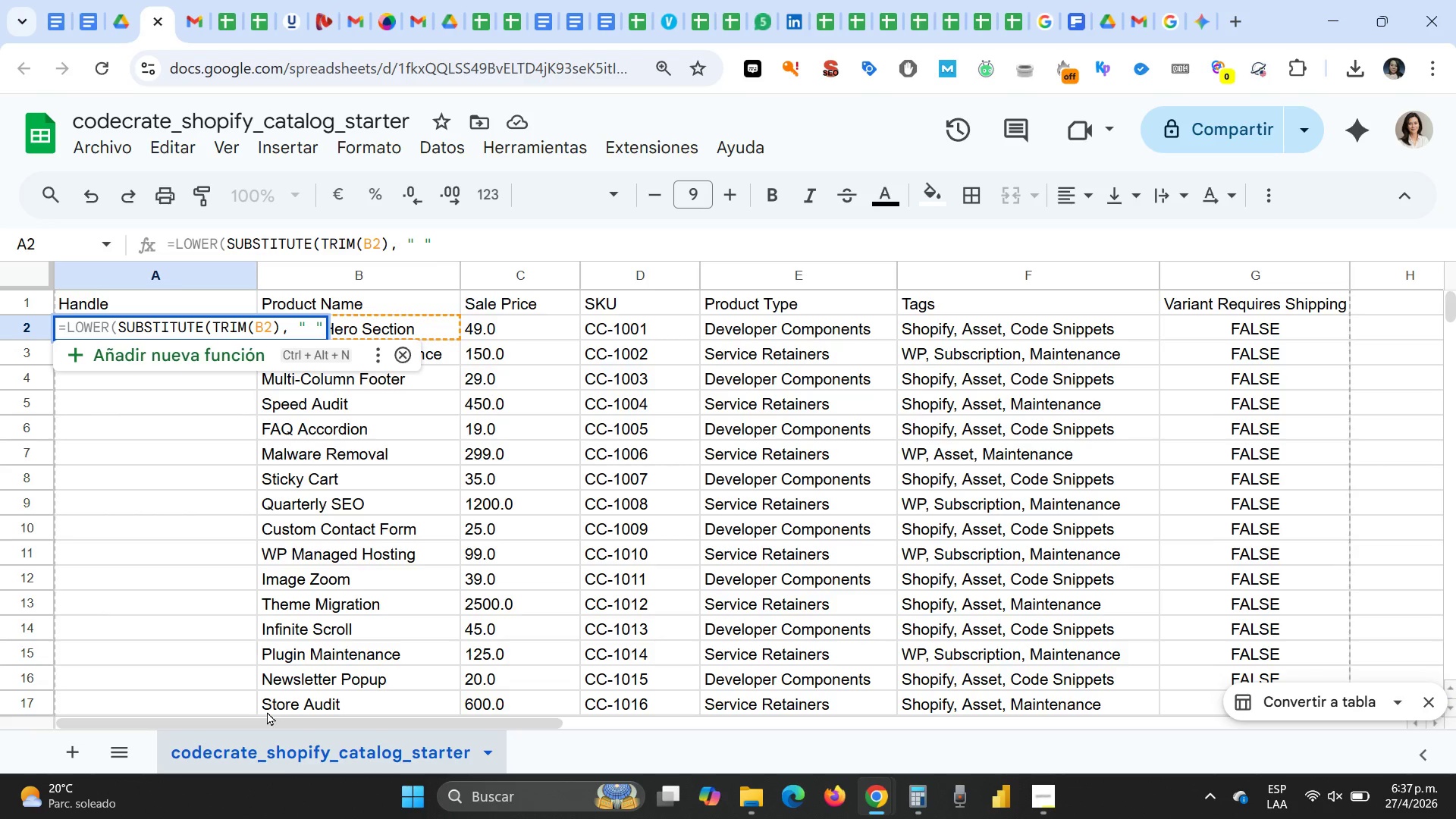 
key(Shift+Comma)
 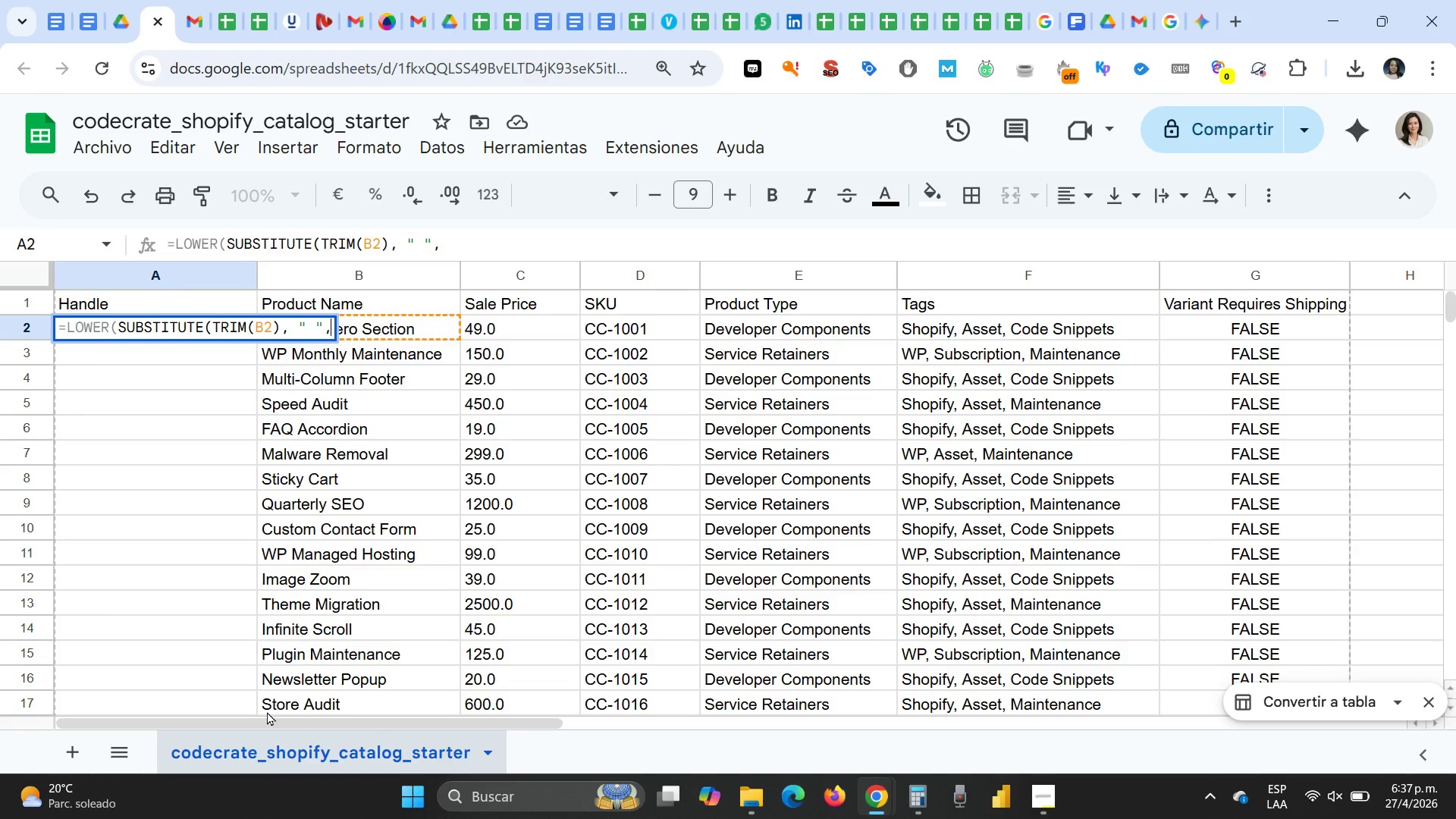 
wait(10.22)
 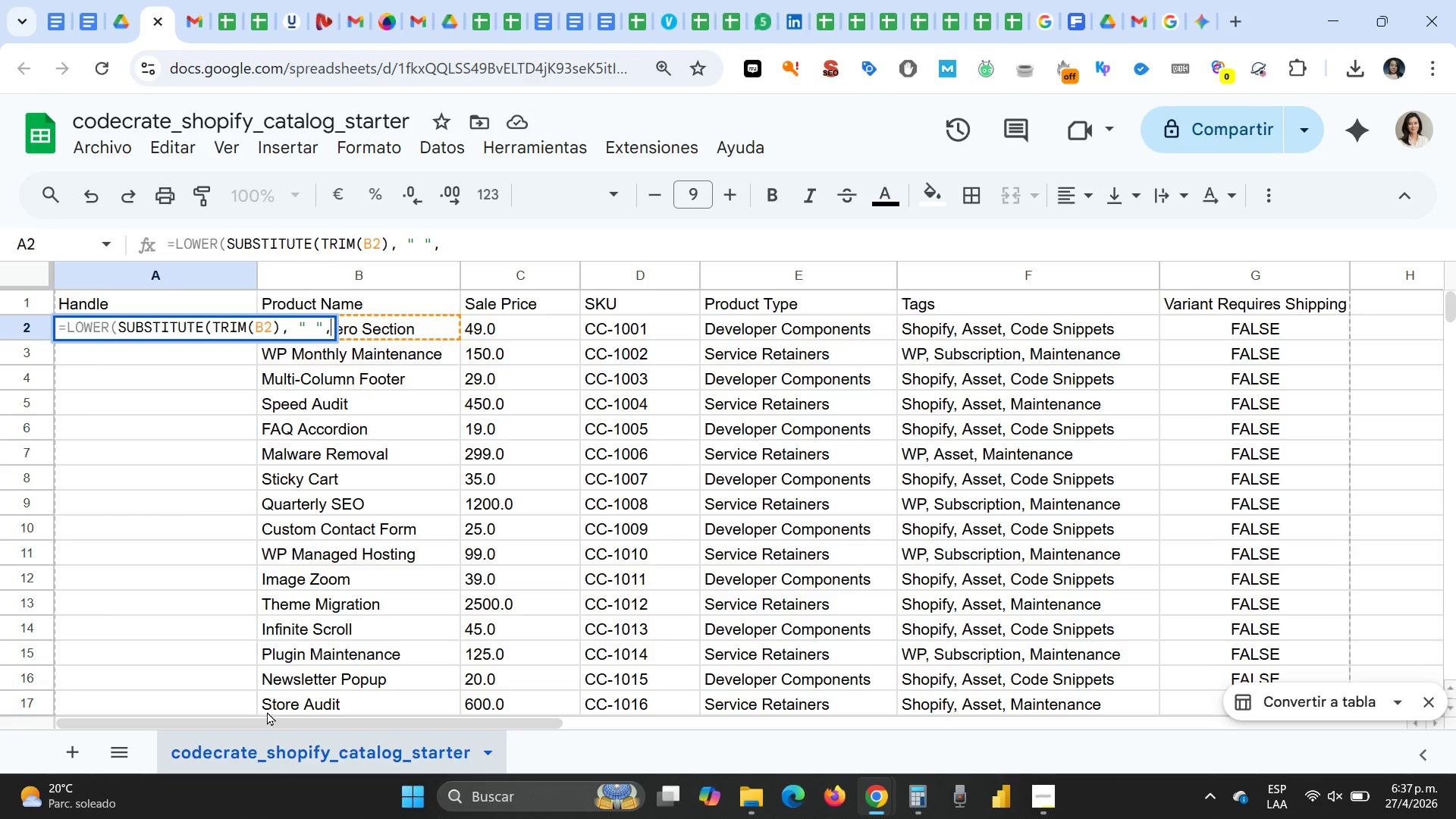 
type( @_2(()
 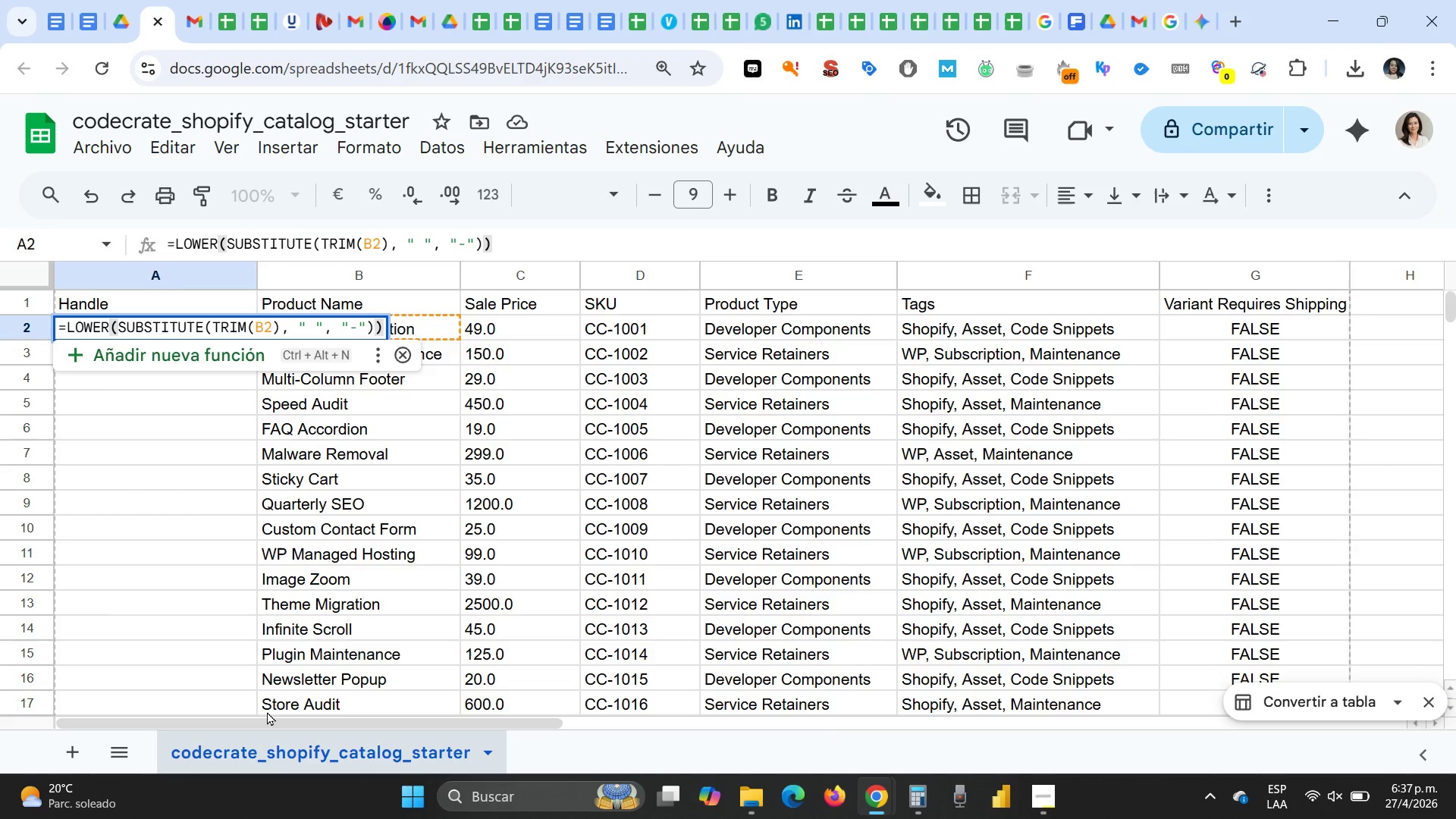 
key(Shift+Enter)
 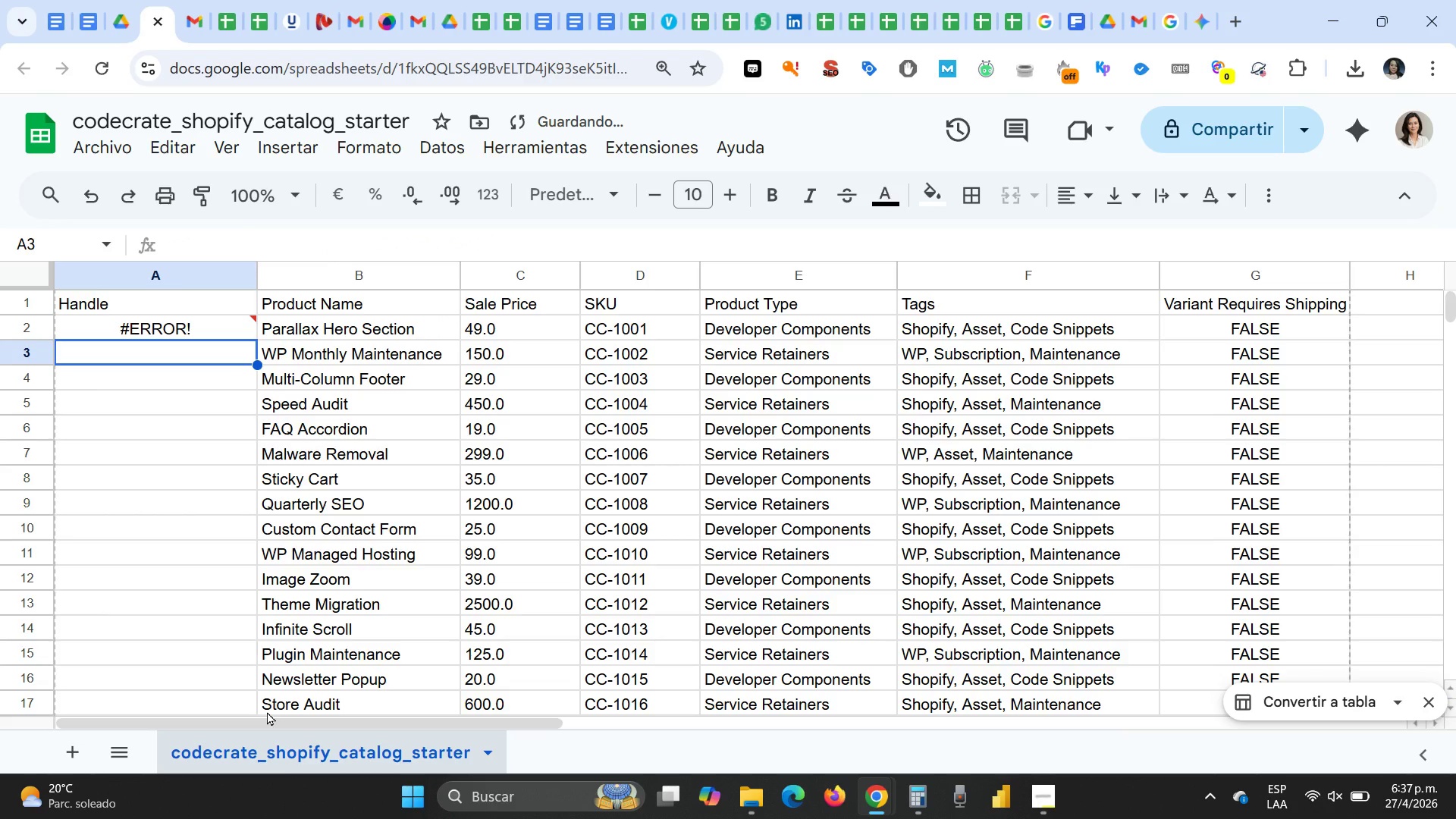 
key(ArrowUp)
 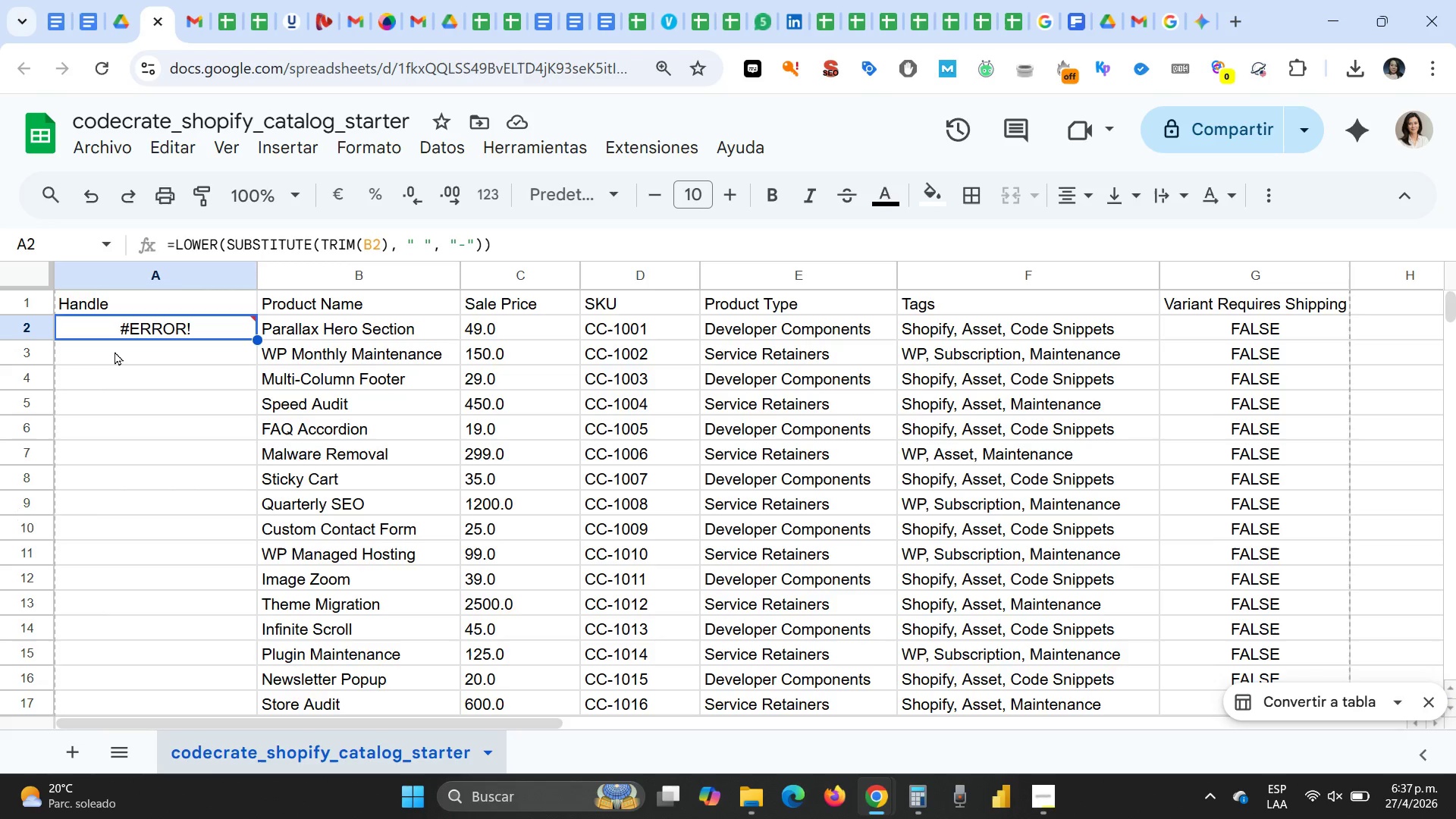 
wait(8.98)
 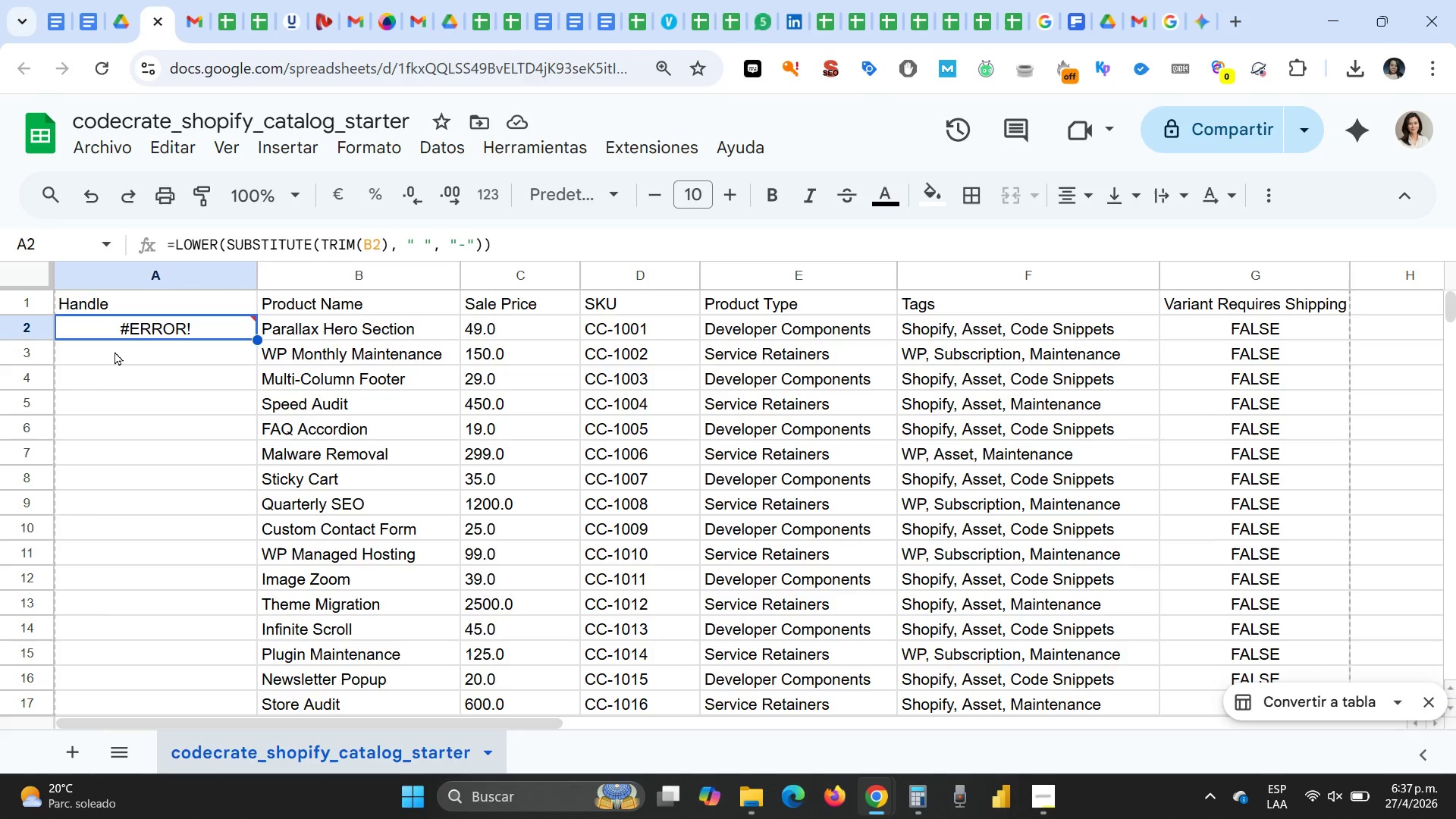 
left_click([180, 356])
 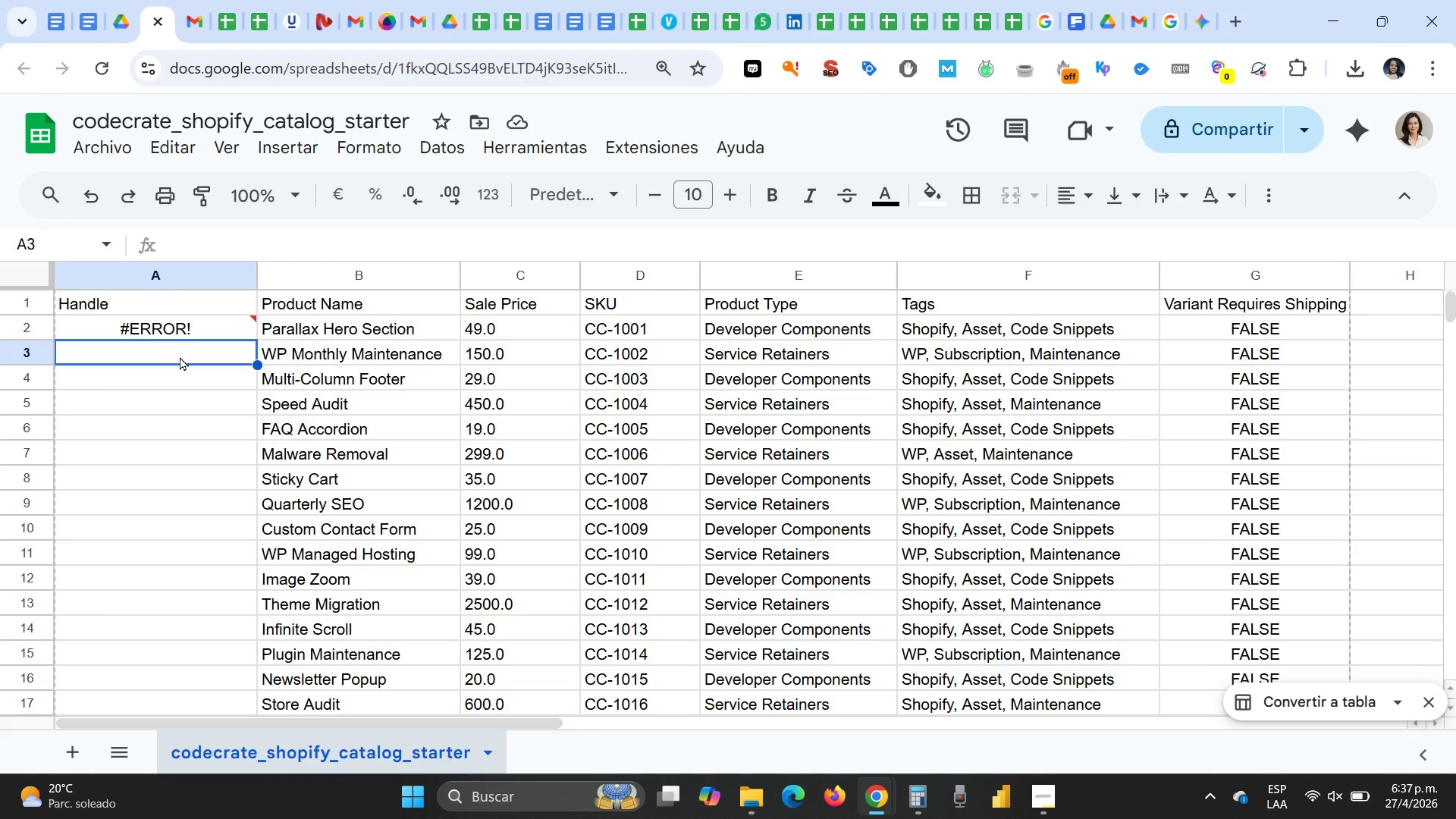 
key(Shift+0)
 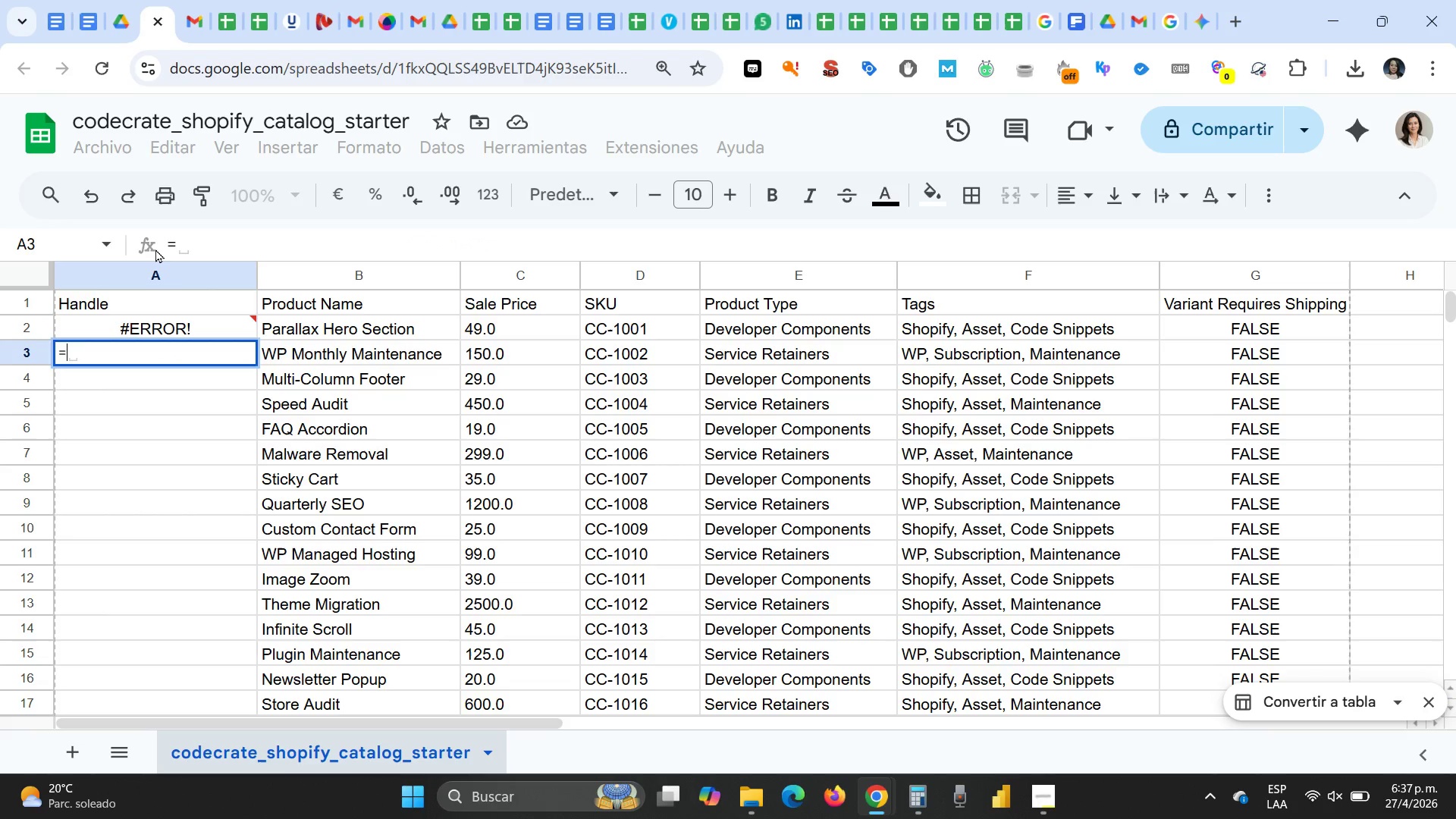 
left_click([146, 249])
 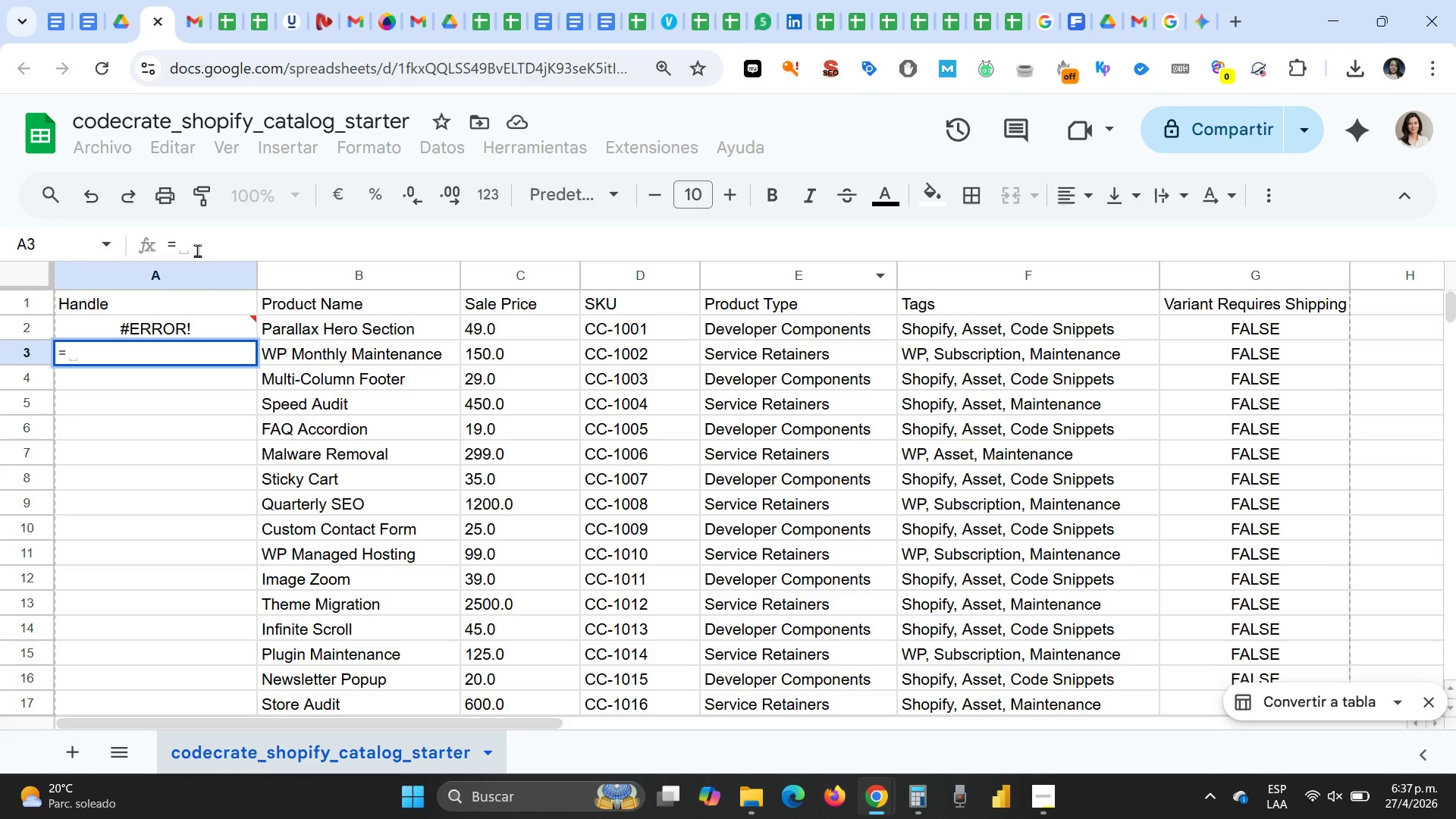 
wait(5.52)
 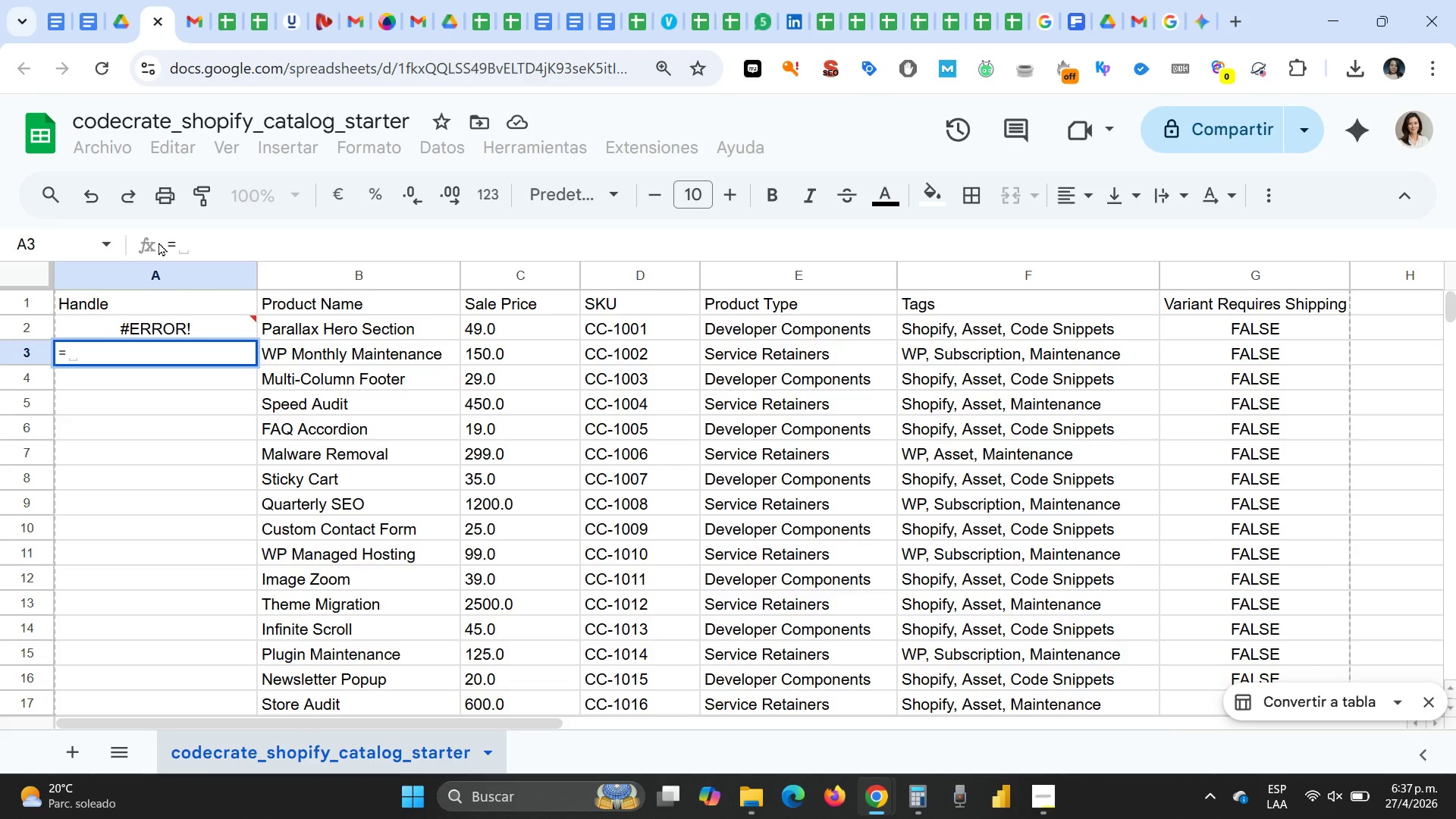 
left_click([1259, 206])
 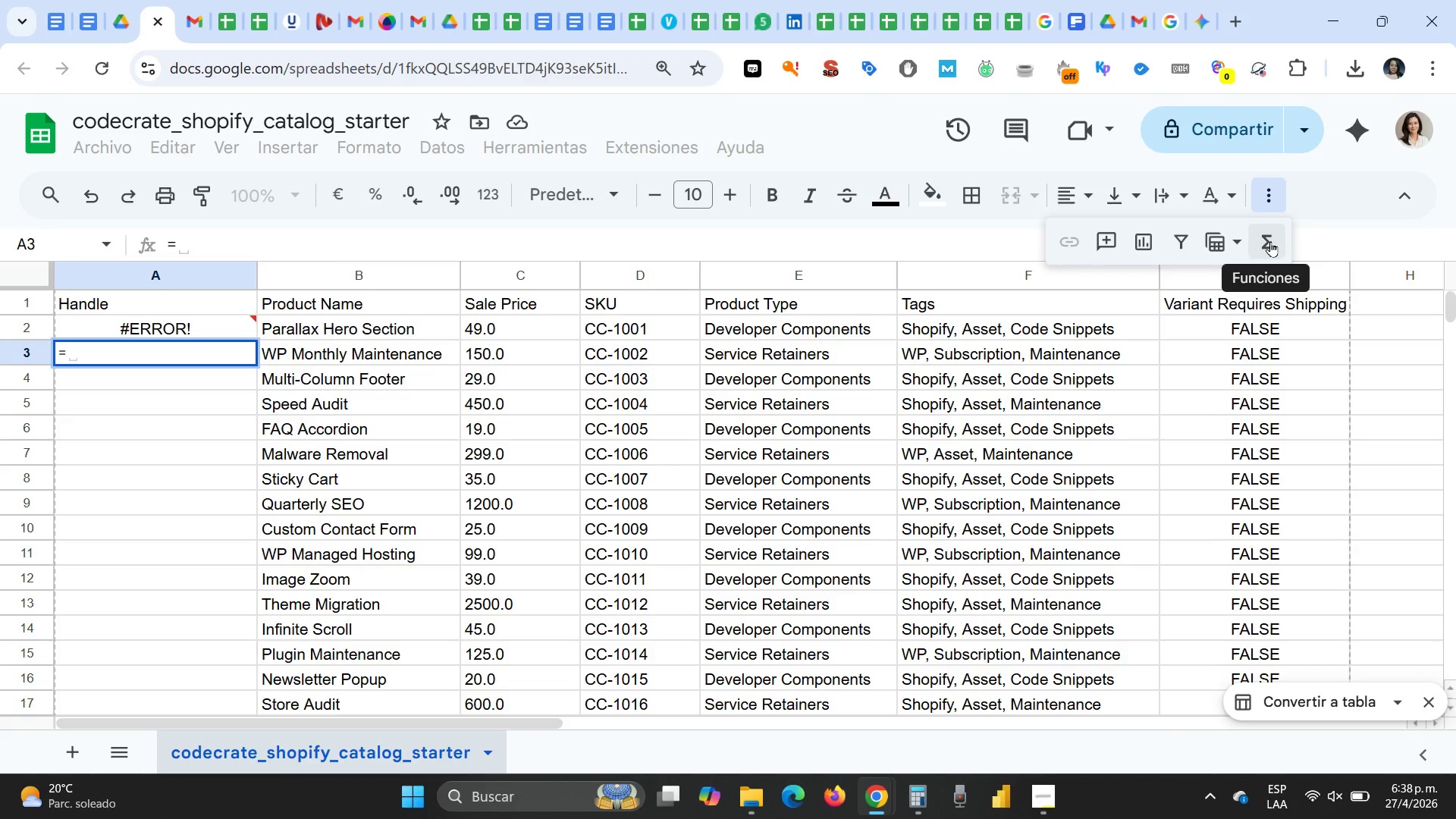 
left_click([1270, 241])
 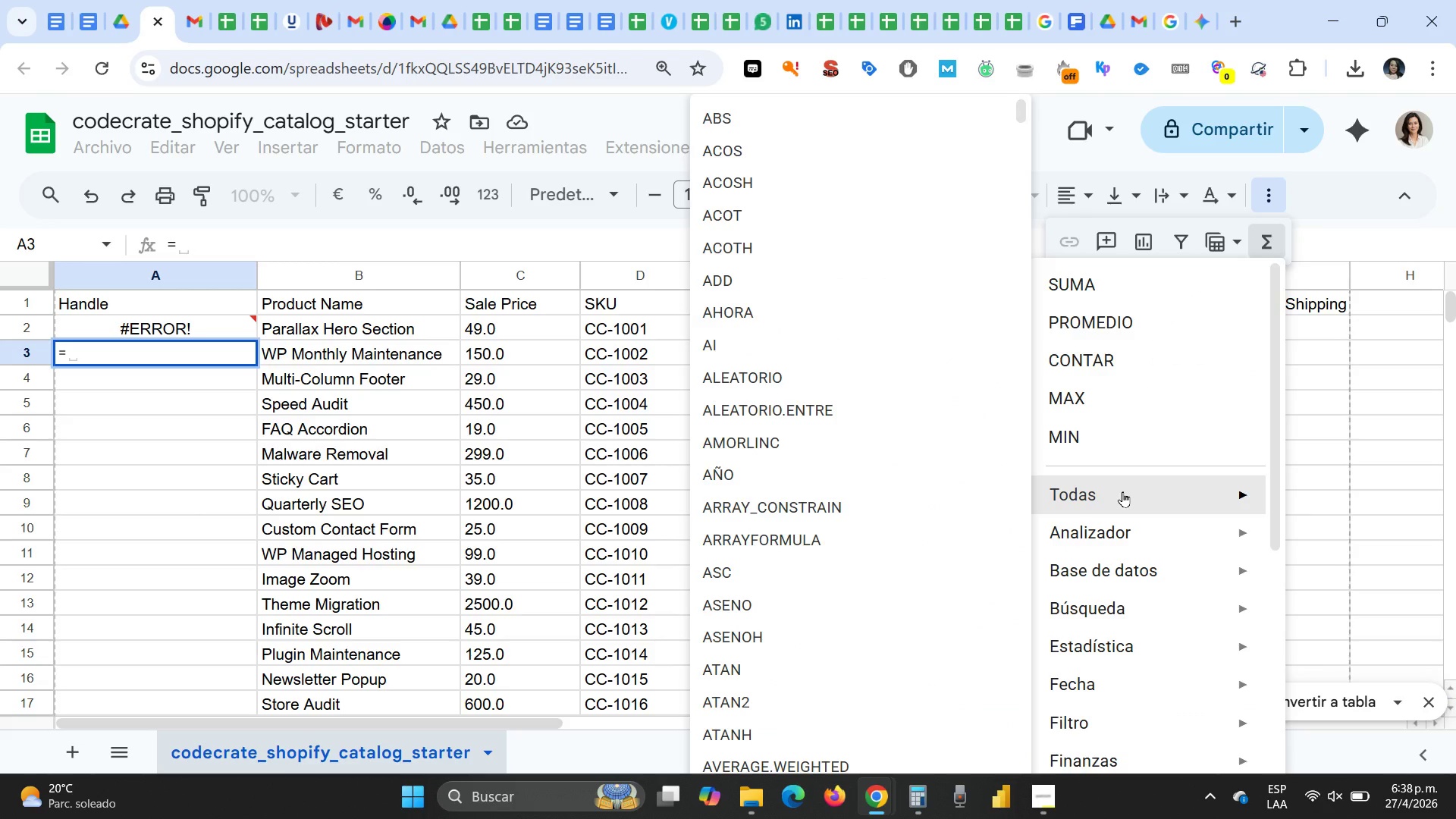 
scroll: coordinate [924, 549], scroll_direction: down, amount: 90.0
 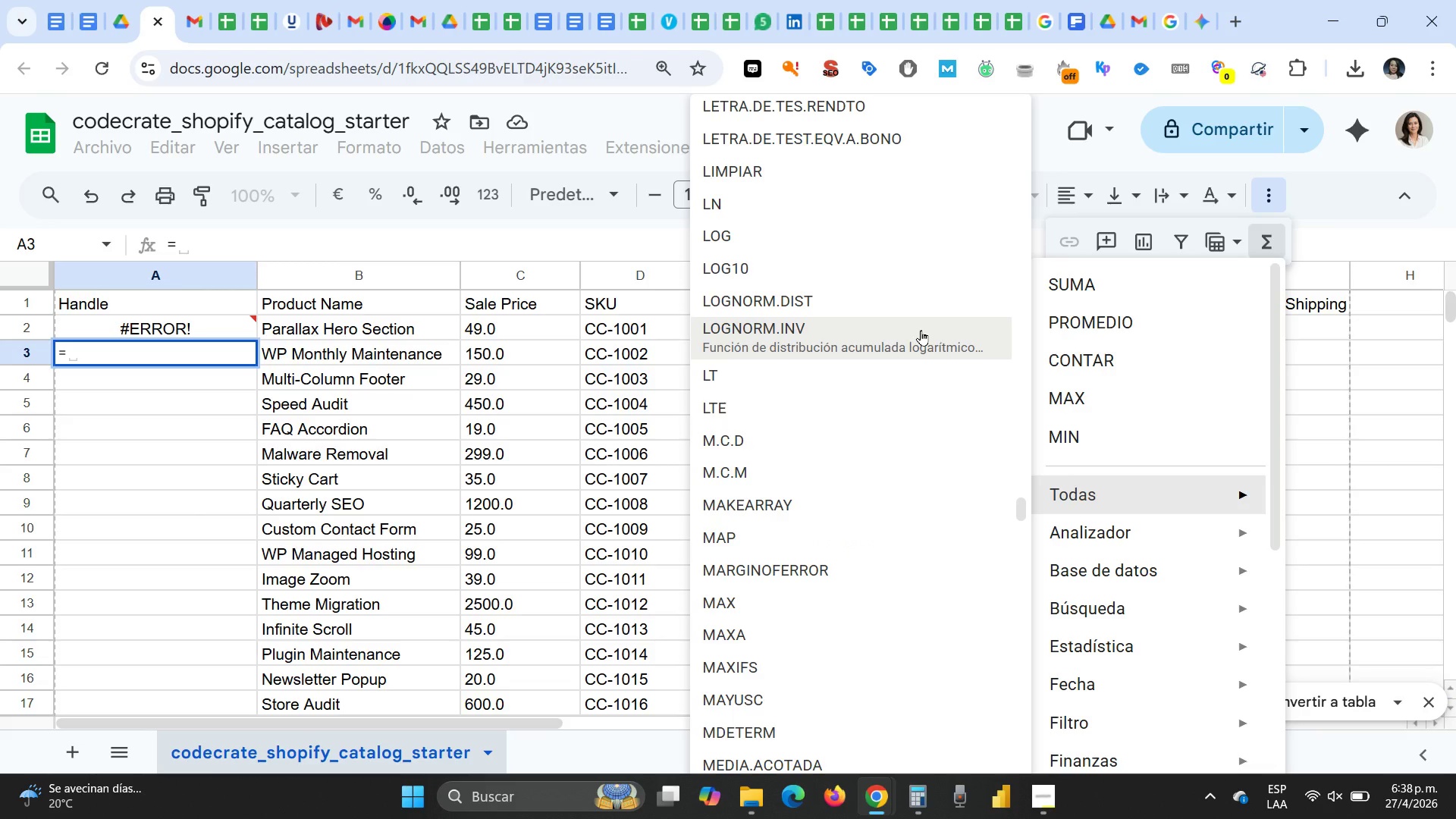 
wait(5.17)
 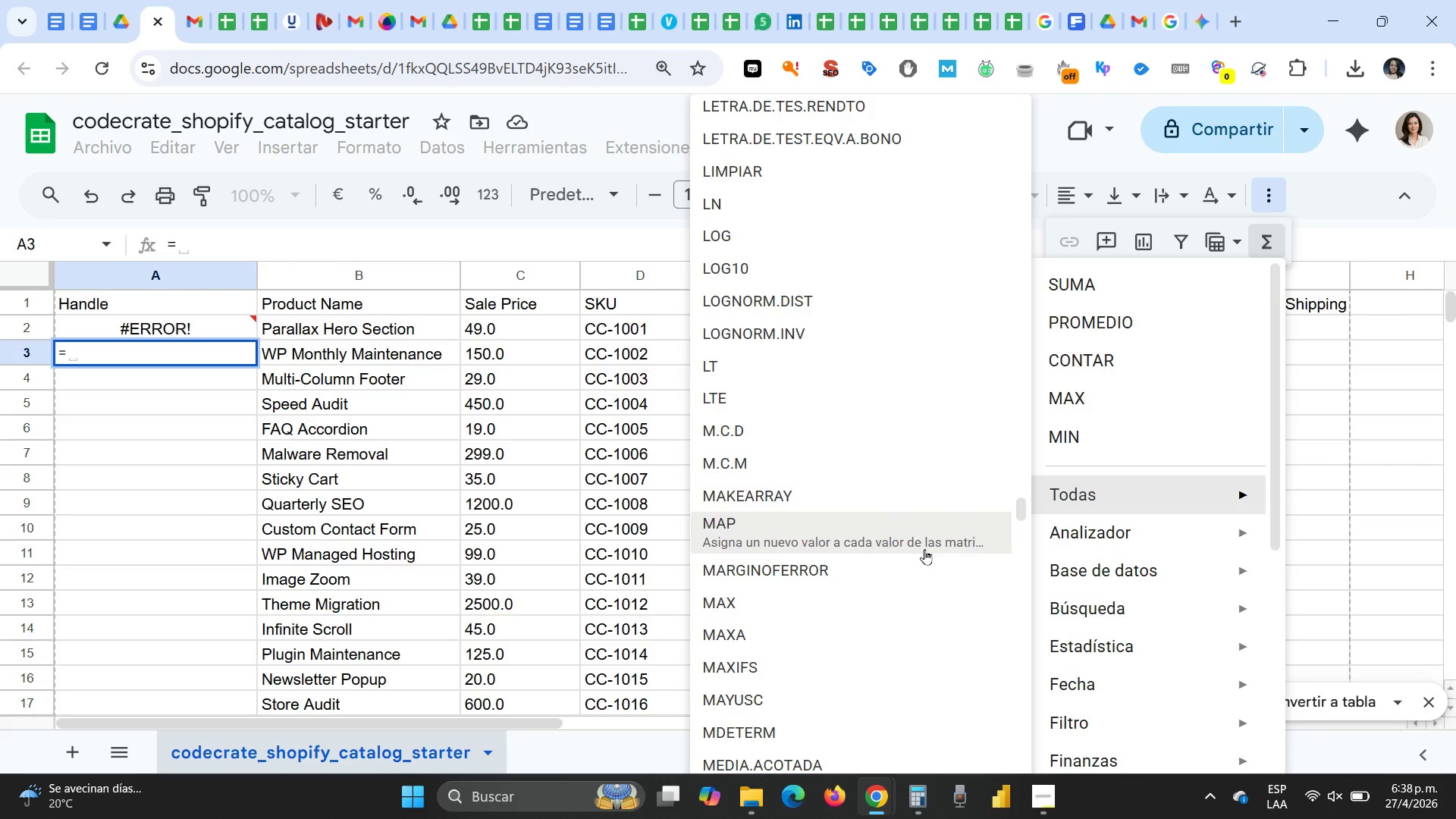 
scroll: coordinate [921, 330], scroll_direction: up, amount: 1.0
 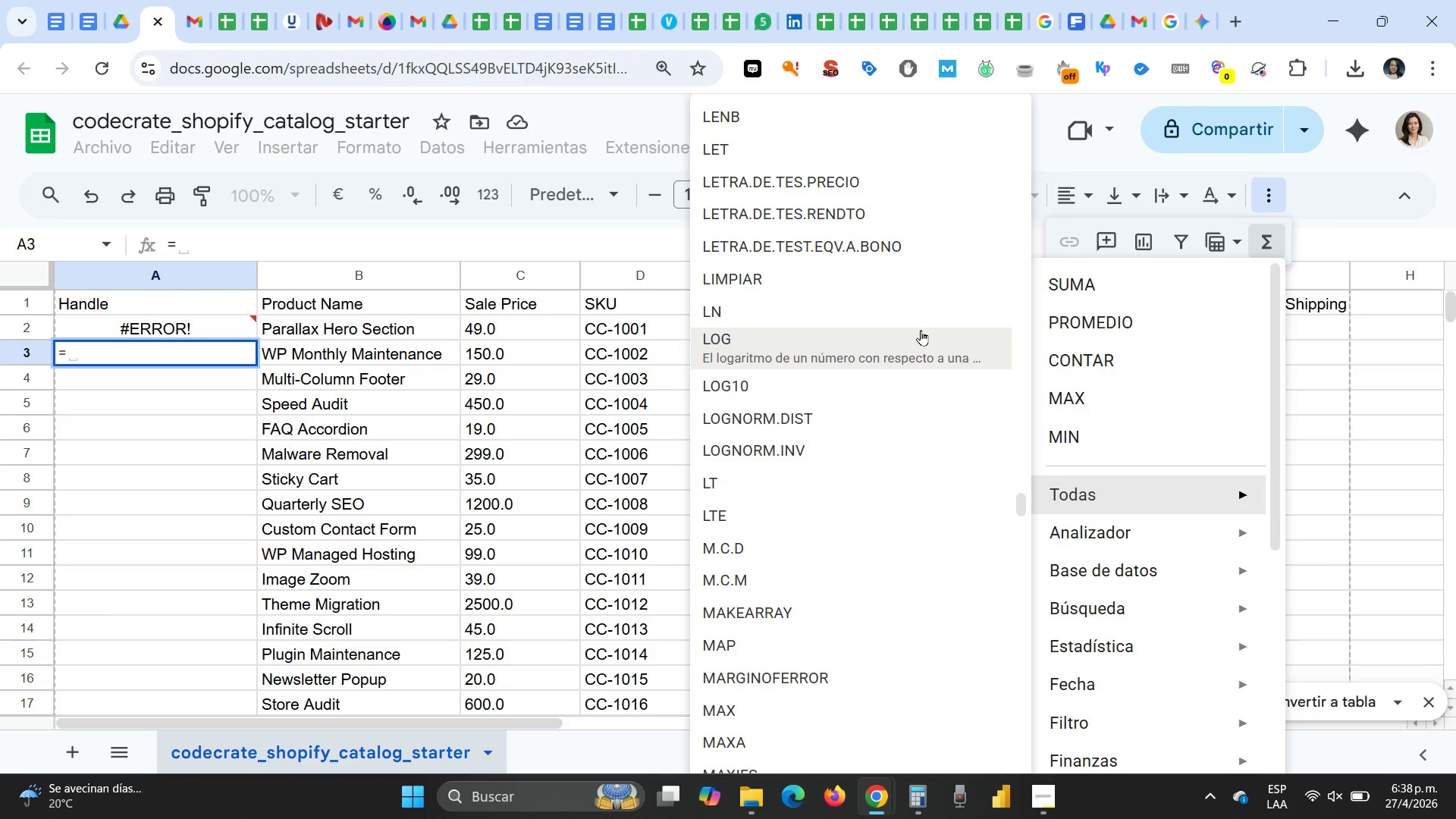 
scroll: coordinate [921, 330], scroll_direction: down, amount: 3.0
 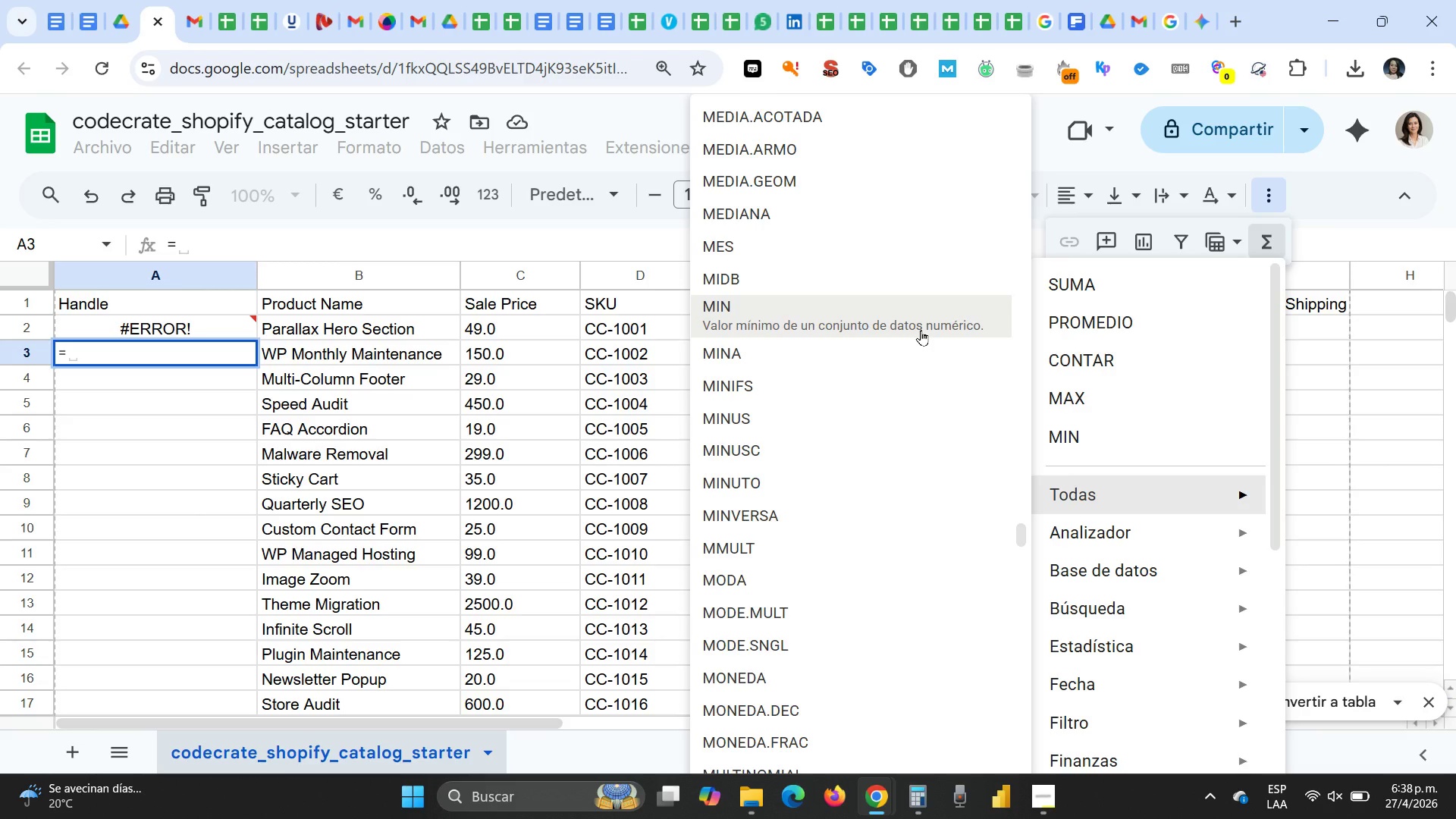 
wait(26.61)
 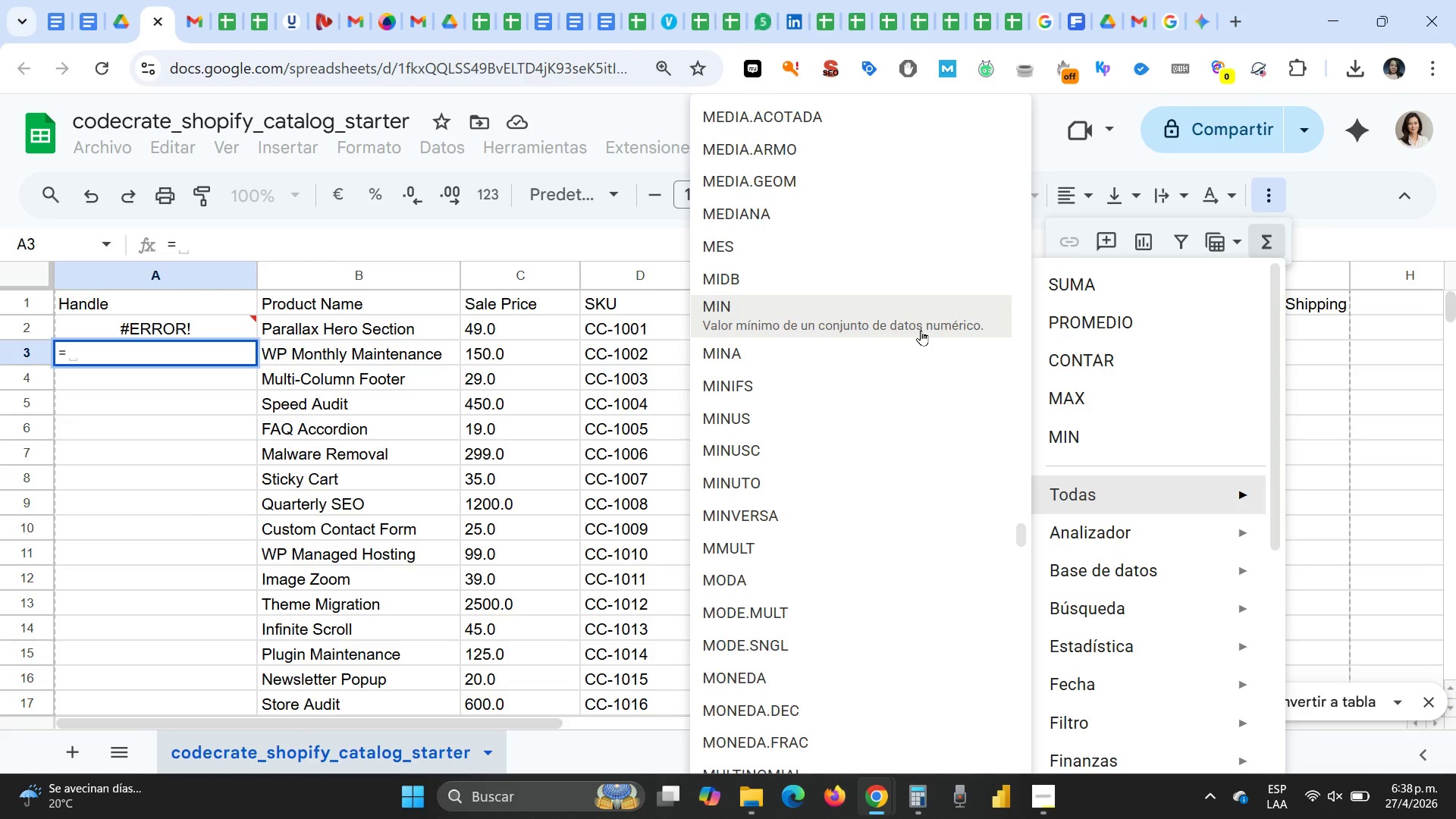 
scroll: coordinate [921, 330], scroll_direction: up, amount: 3.0
 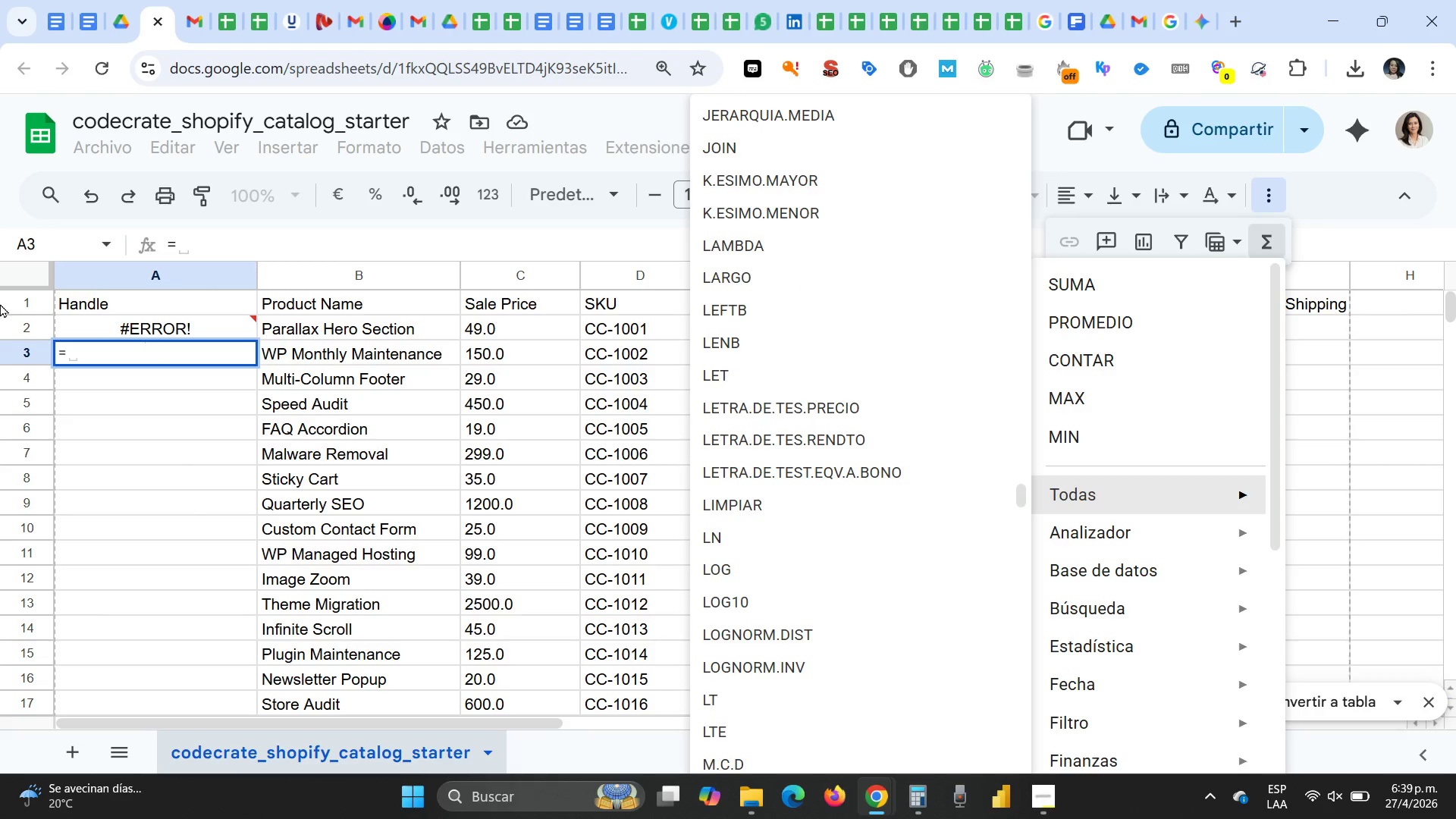 
wait(6.78)
 